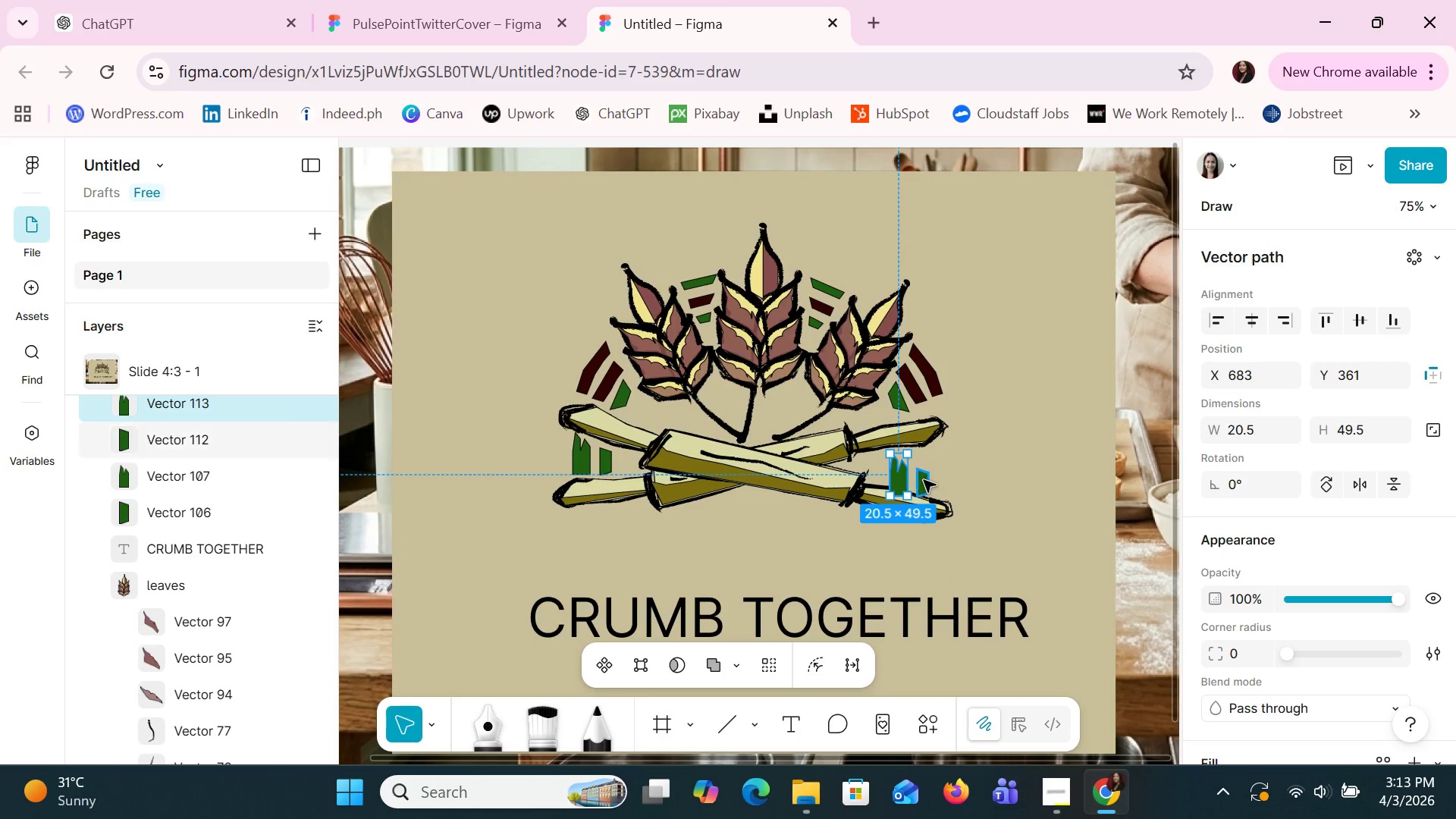 
hold_key(key=ControlLeft, duration=0.48)
left_click([924, 482])
 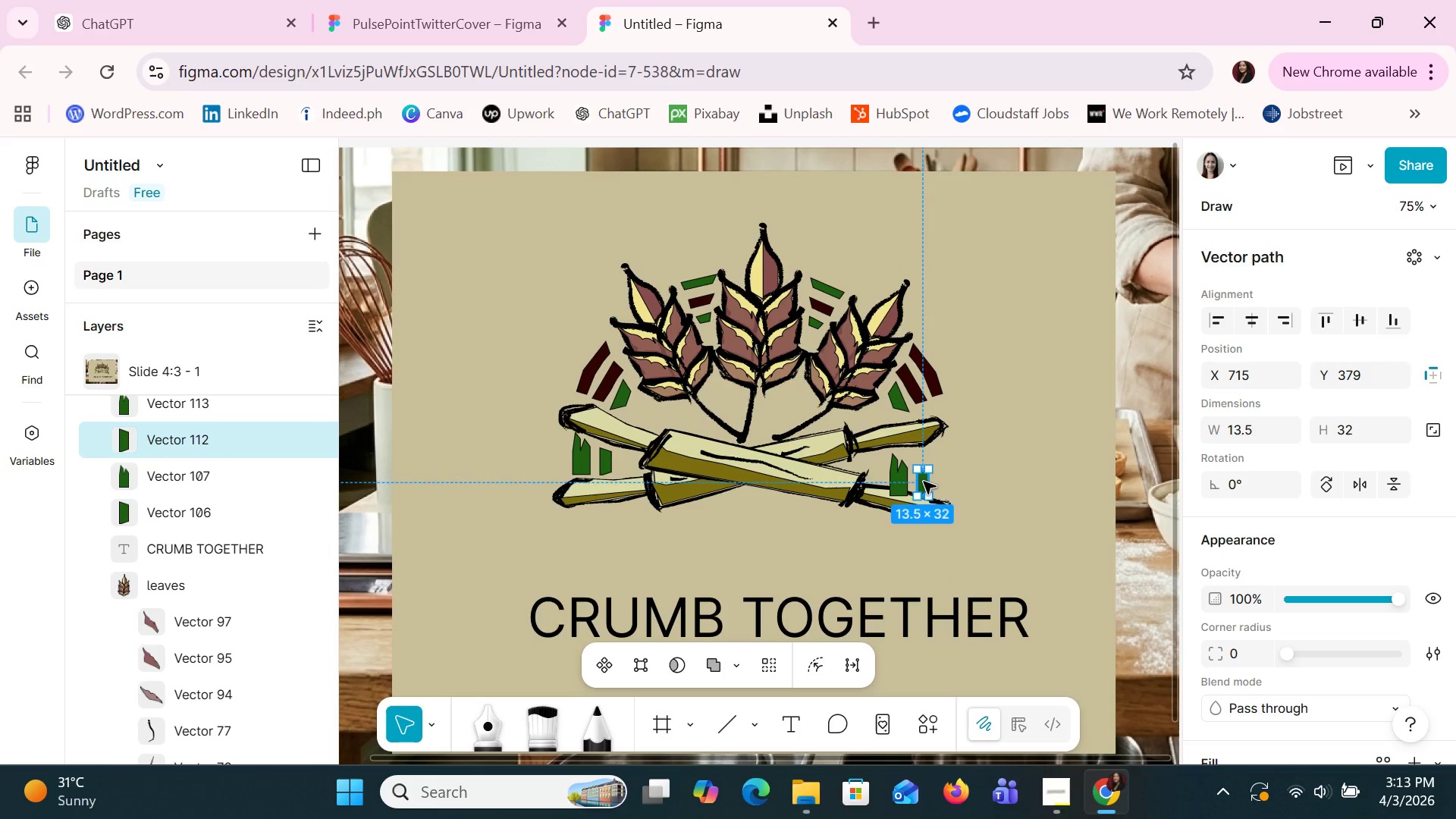 
hold_key(key=ControlLeft, duration=0.8)
left_click([898, 480])
 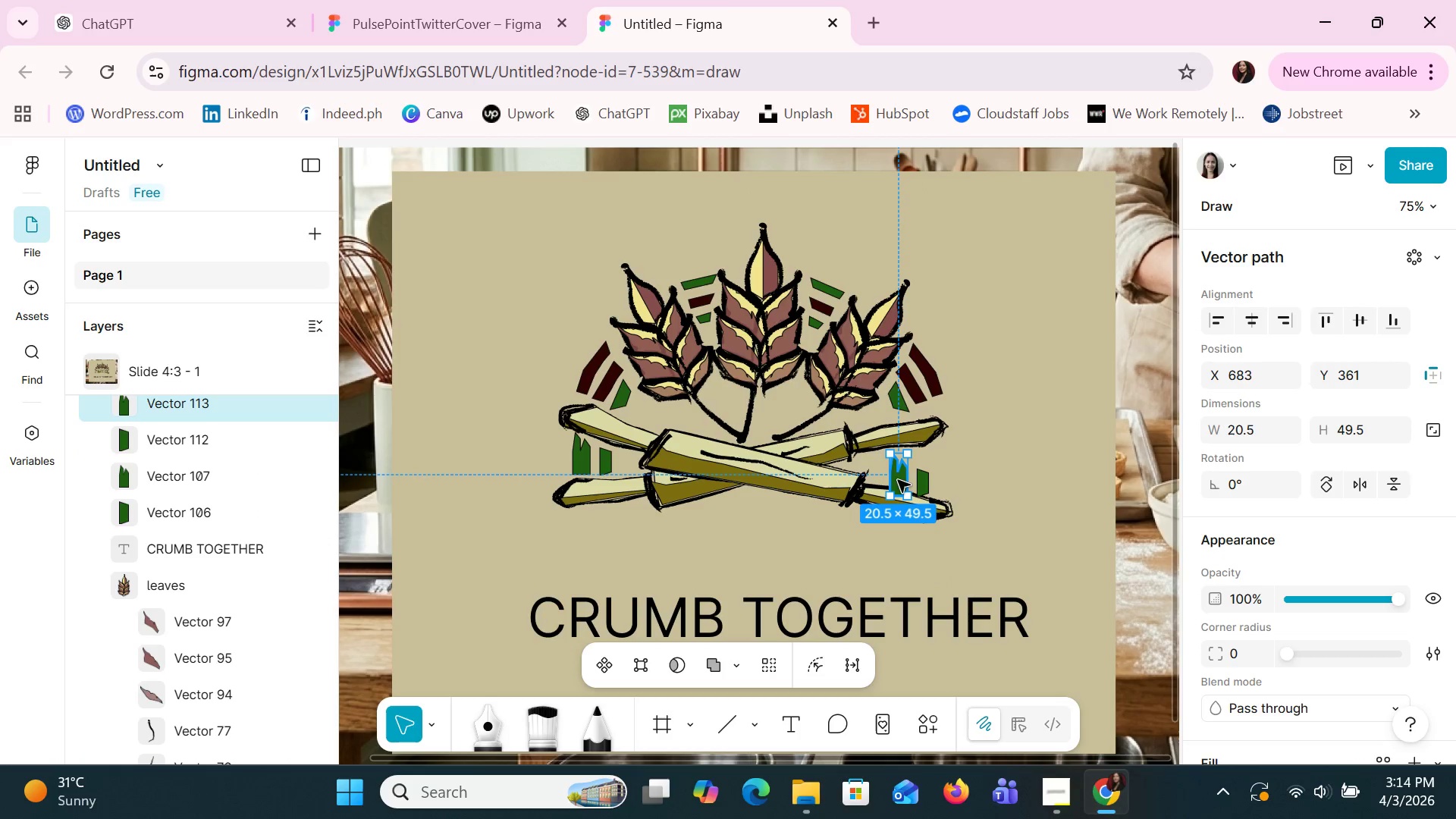 
hold_key(key=ShiftLeft, duration=0.92)
left_click([927, 494])
 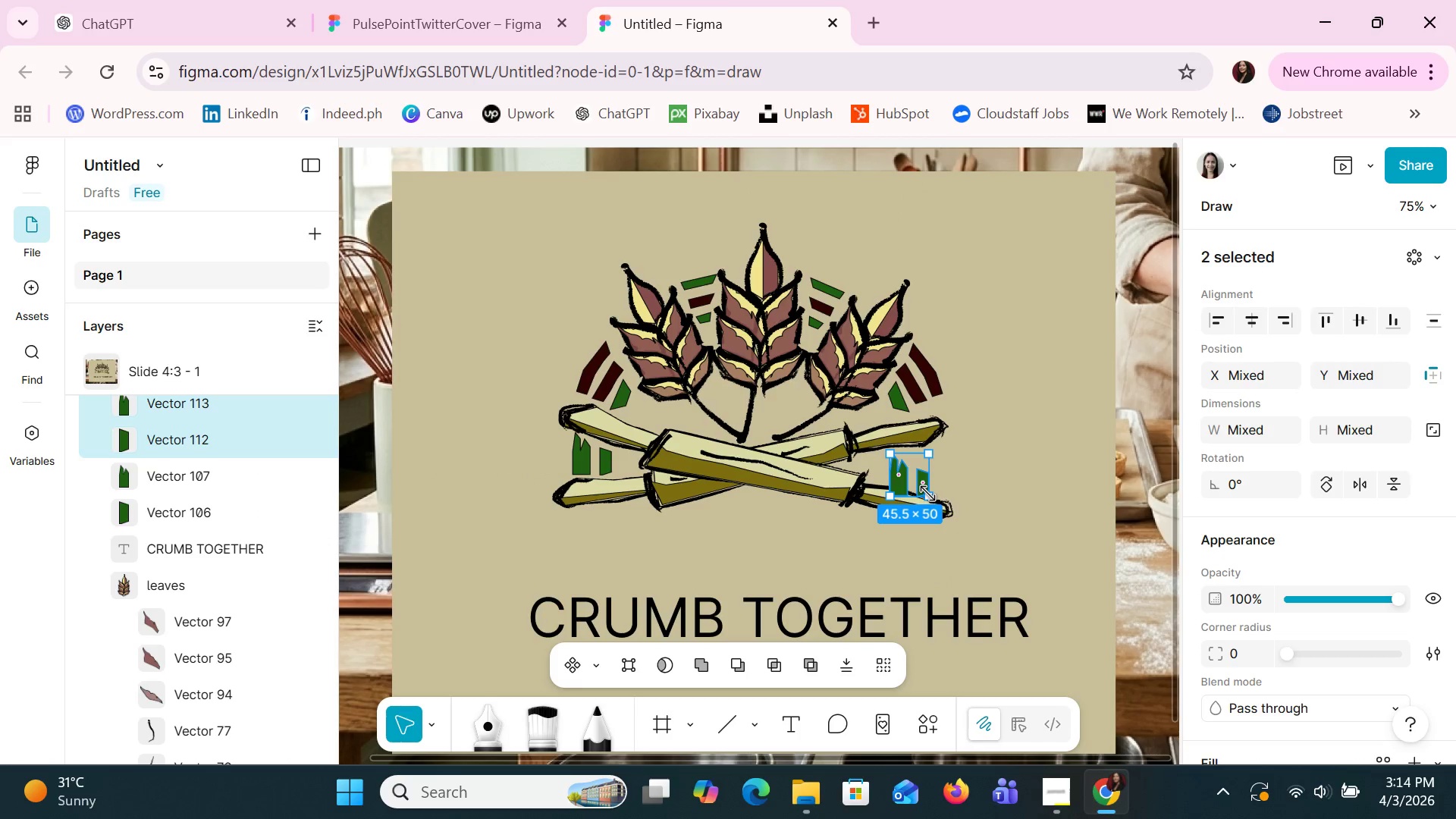 
hold_key(key=ArrowRight, duration=0.98)
 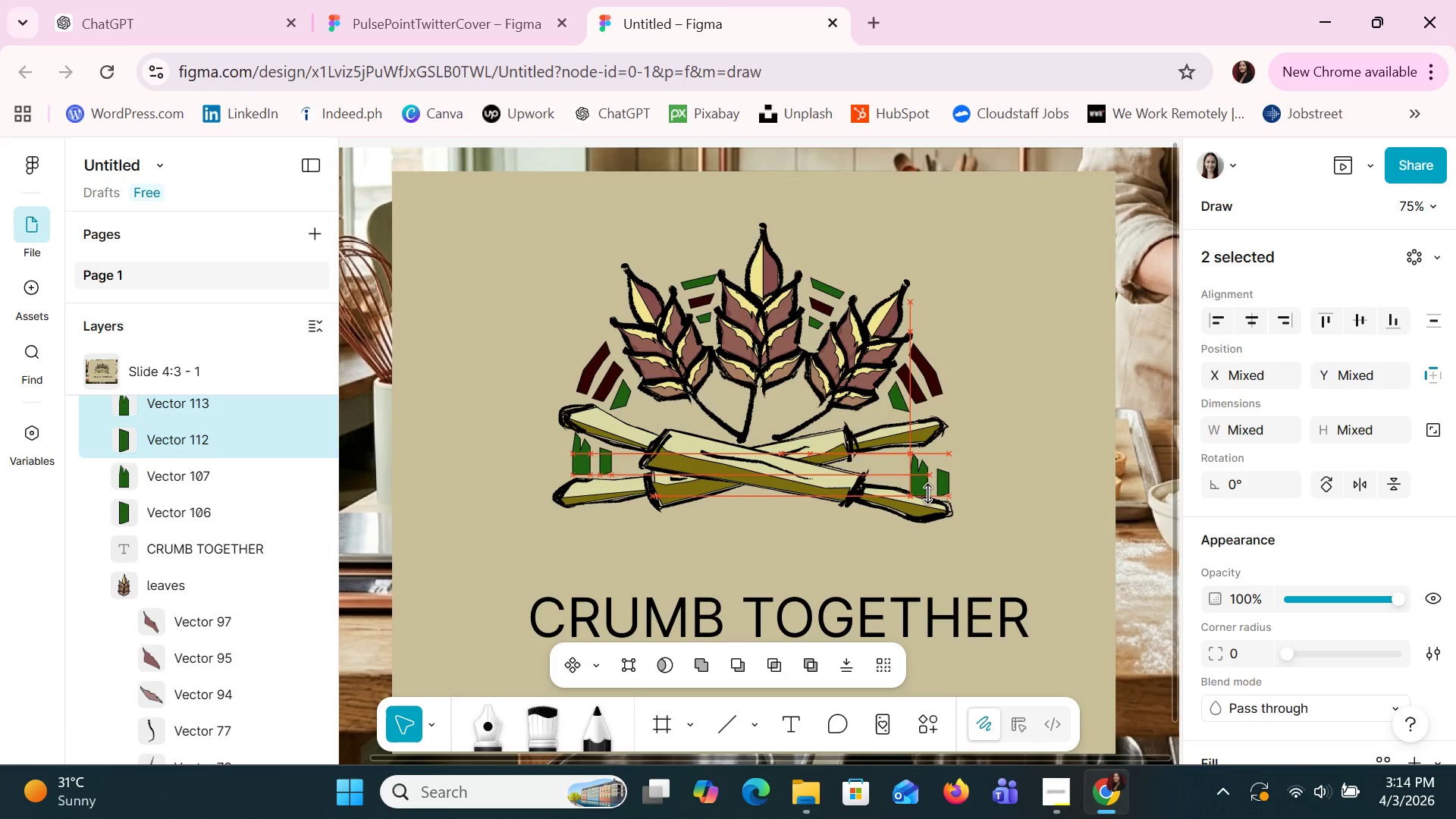 
hold_key(key=ArrowUp, duration=0.62)
 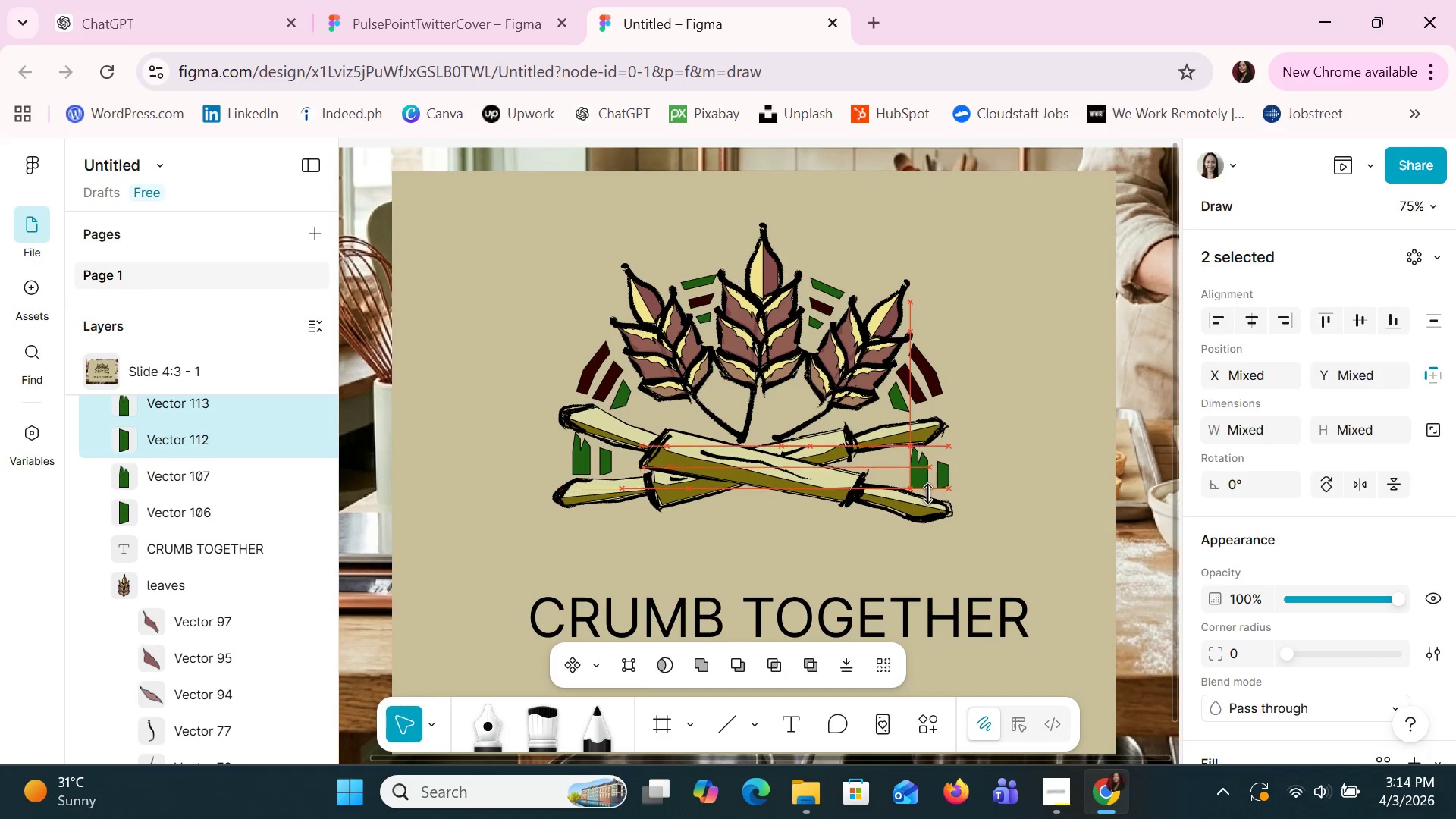 
key(ArrowRight)
 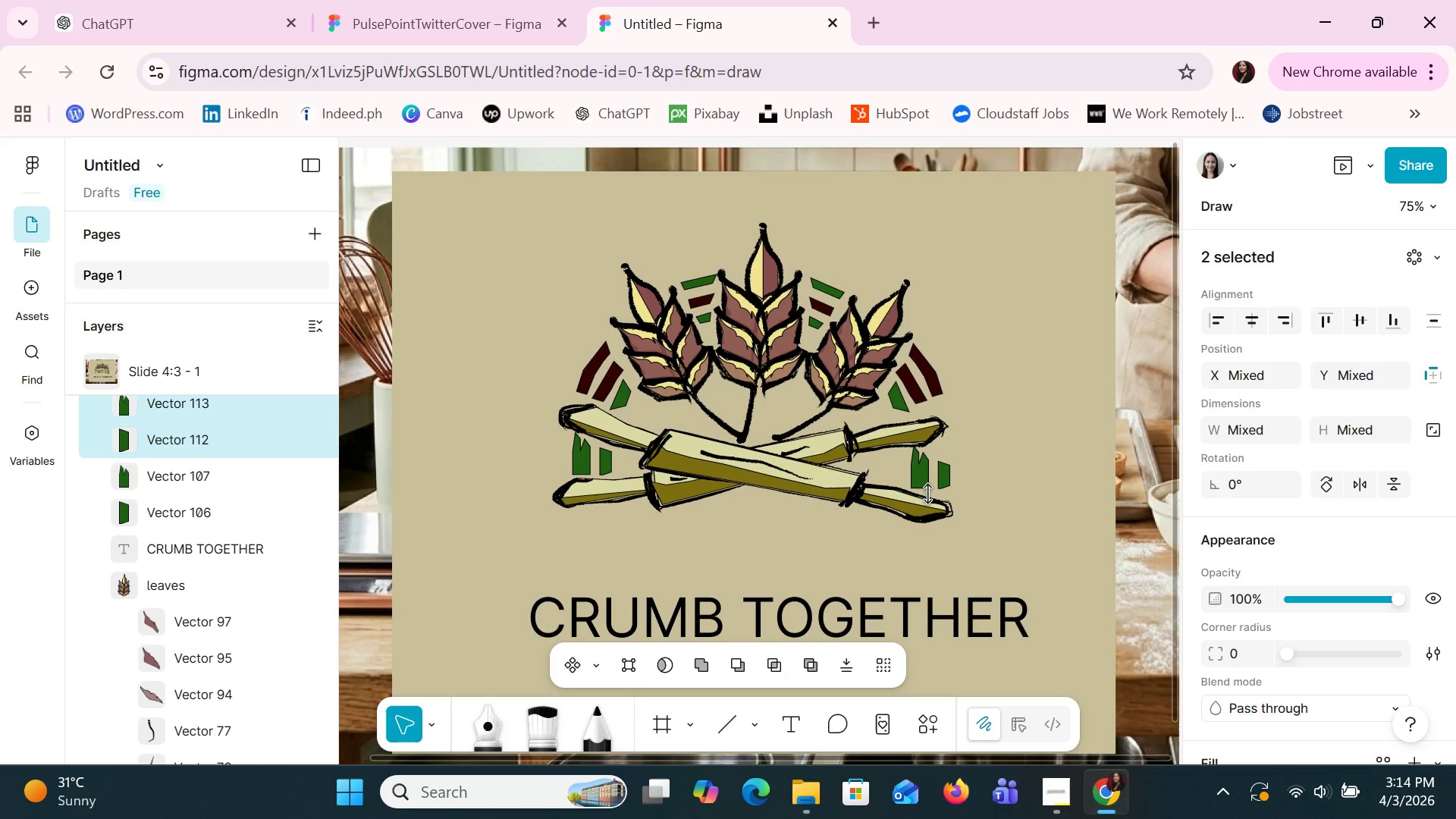 
key(ArrowLeft)
 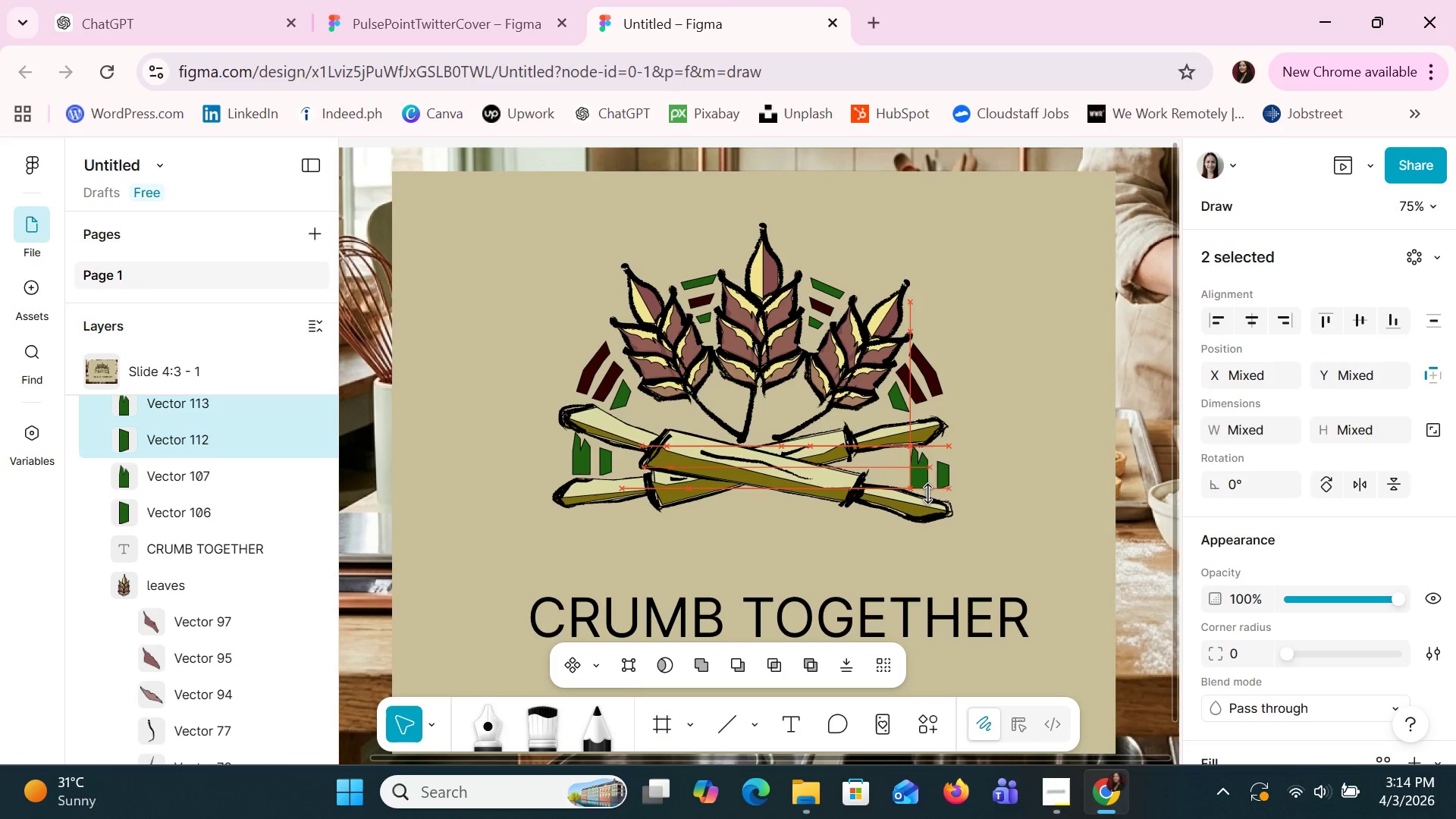 
key(ArrowLeft)
 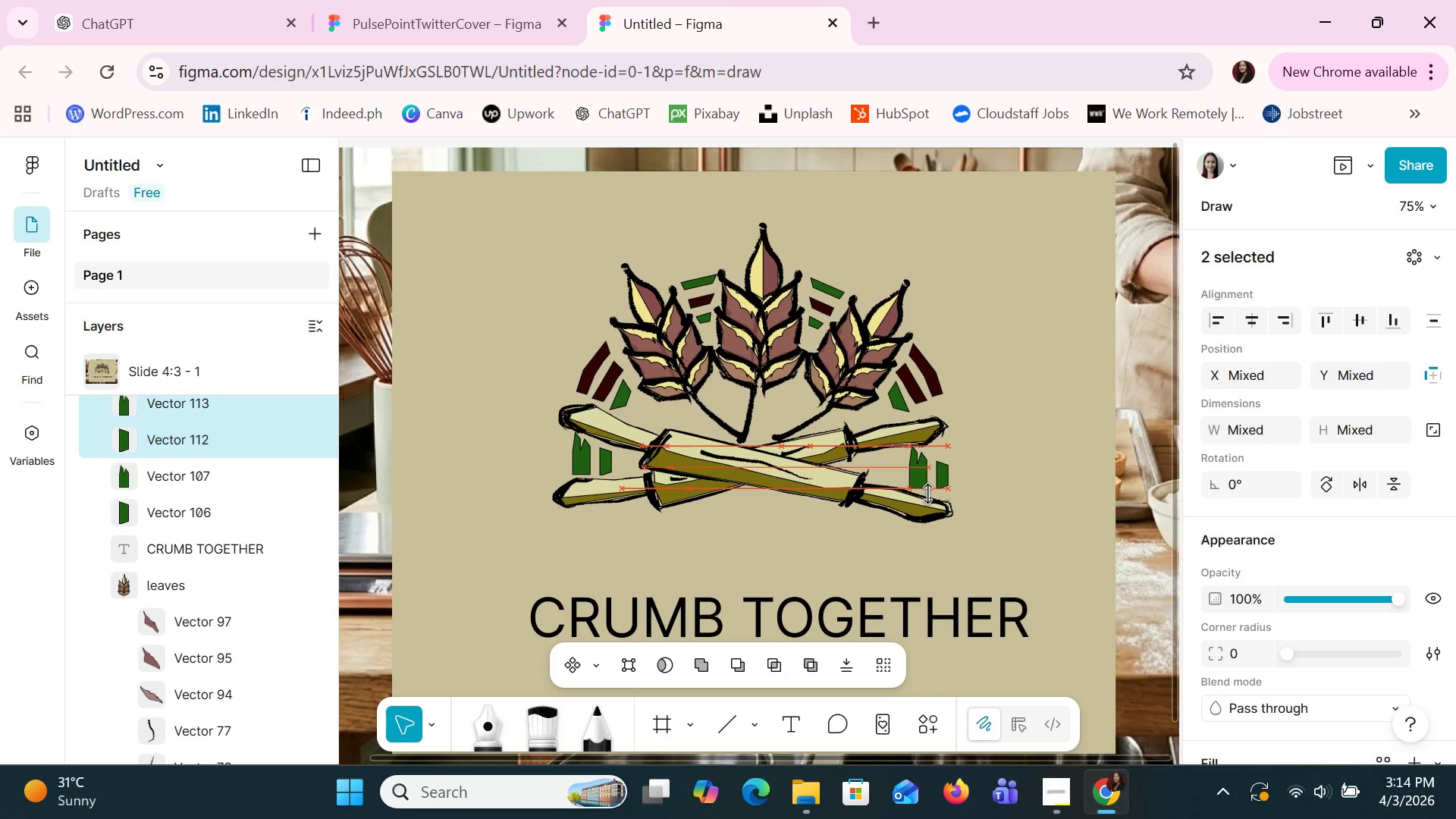 
key(ArrowLeft)
 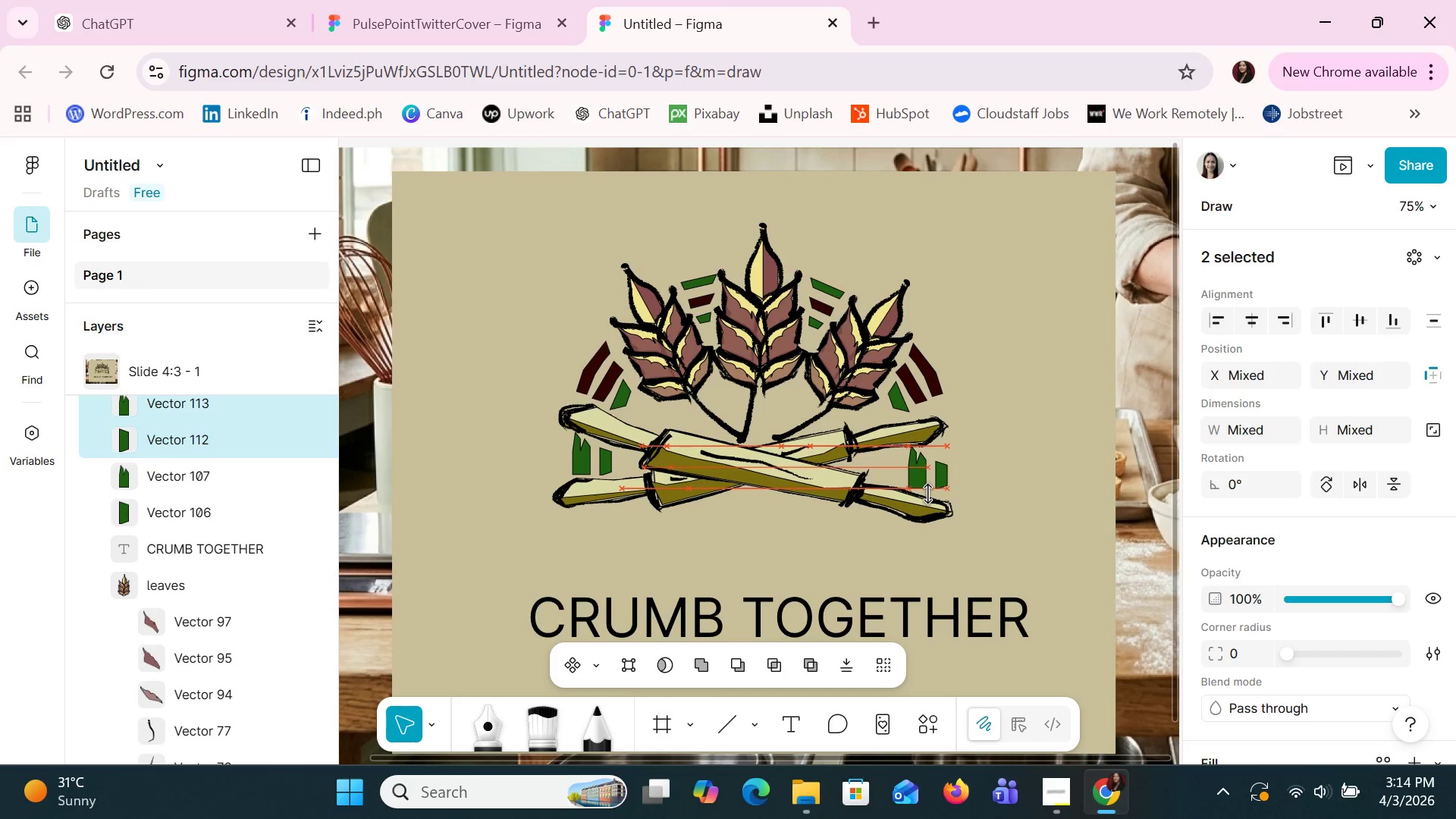 
key(ArrowLeft)
 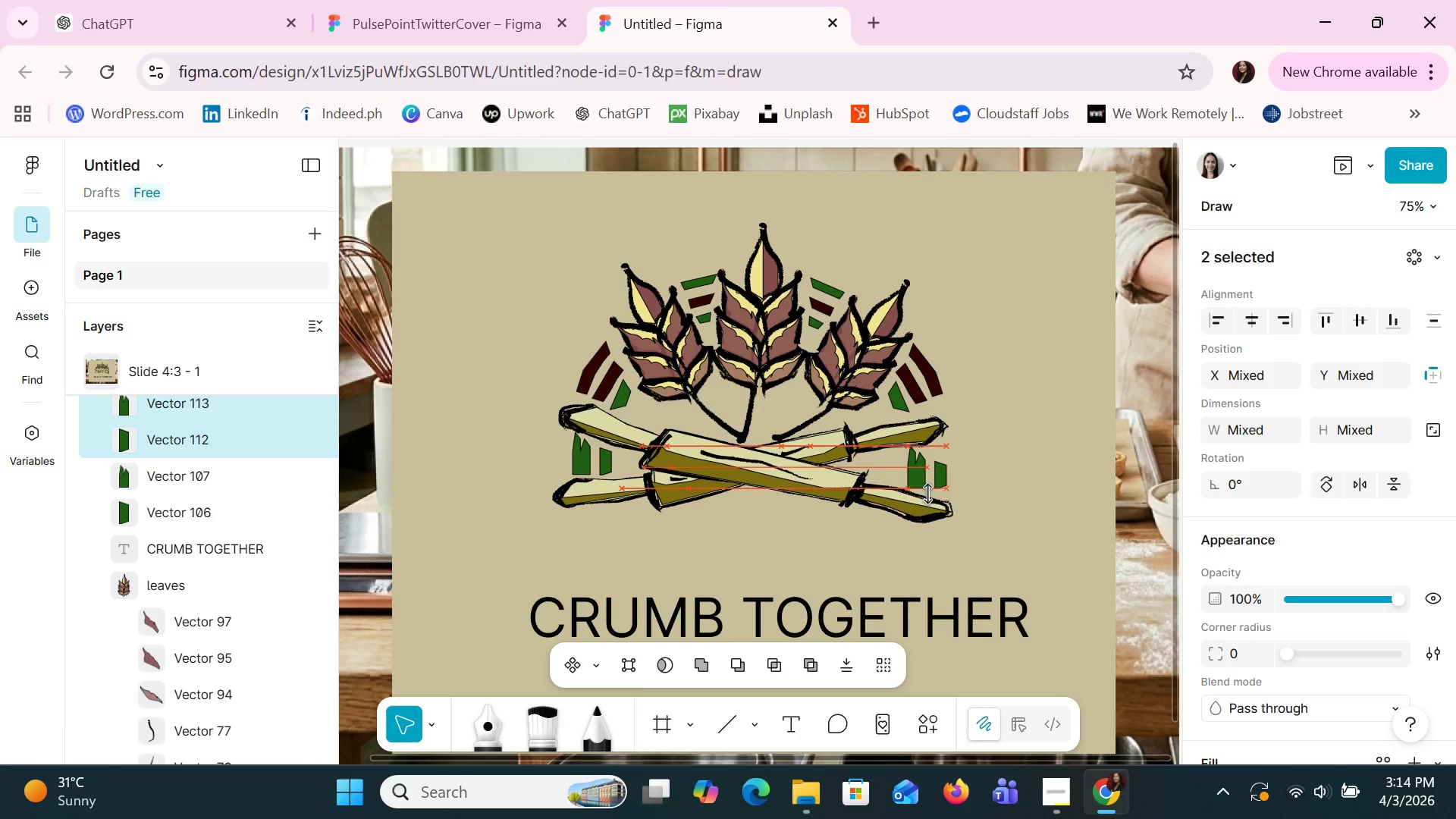 
key(ArrowLeft)
 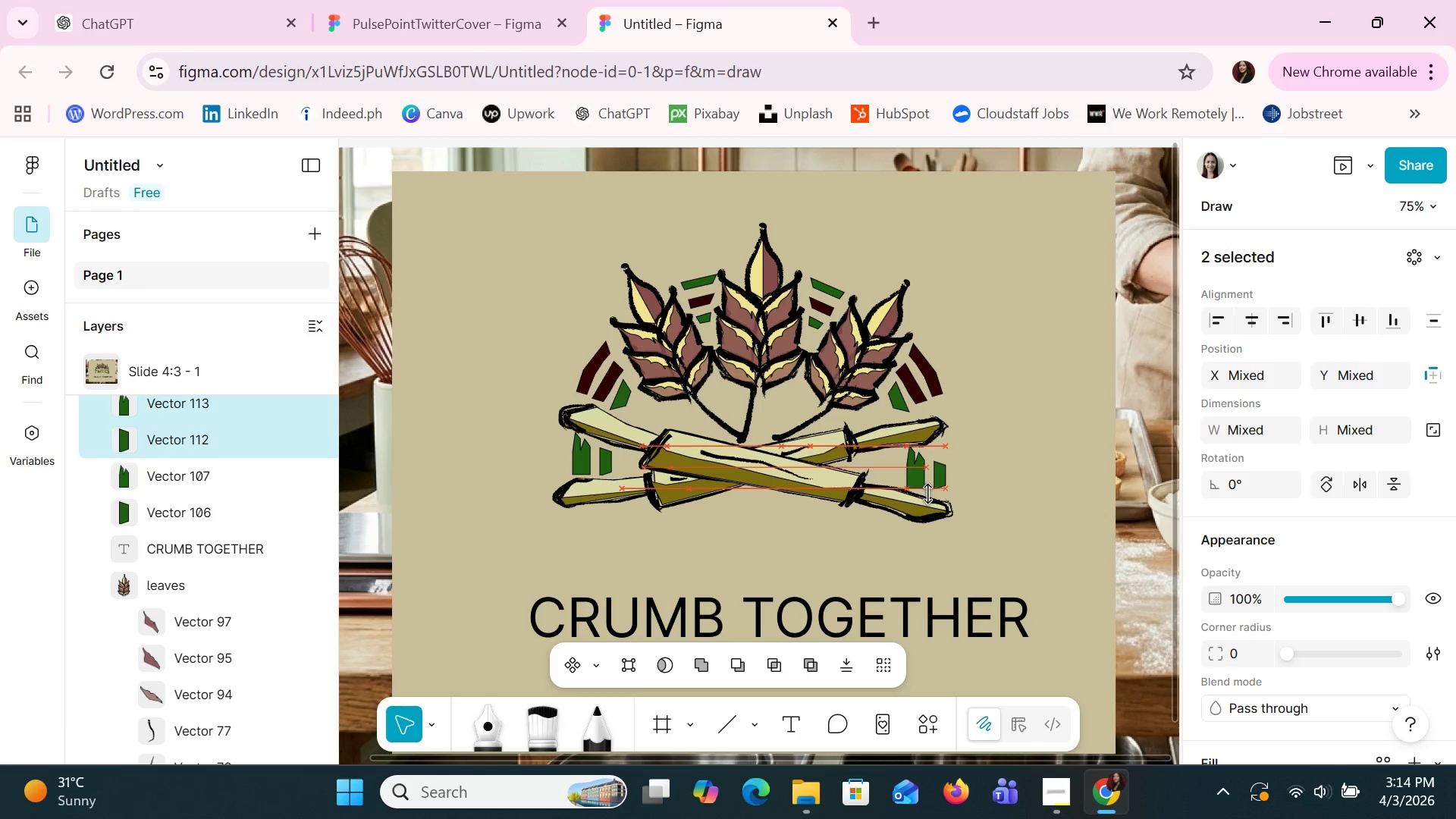 
key(ArrowRight)
 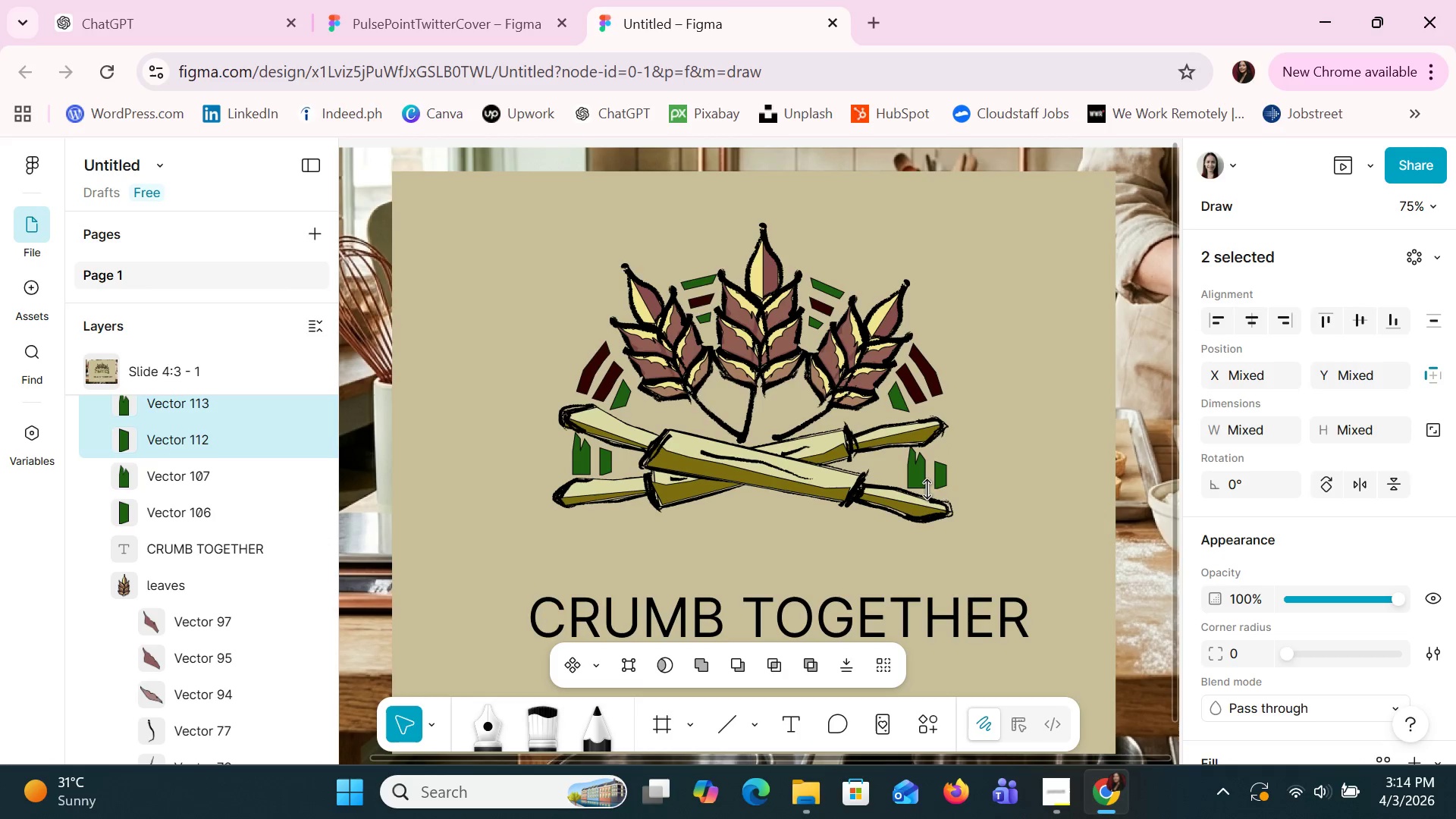 
left_click([918, 463])
 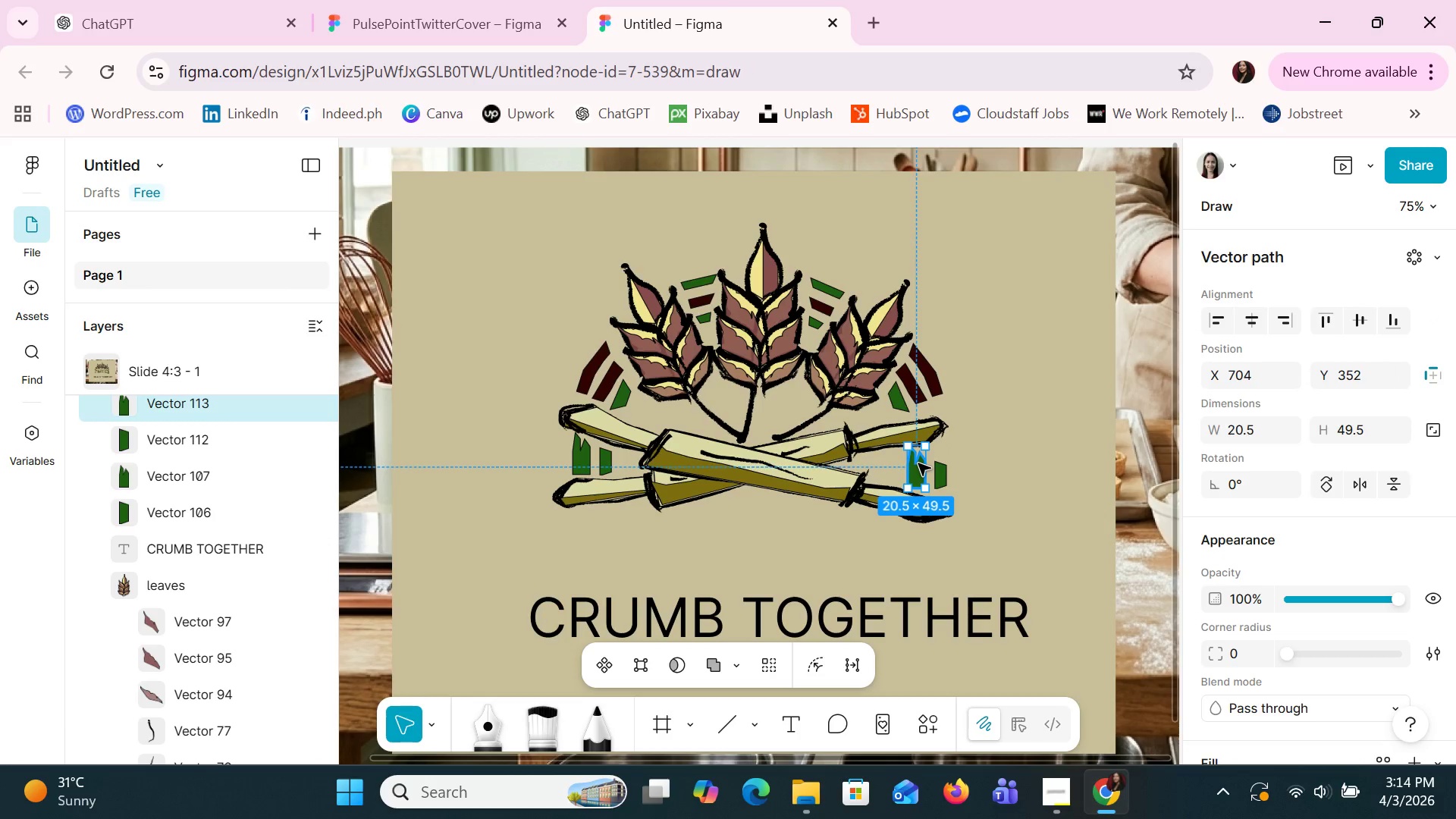 
hold_key(key=ControlLeft, duration=0.91)
 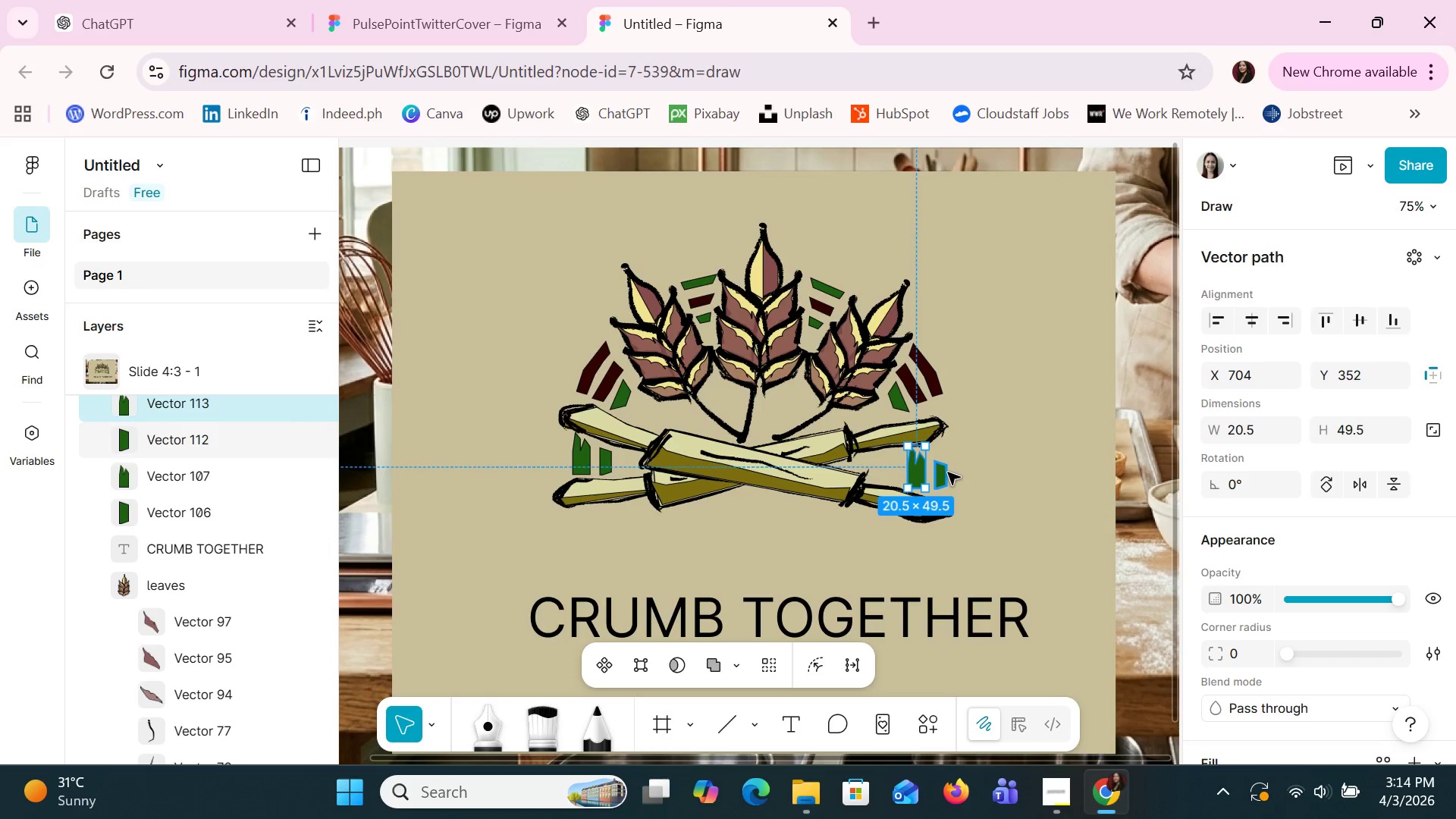 
hold_key(key=ShiftLeft, duration=0.72)
left_click([948, 472])
 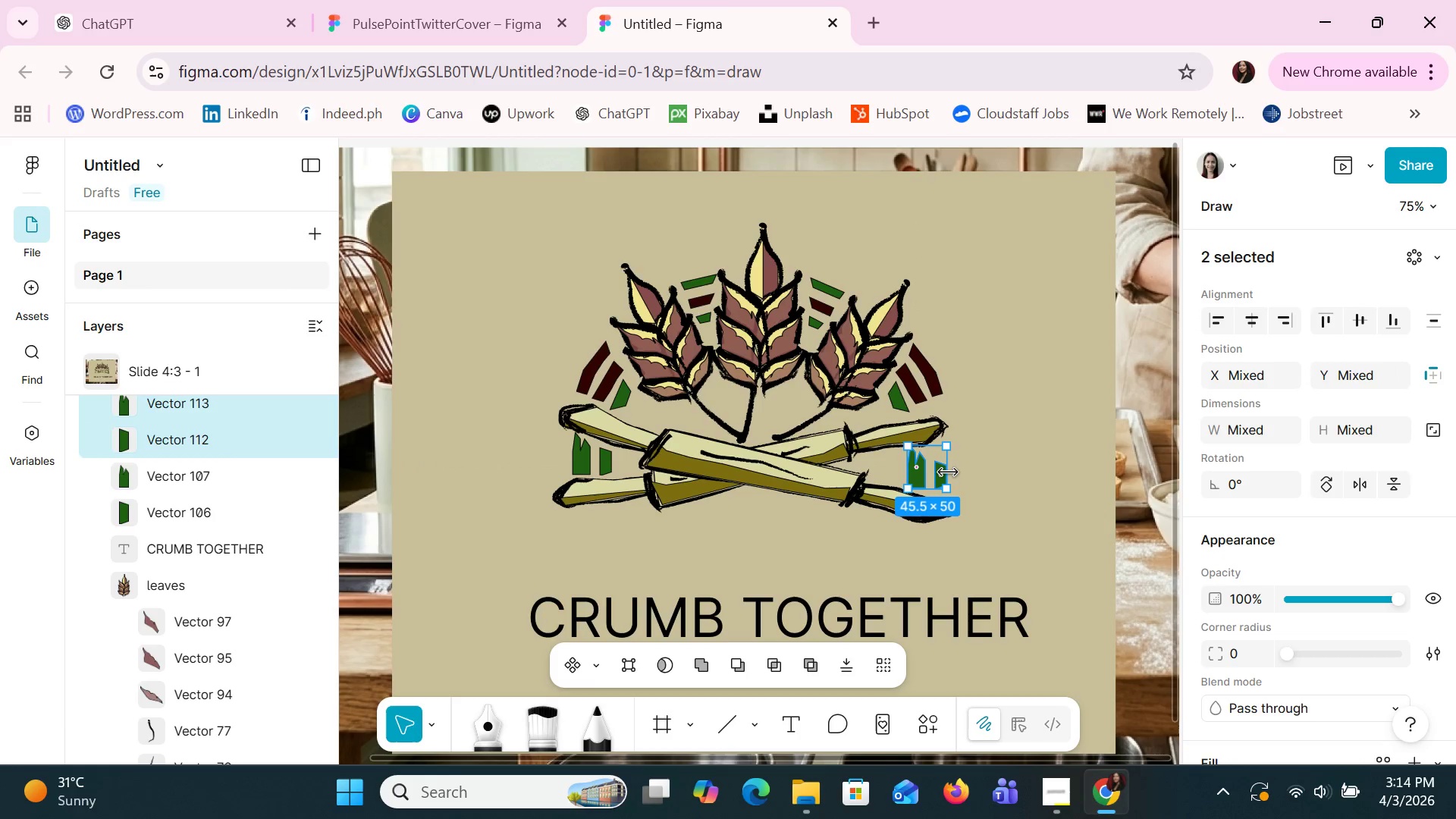 
right_click([948, 472])
 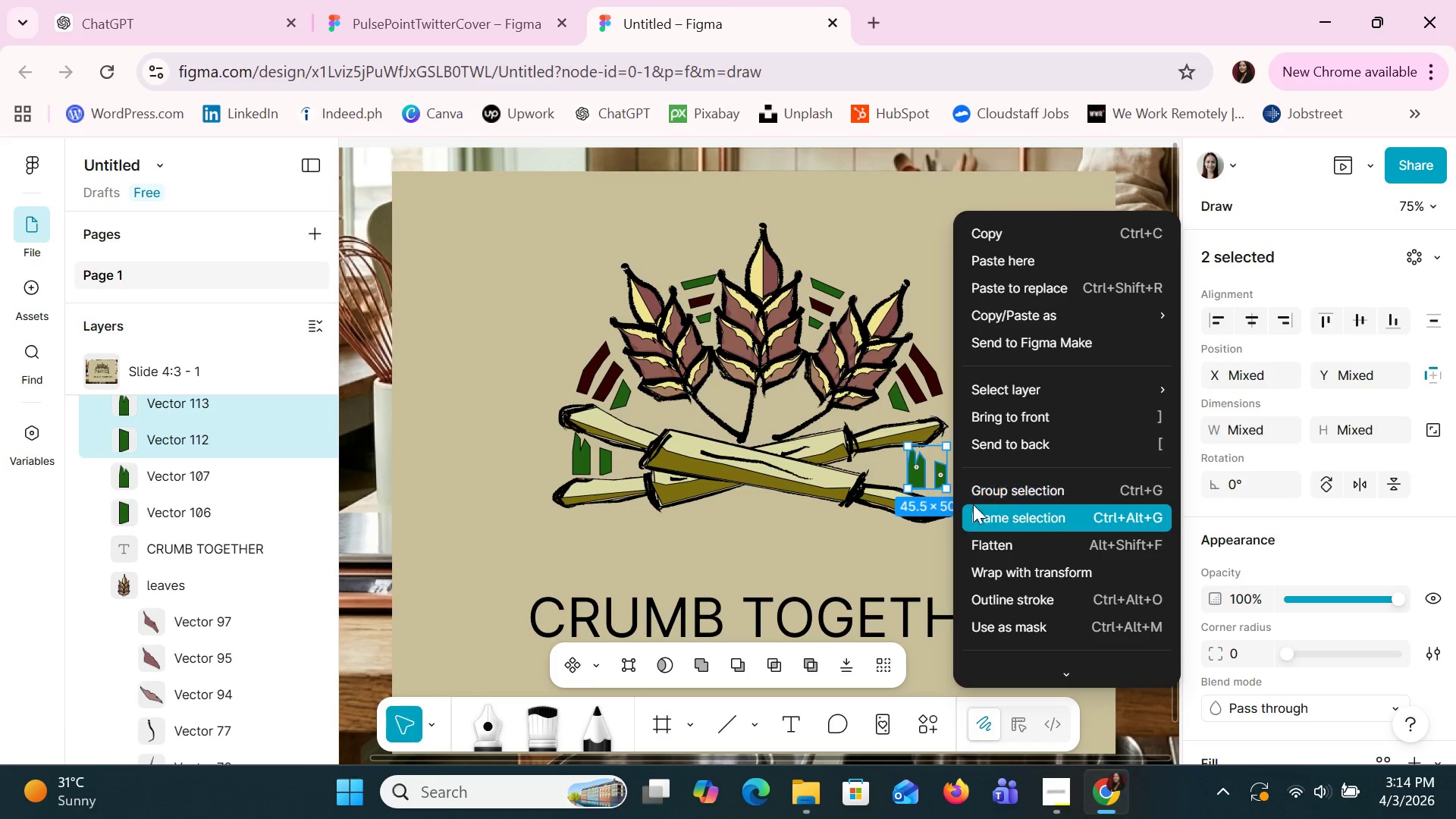 
scroll: coordinate [973, 504], scroll_direction: down, amount: 8.0
 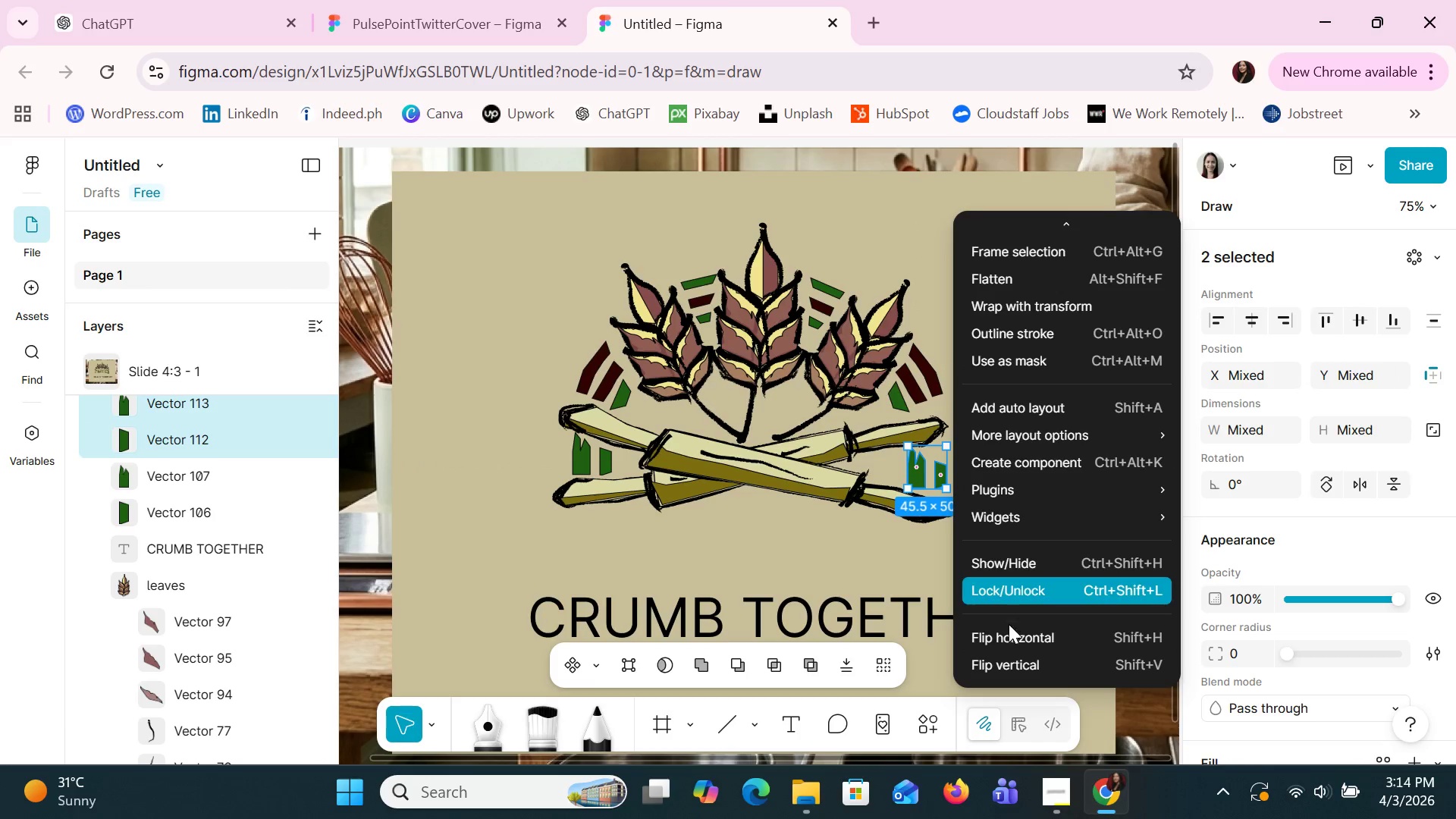 
left_click([1010, 632])
 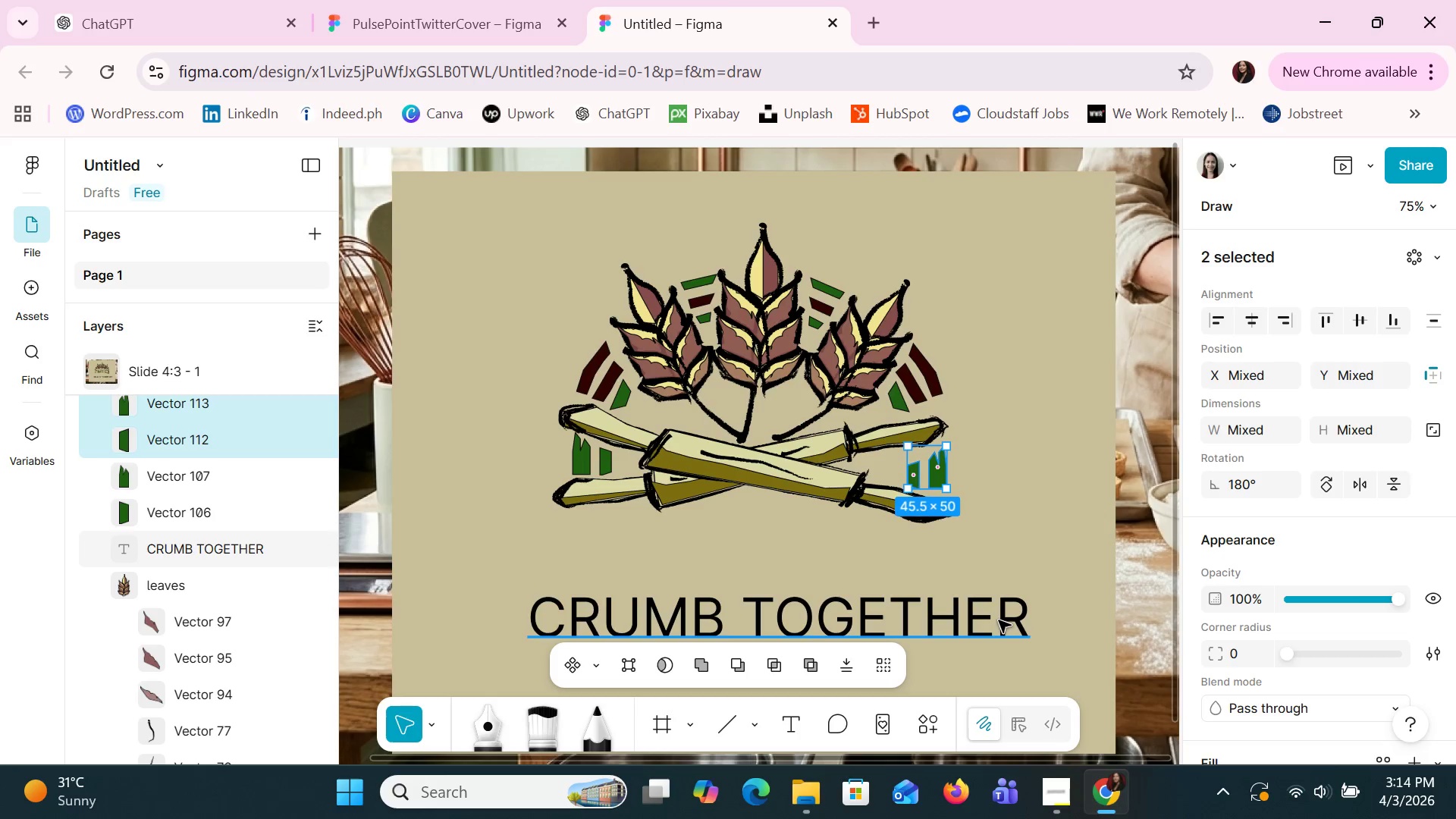 
key(ArrowRight)
 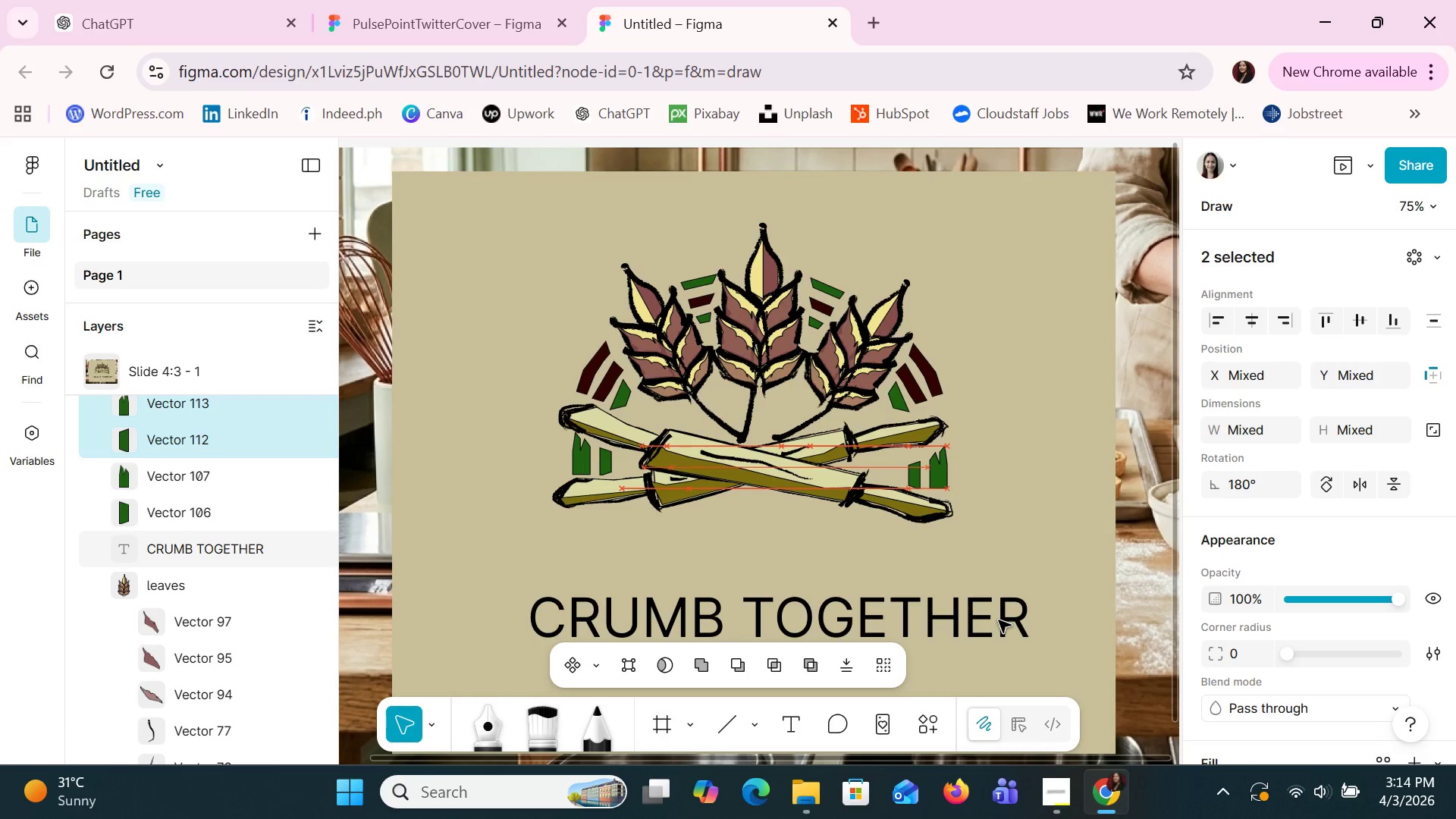 
key(ArrowRight)
 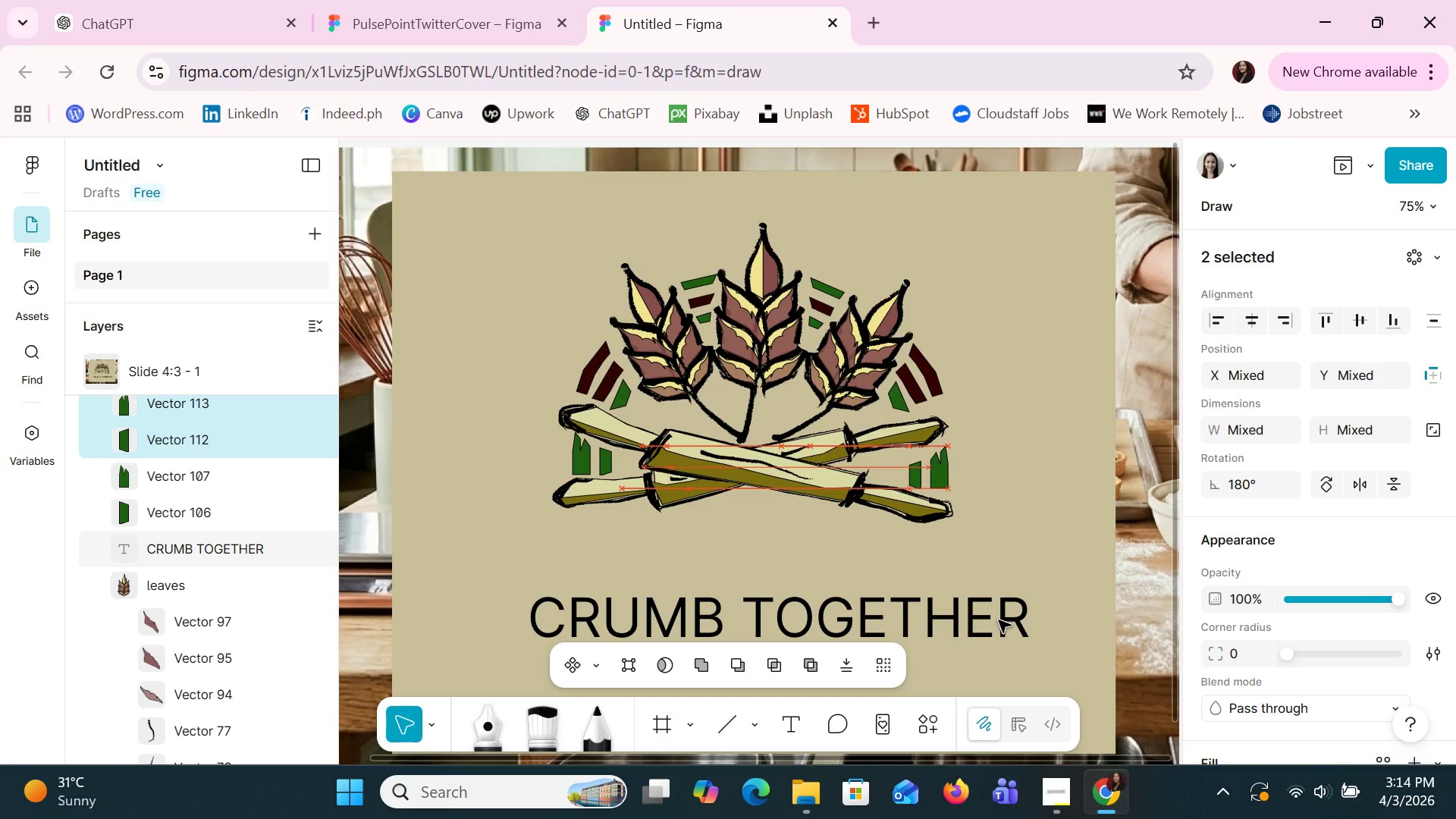 
key(ArrowUp)
 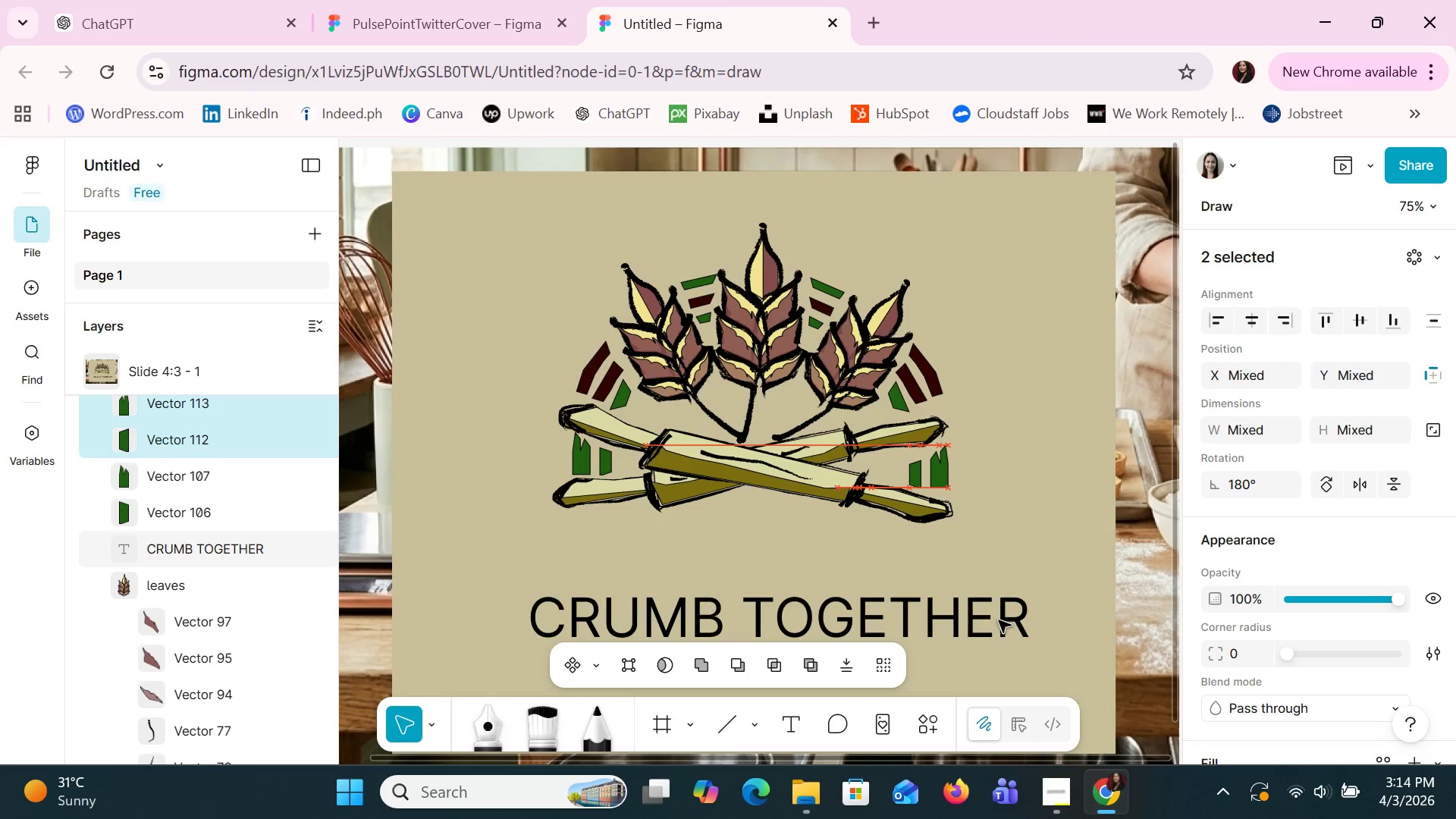 
key(ArrowUp)
 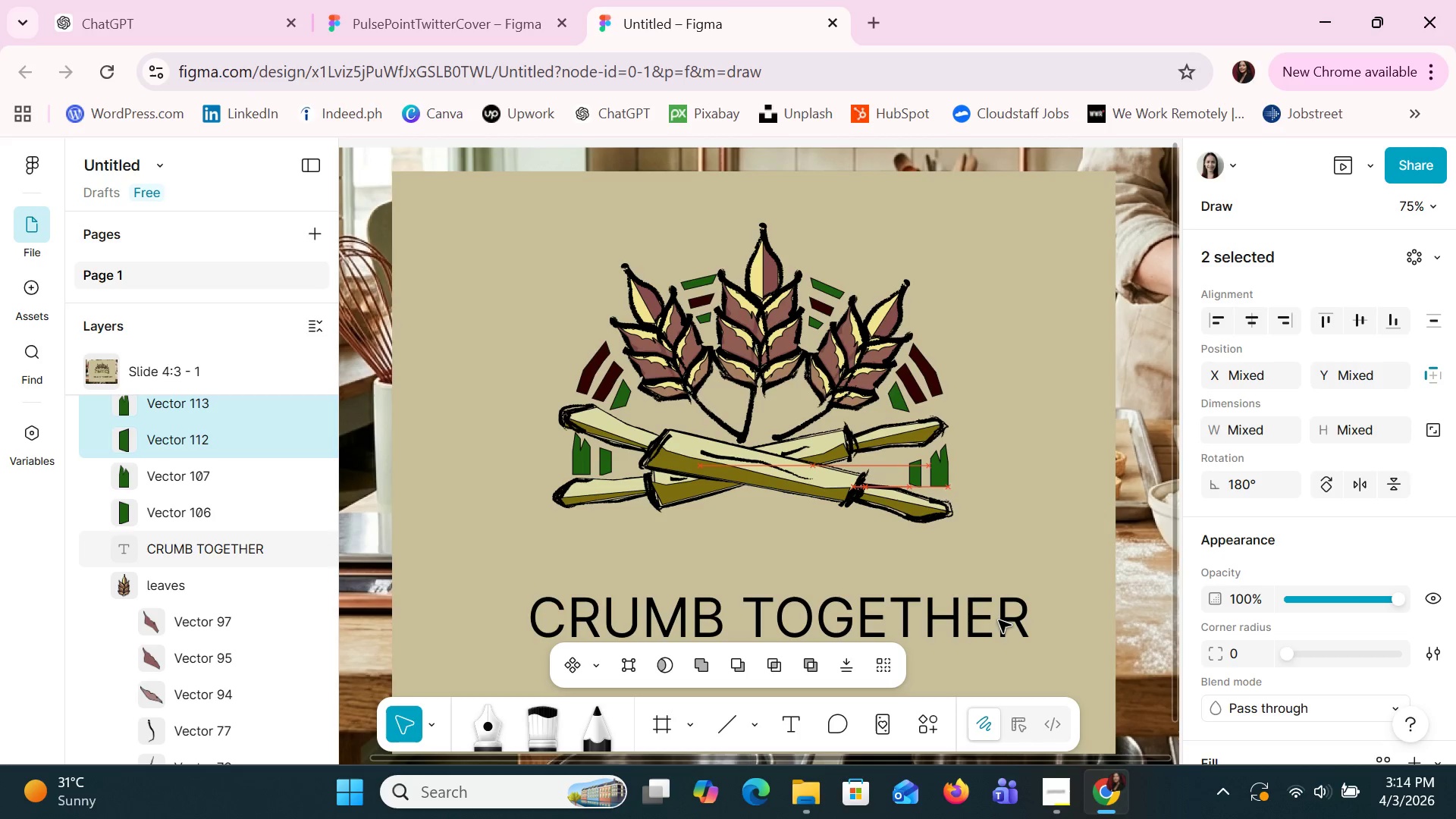 
key(ArrowUp)
 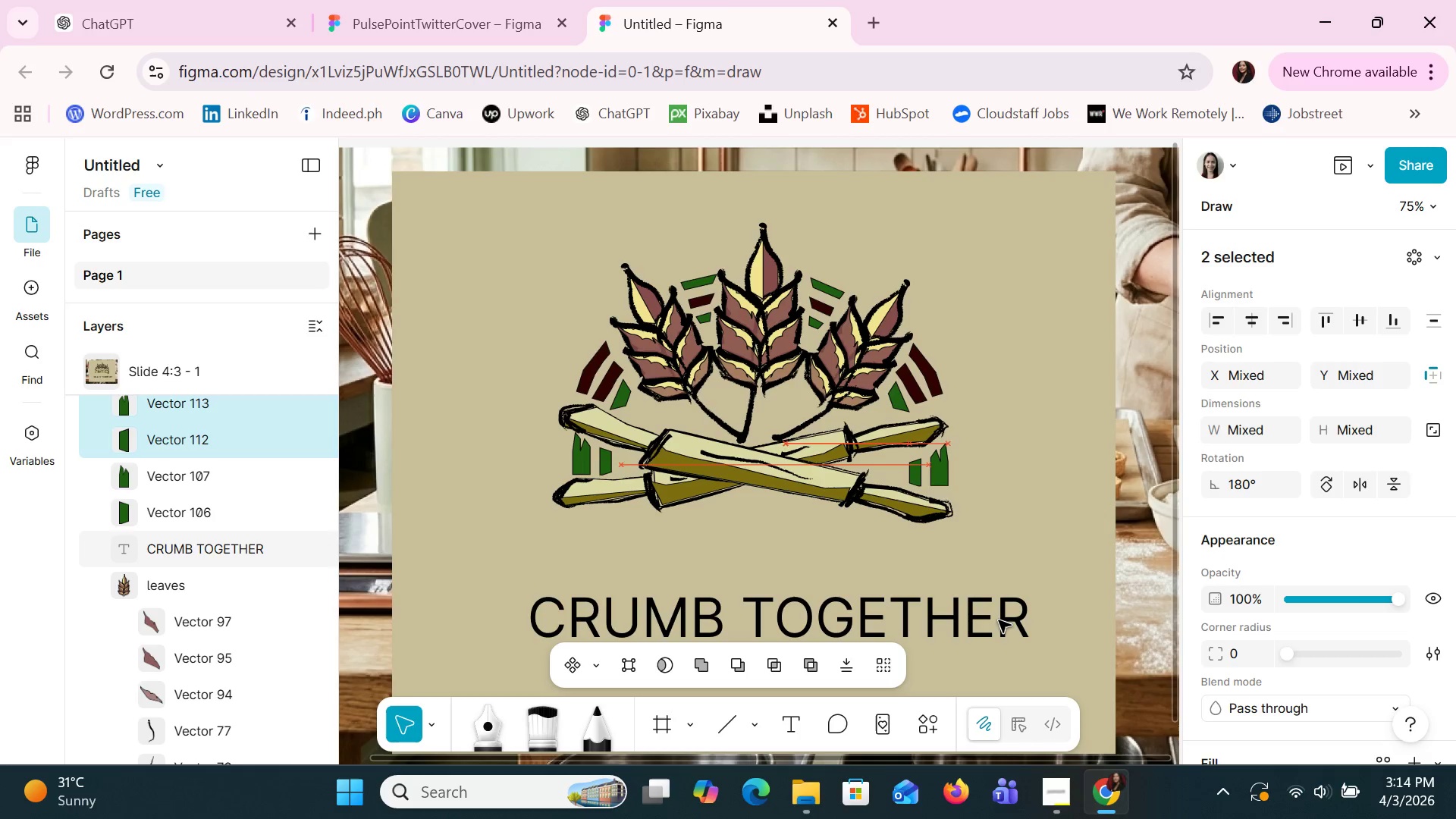 
key(ArrowUp)
 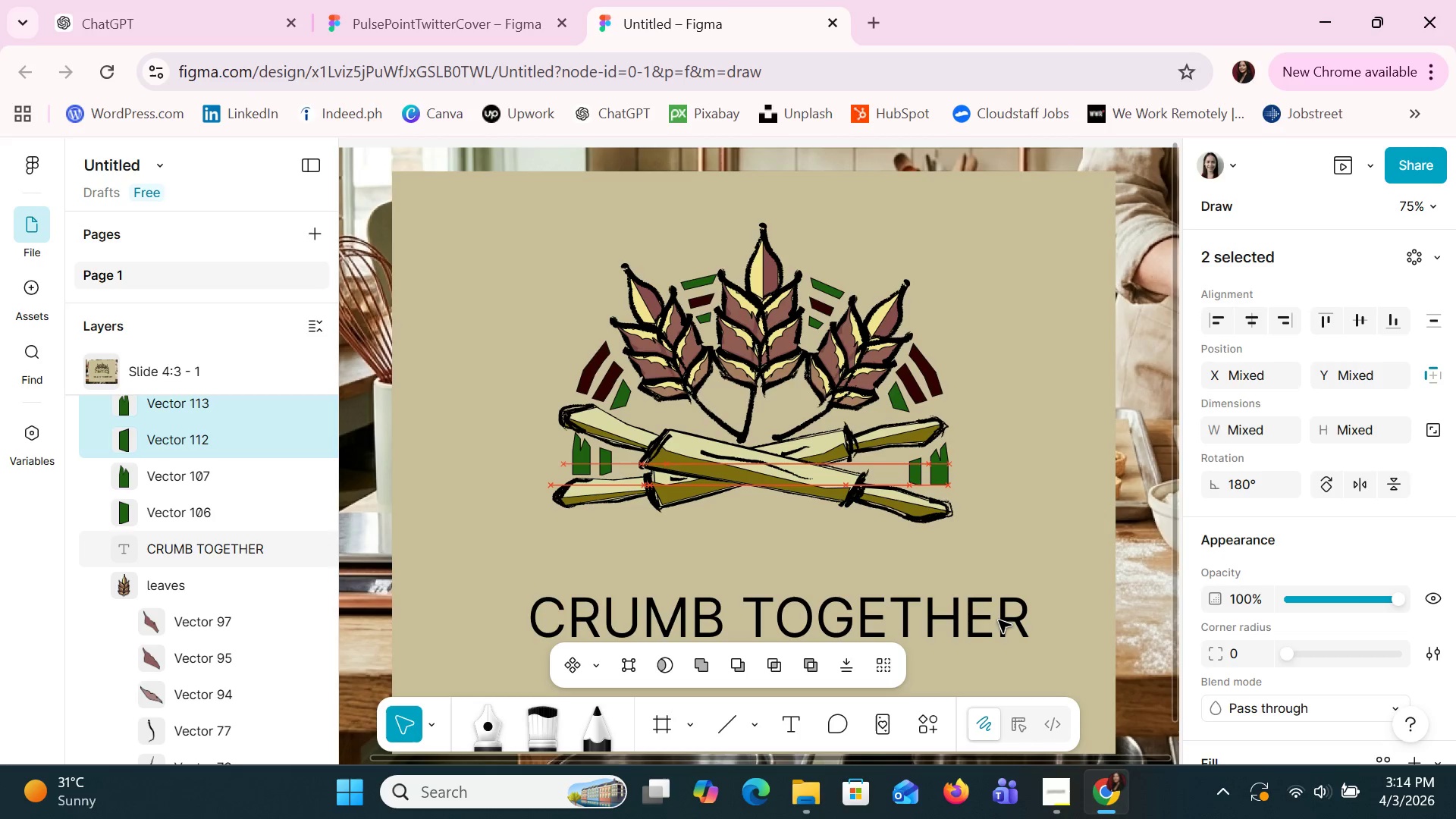 
key(ArrowLeft)
 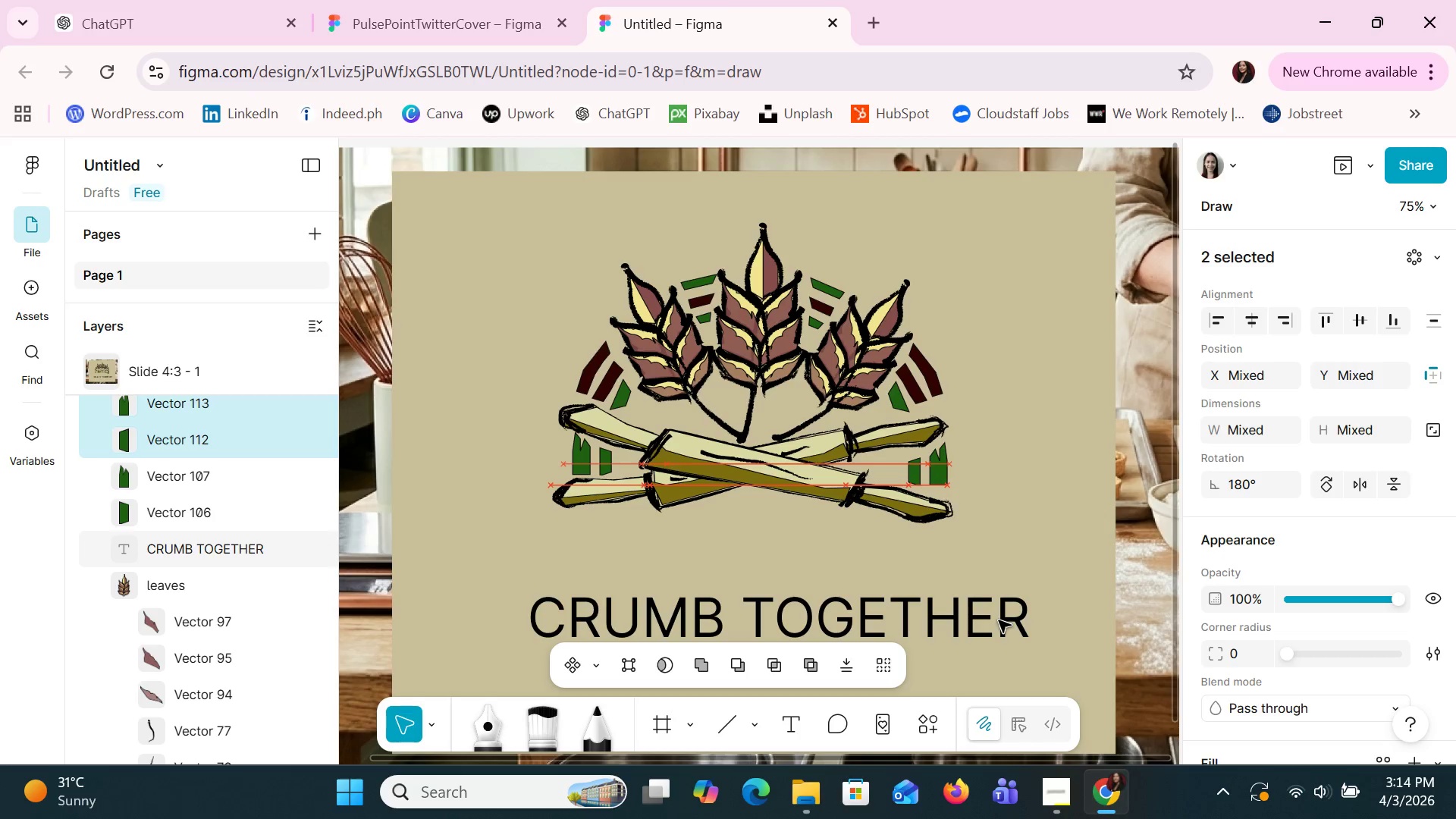 
key(ArrowLeft)
 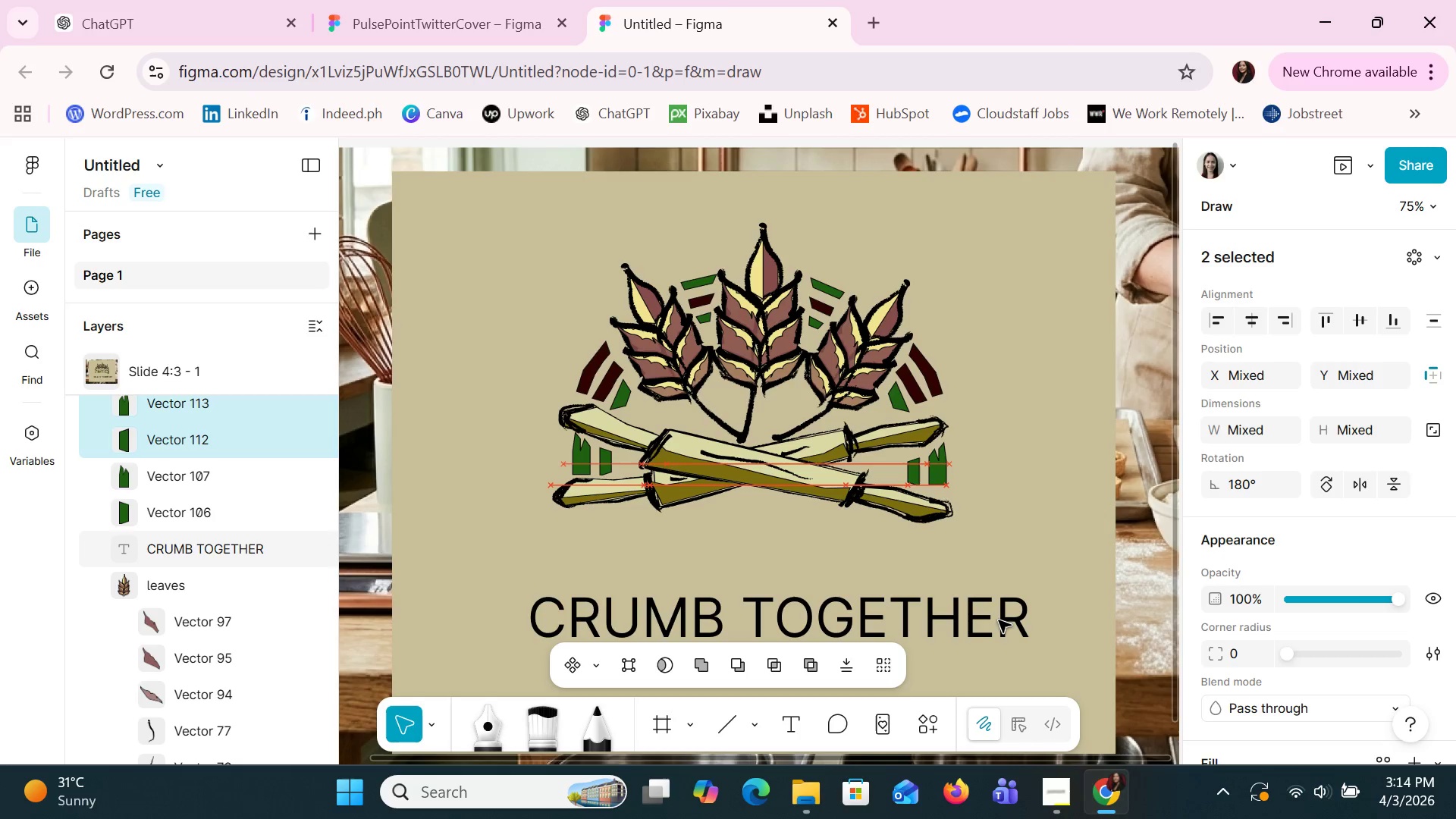 
key(ArrowLeft)
 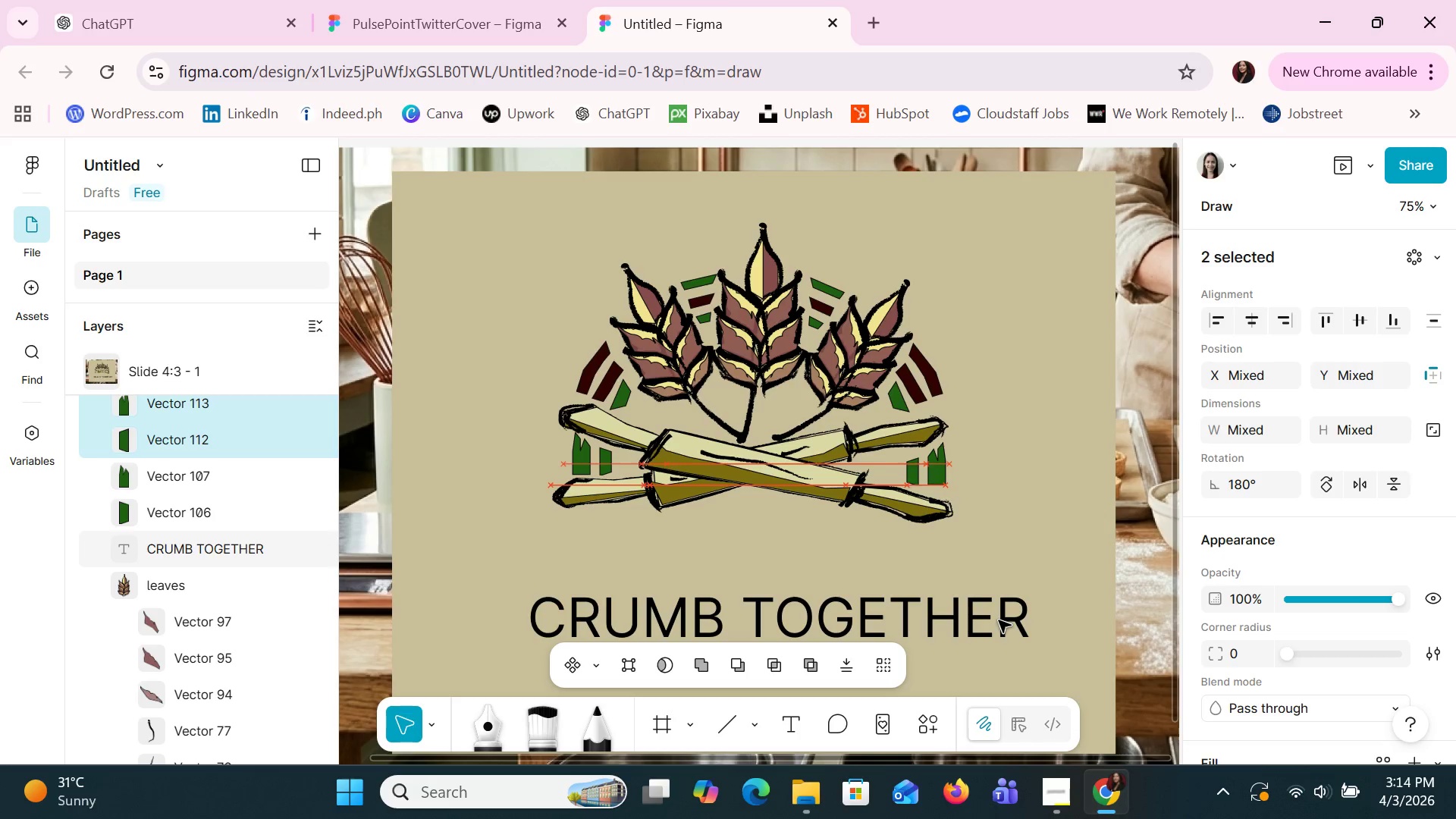 
key(ArrowRight)
 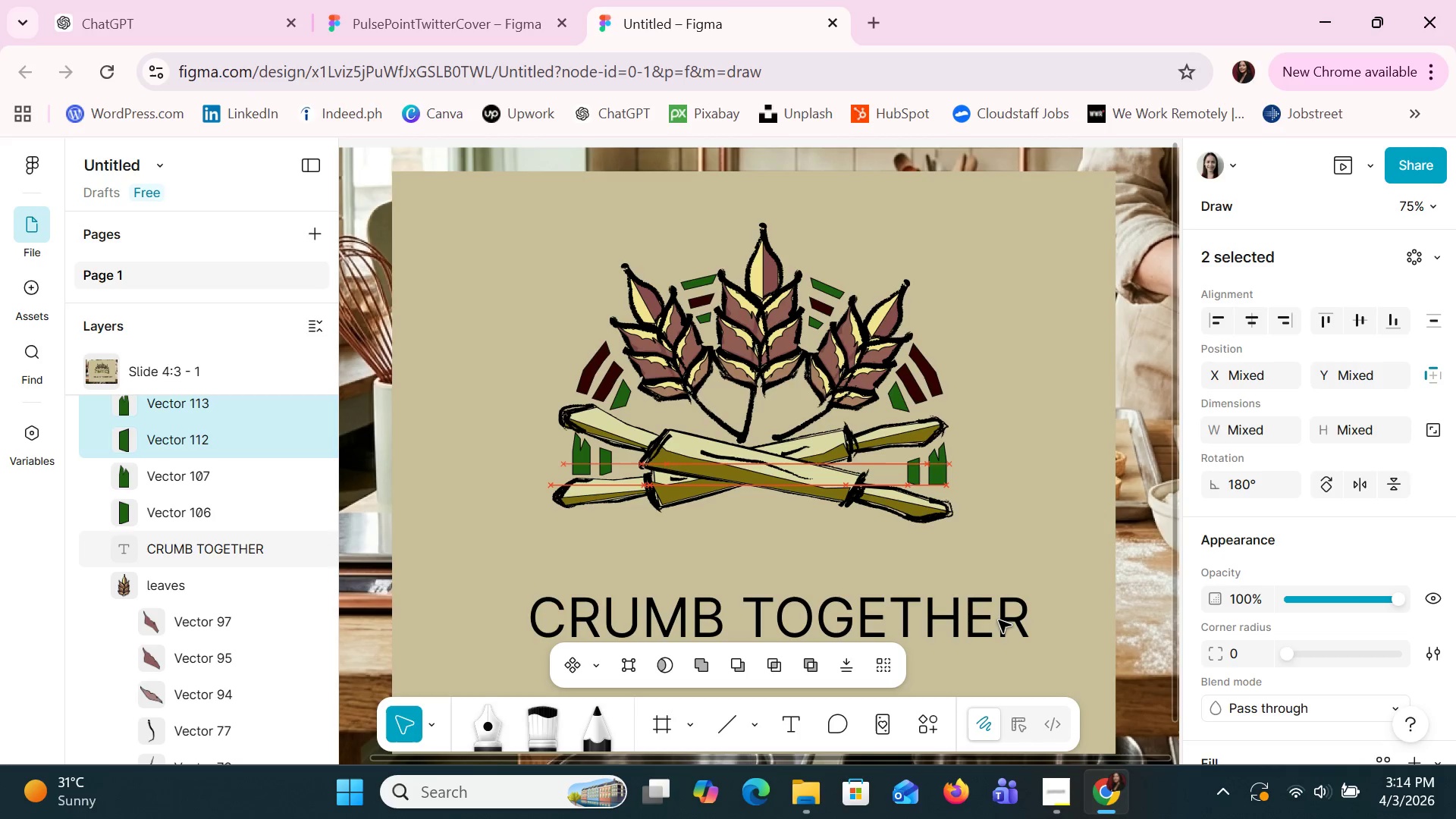 
key(ArrowLeft)
 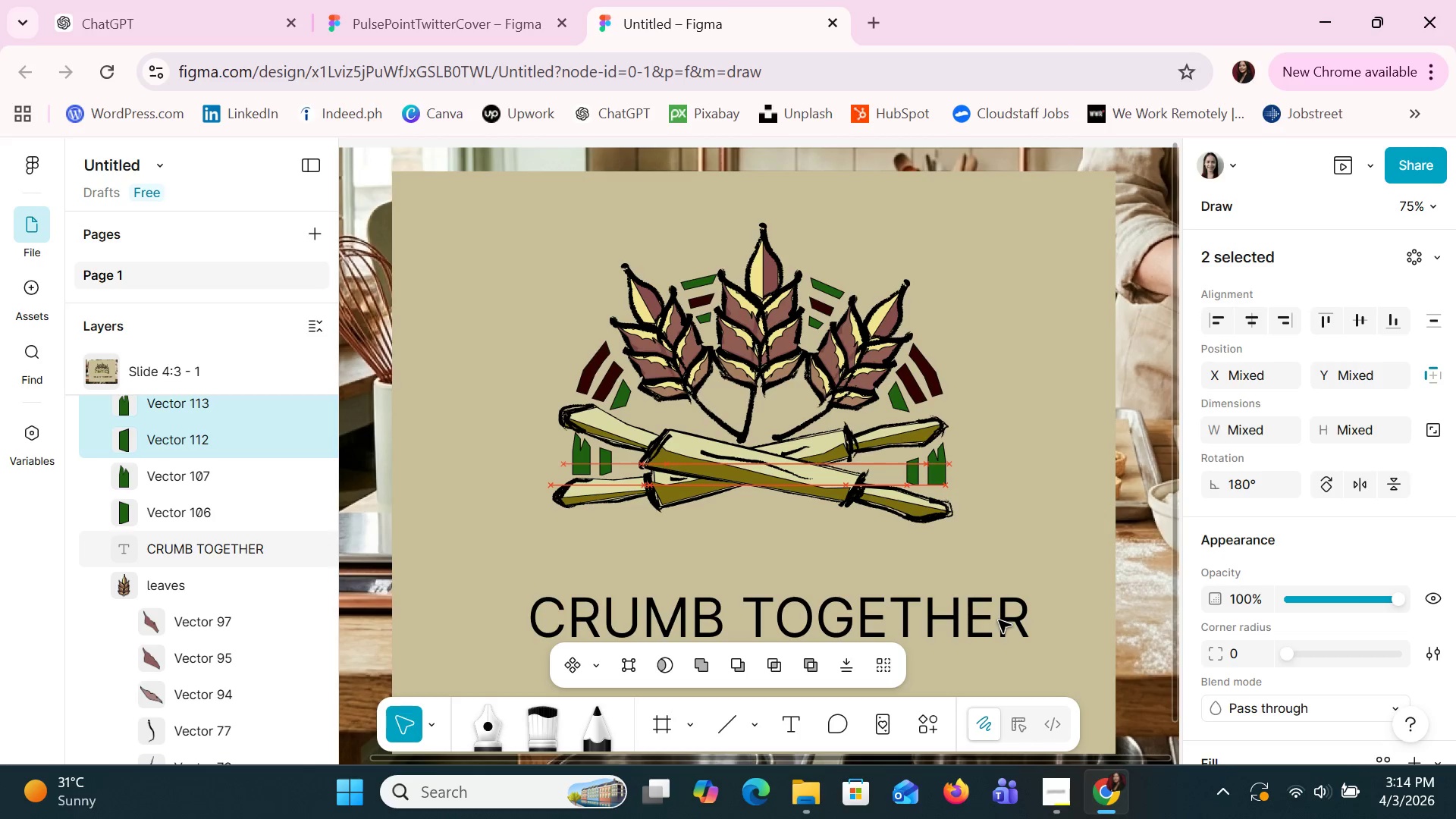 
key(ArrowLeft)
 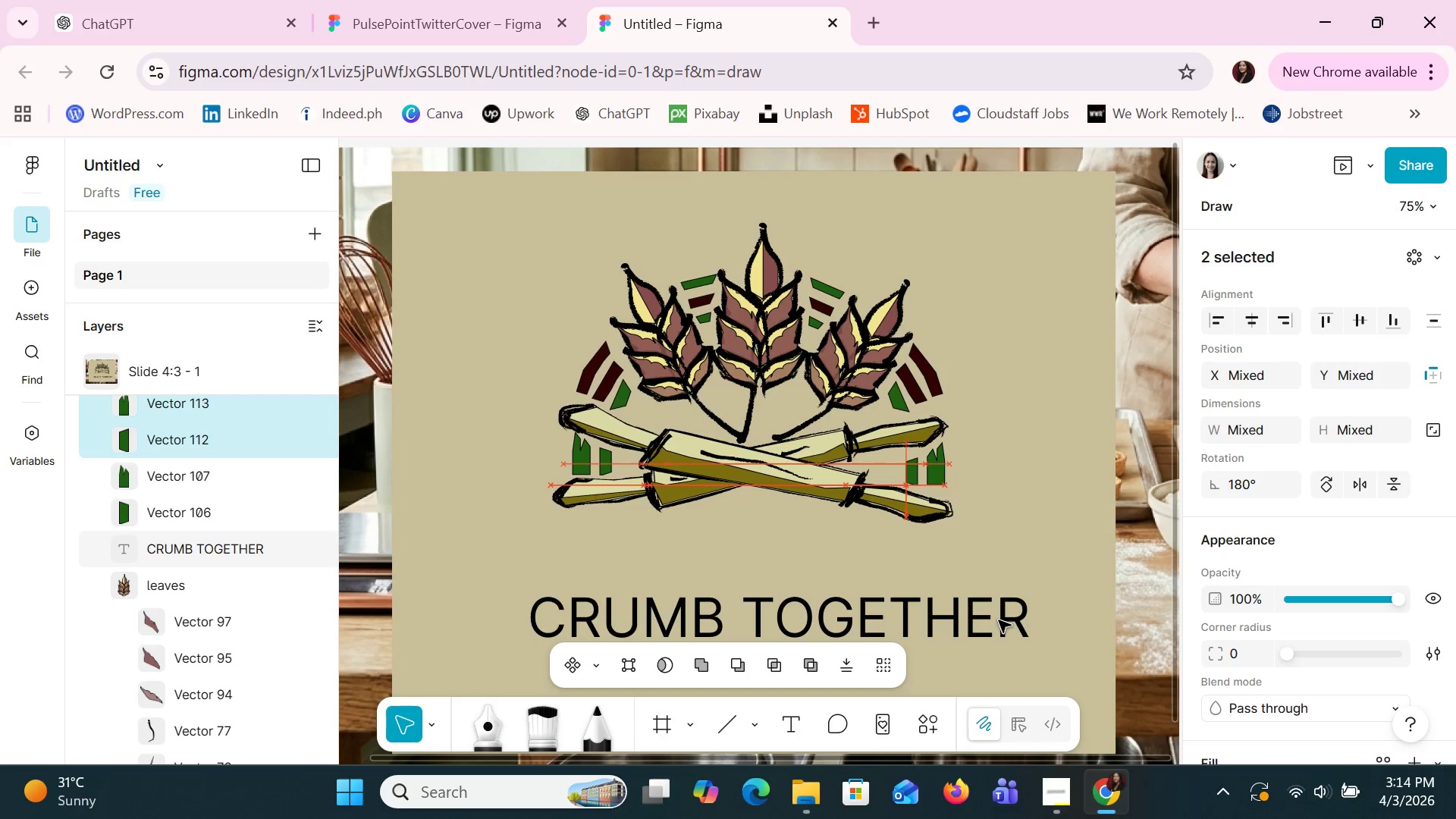 
key(ArrowLeft)
 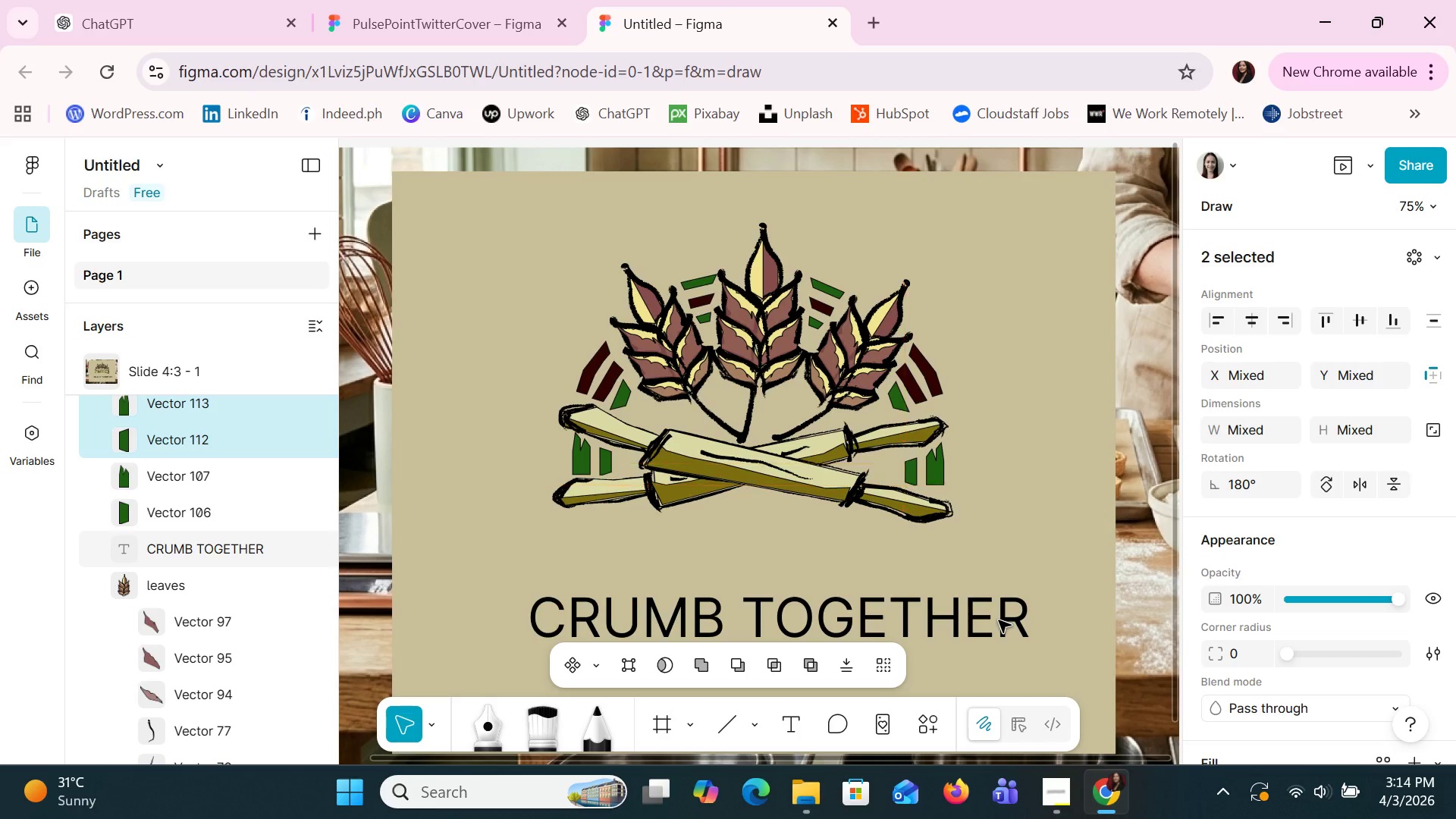 
key(ArrowRight)
 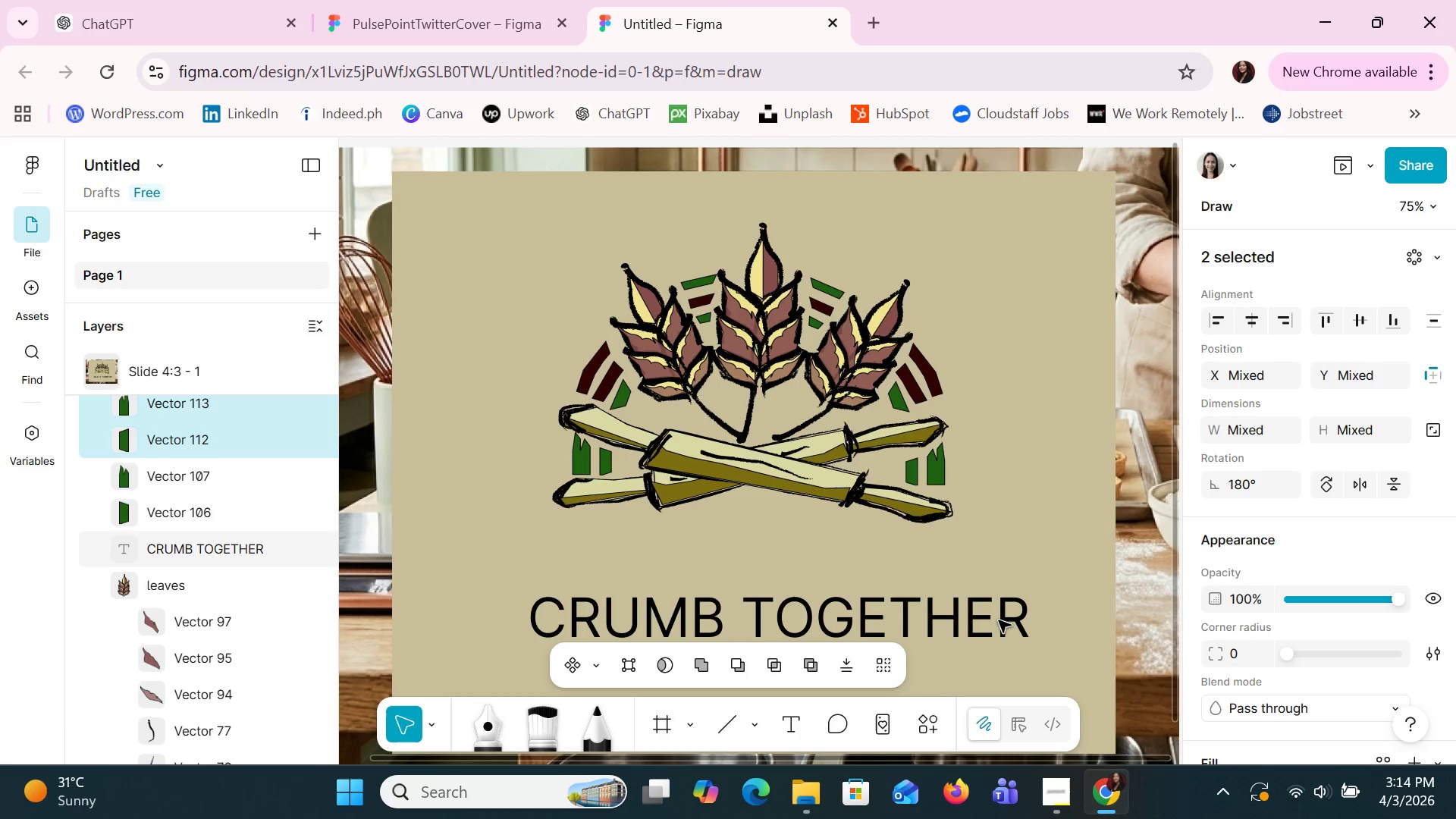 
key(ArrowLeft)
 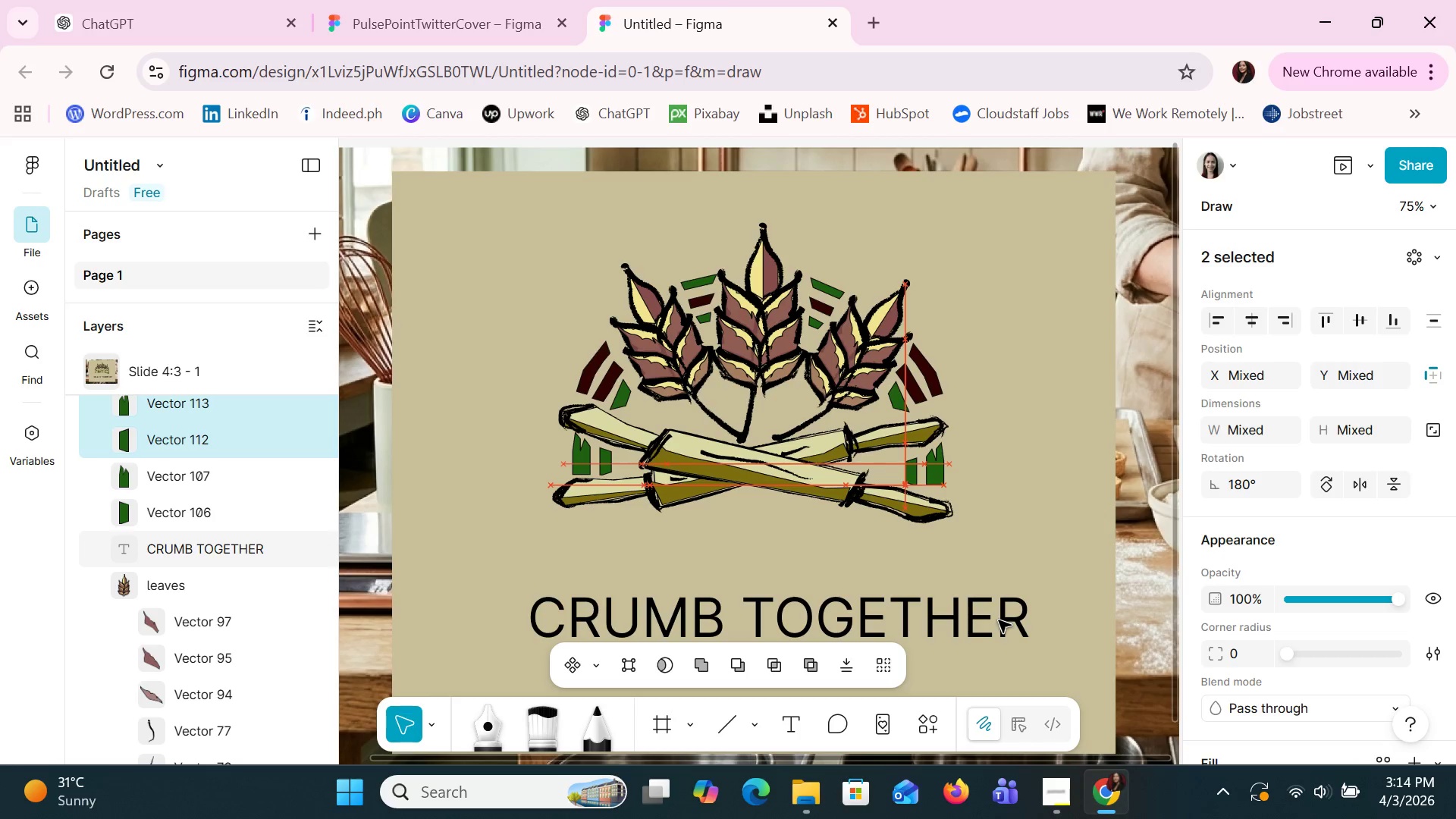 
key(ArrowLeft)
 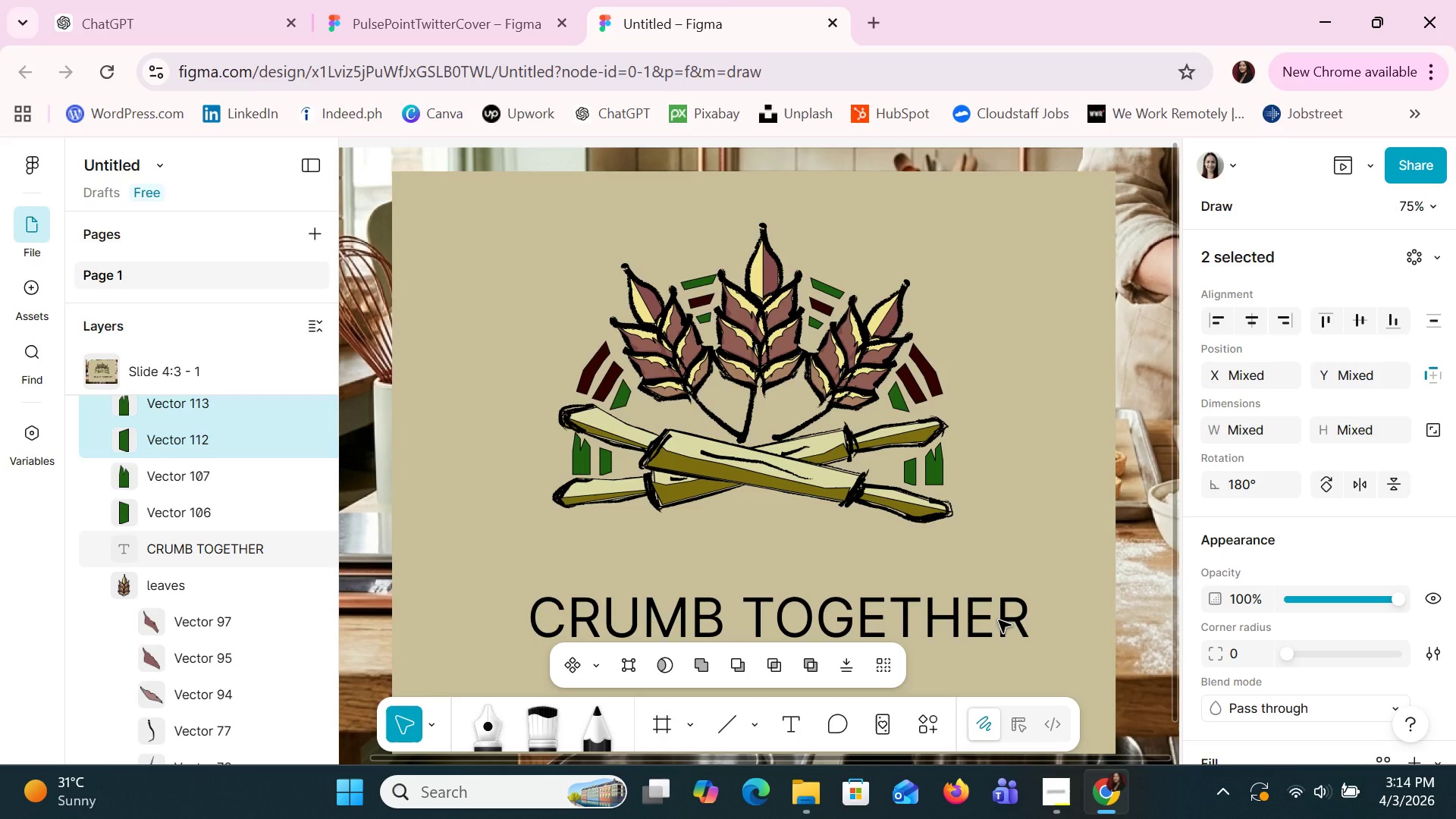 
key(ArrowRight)
 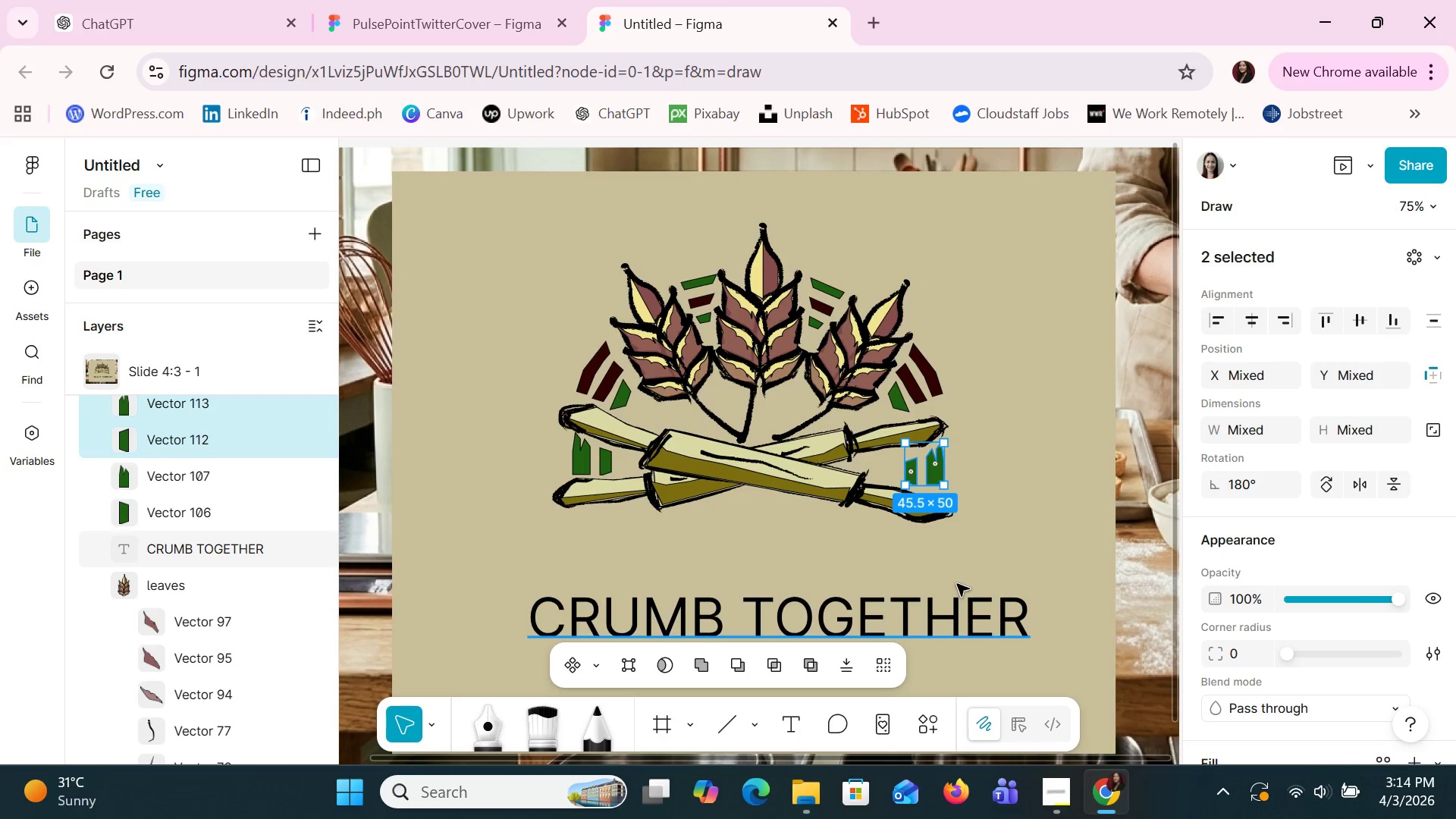 
left_click([855, 478])
 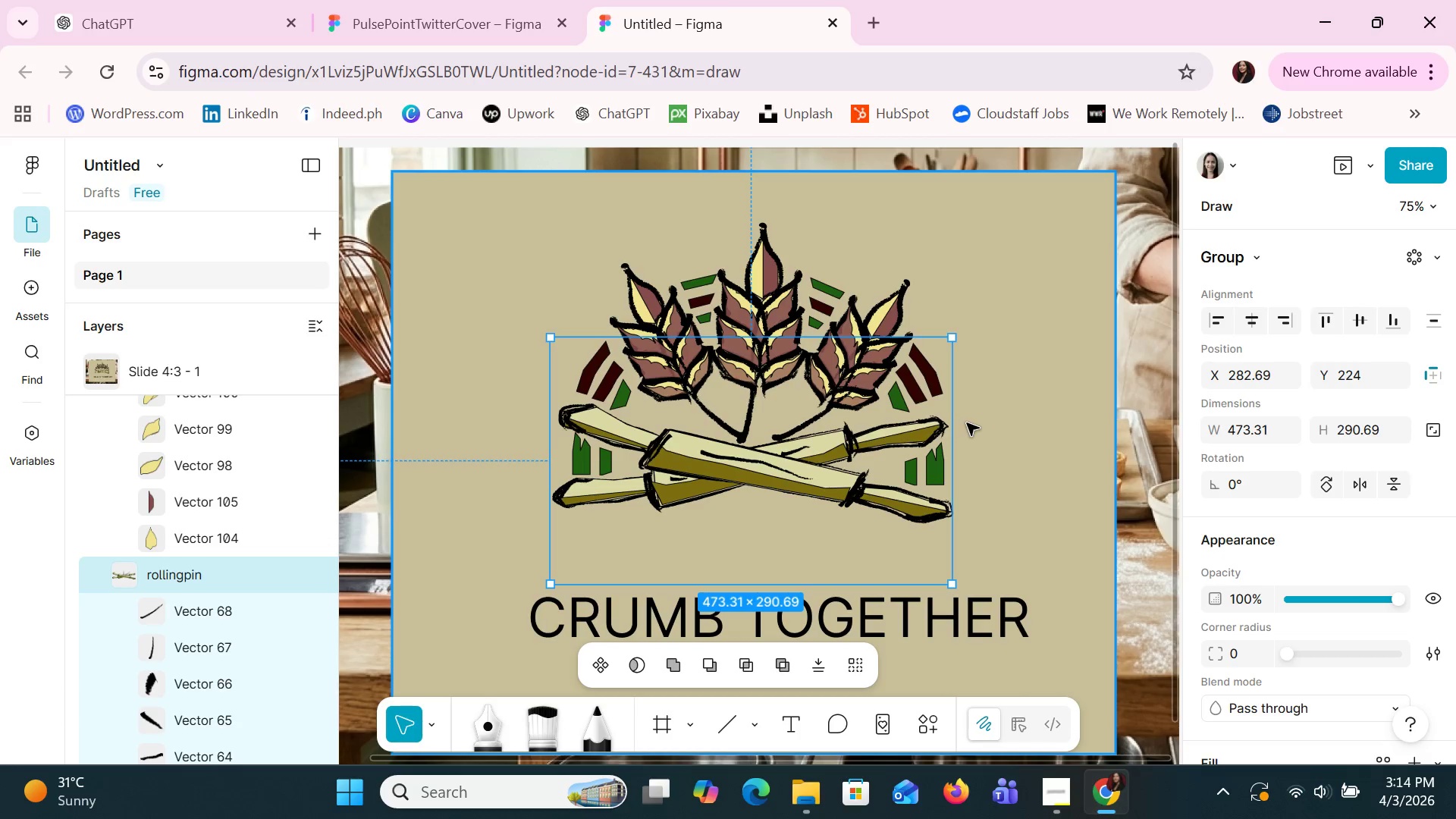 
left_click_drag(start_coordinate=[950, 419], to_coordinate=[942, 412])
 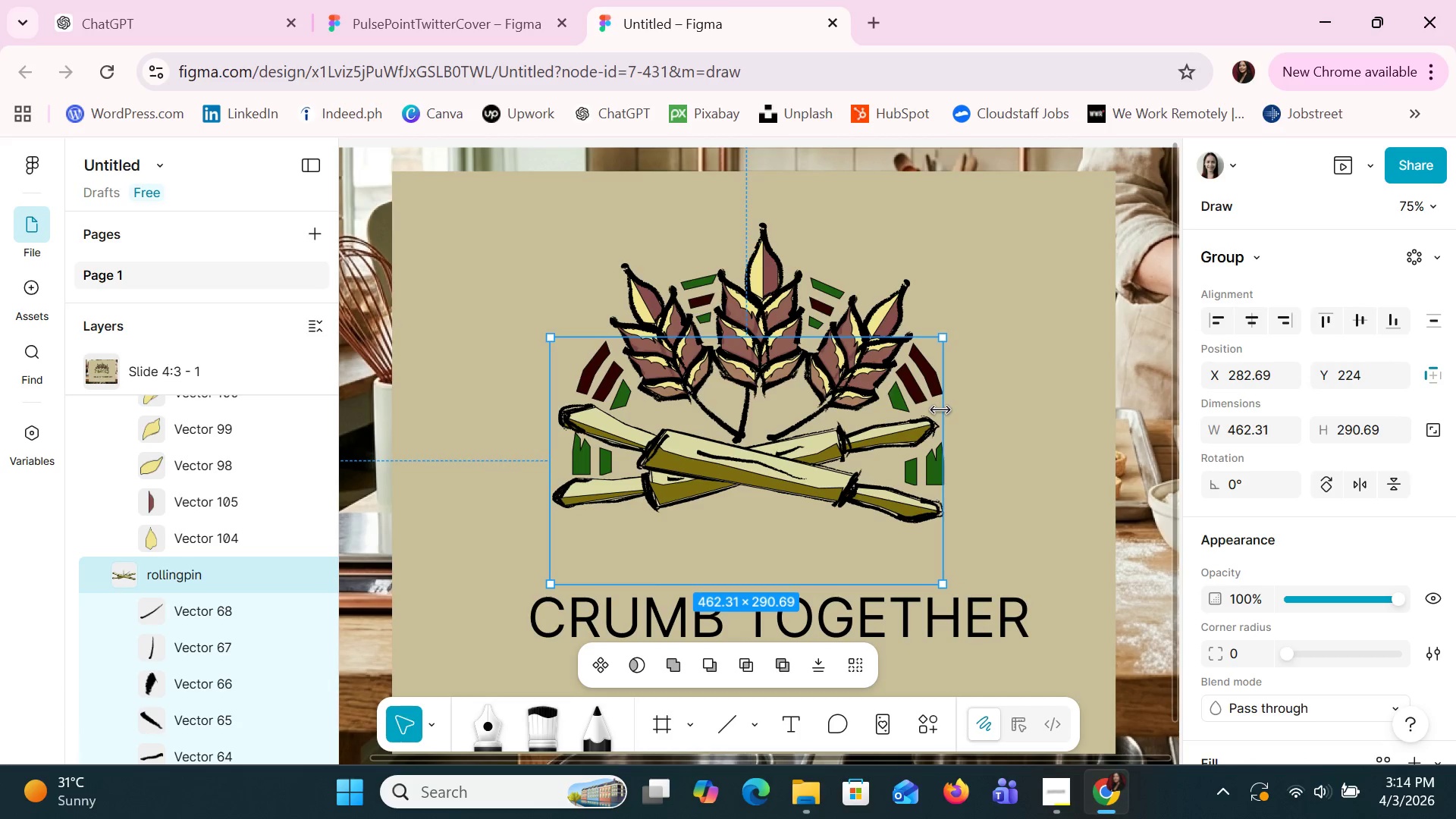 
key(ArrowUp)
 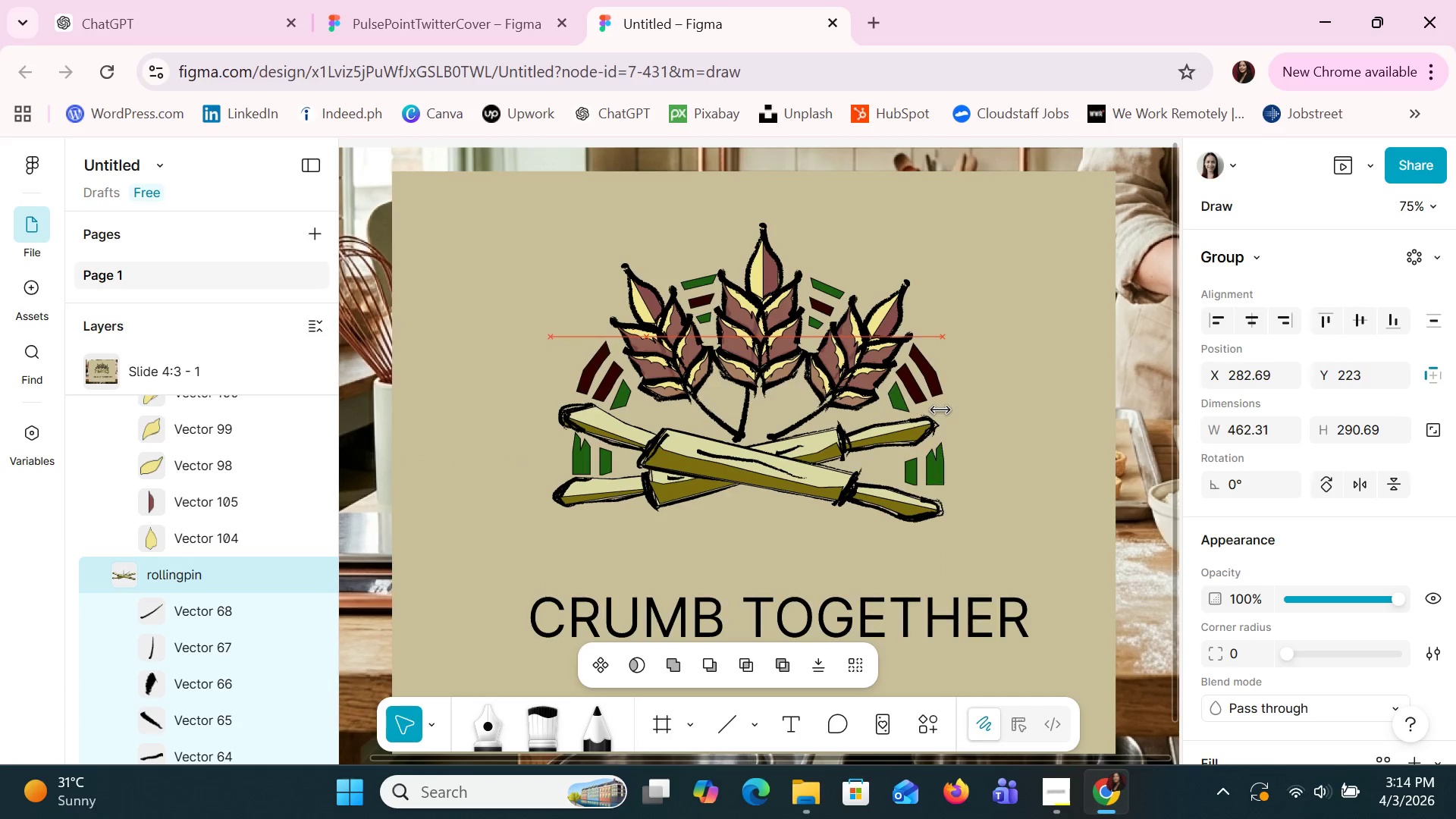 
key(ArrowUp)
 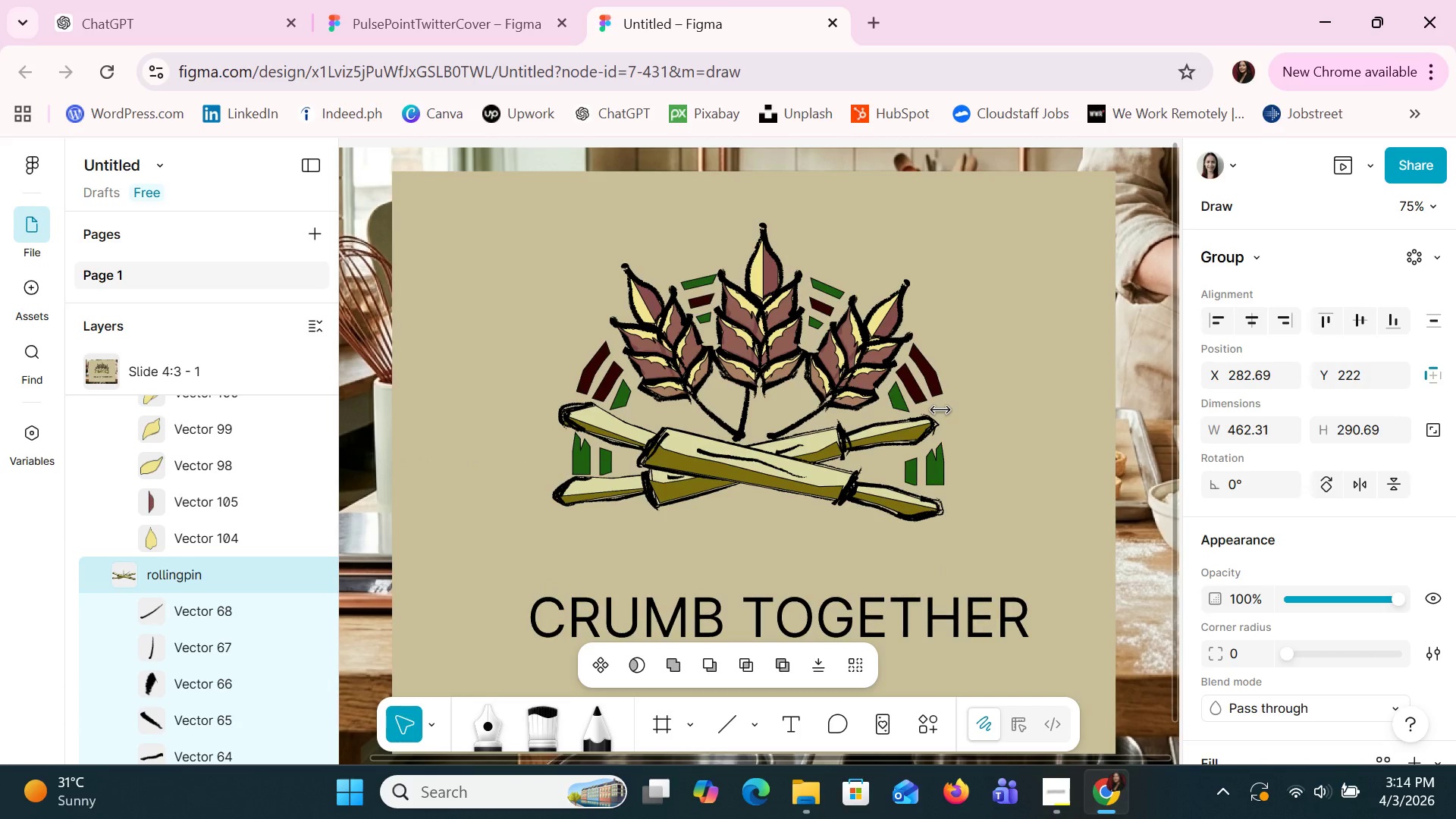 
key(ArrowUp)
 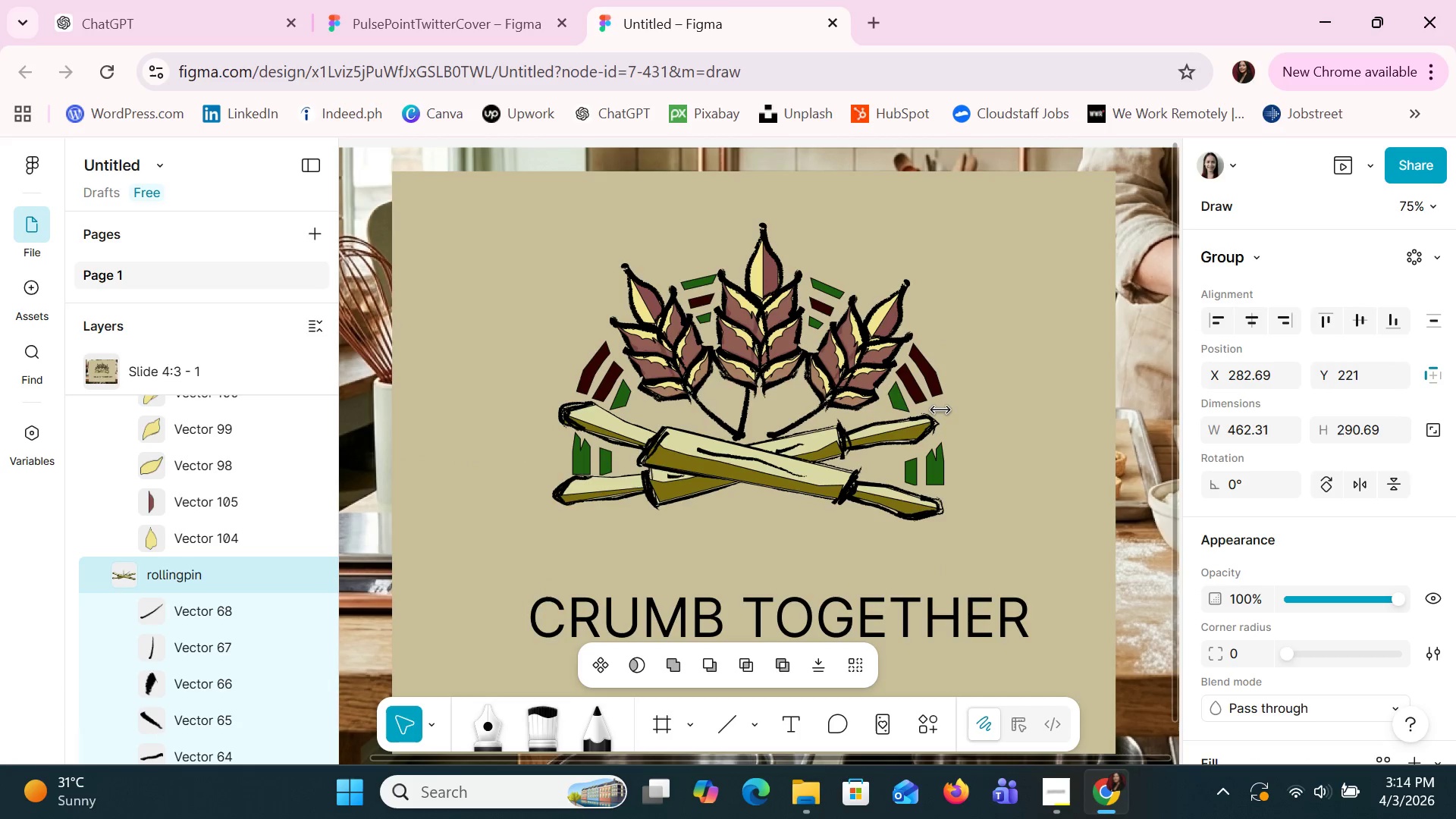 
key(ArrowDown)
 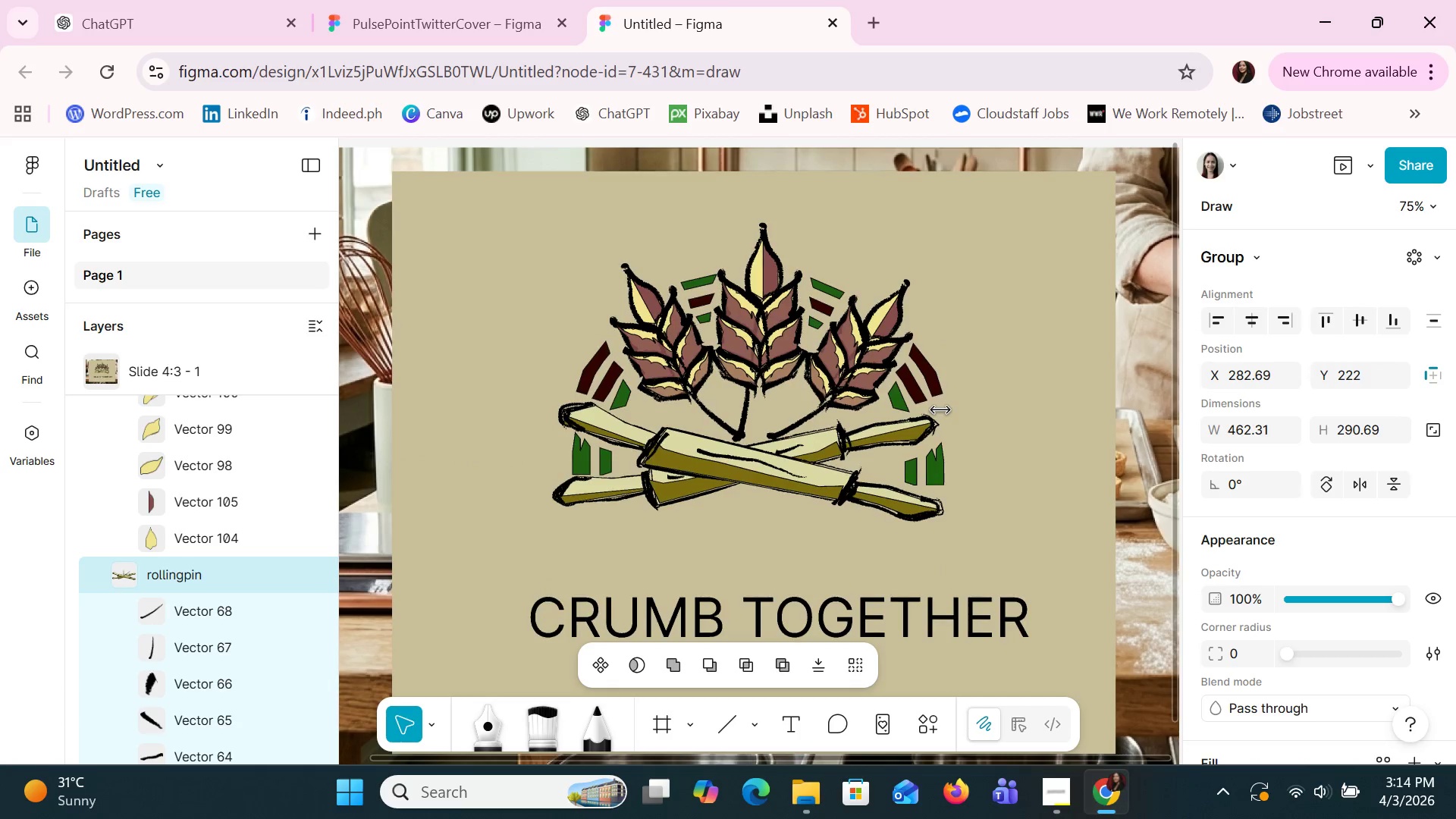 
key(ArrowDown)
 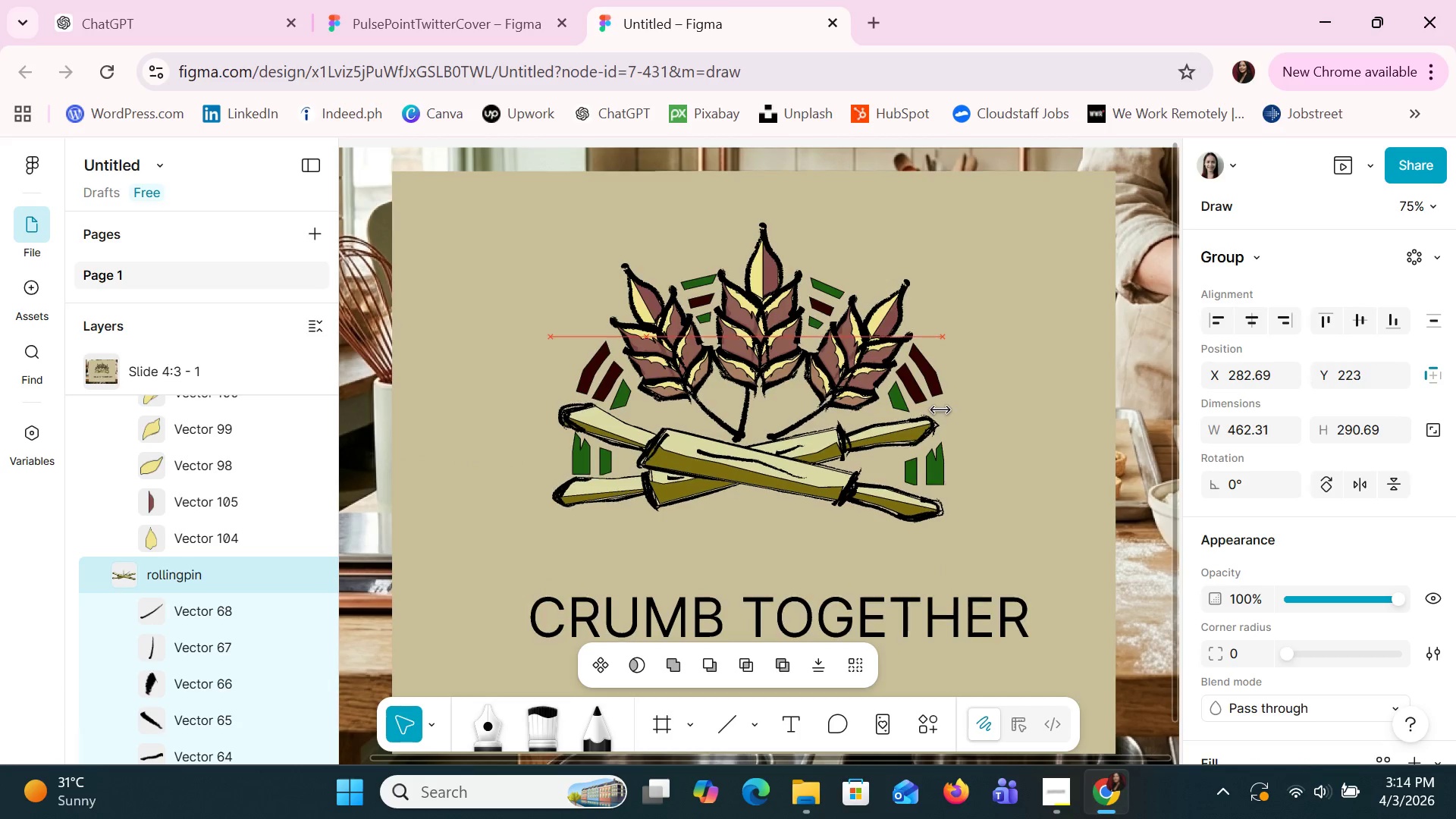 
key(ArrowDown)
 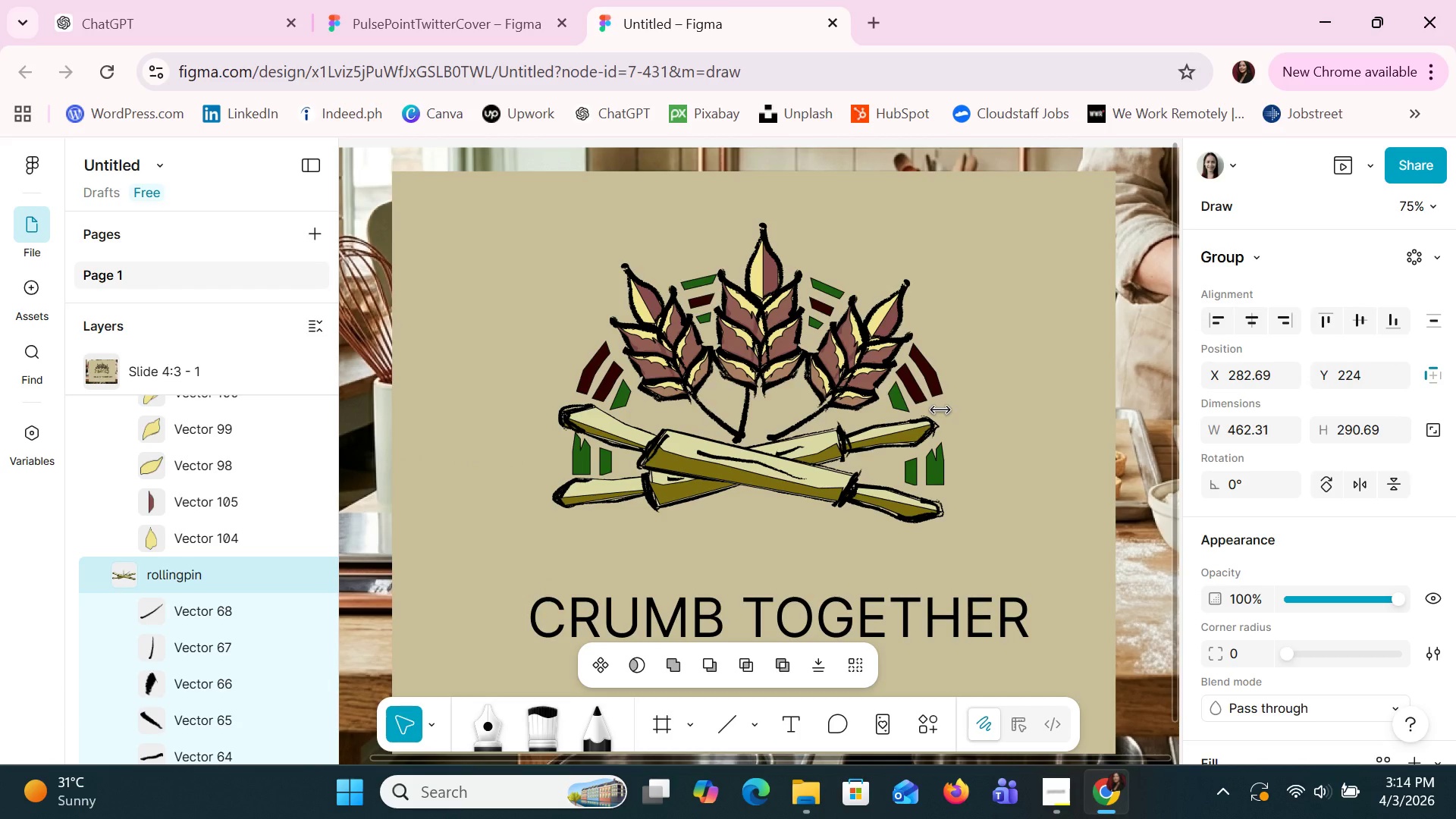 
key(ArrowUp)
 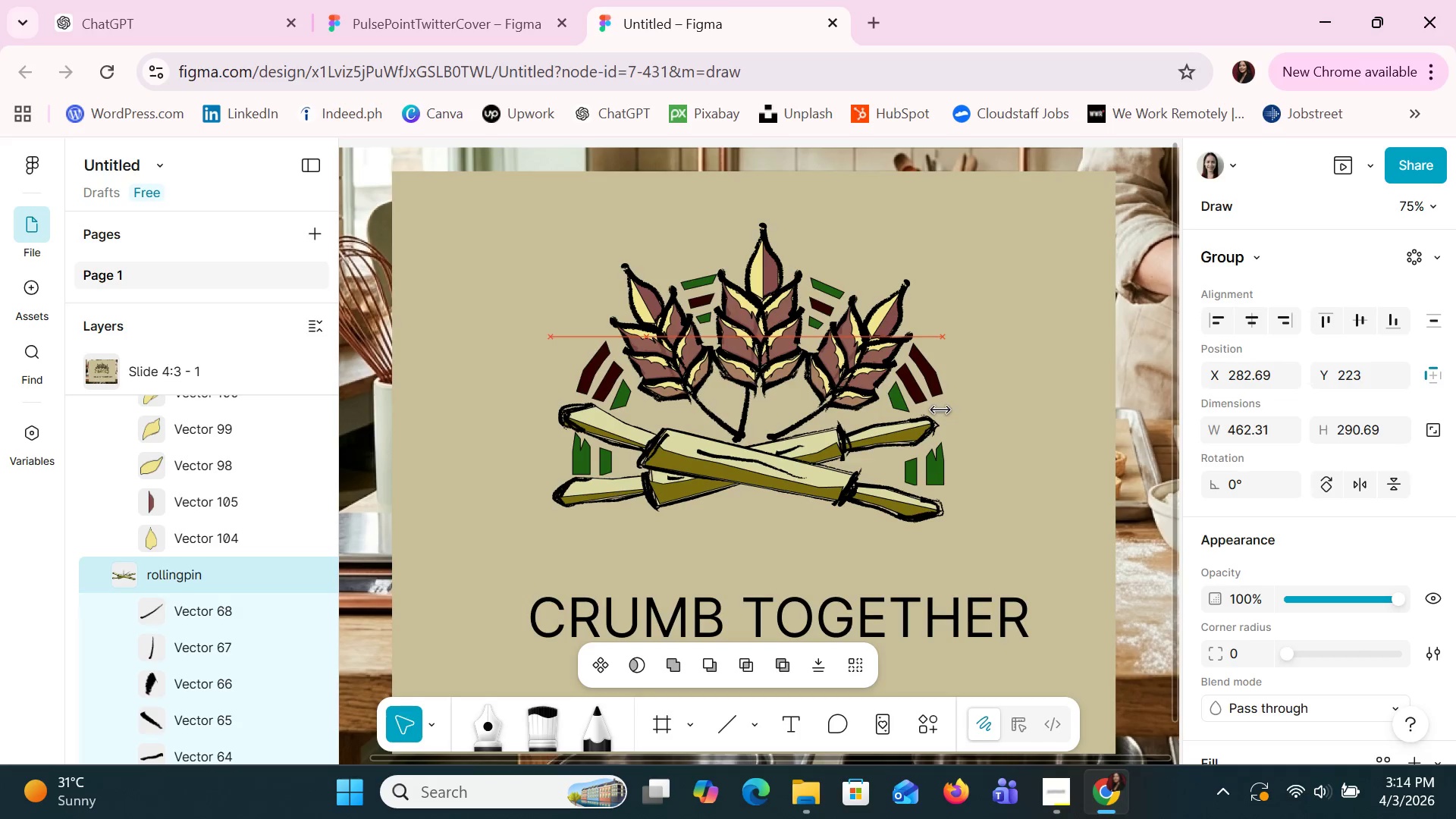 
key(ArrowUp)
 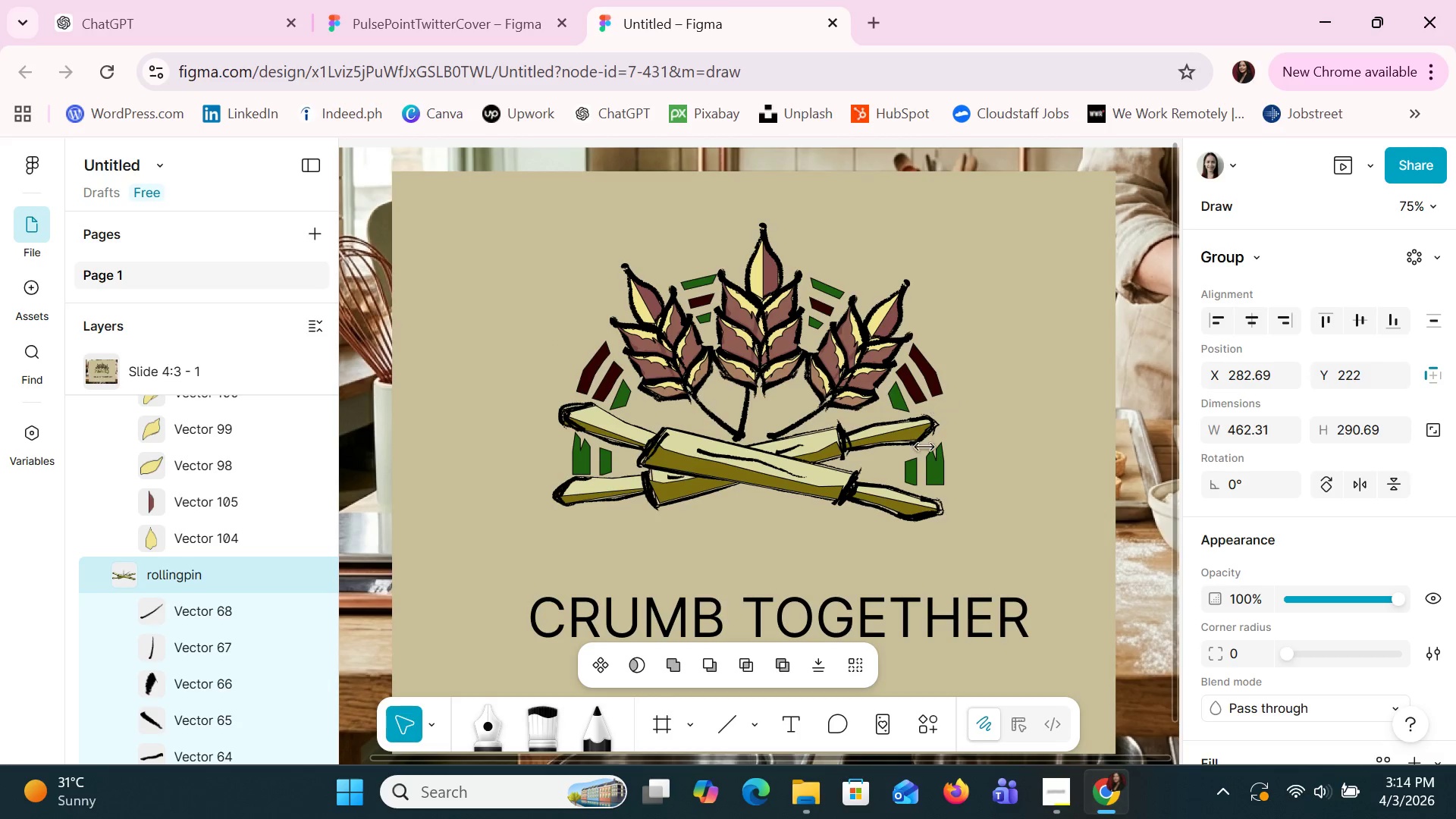 
left_click([915, 472])
 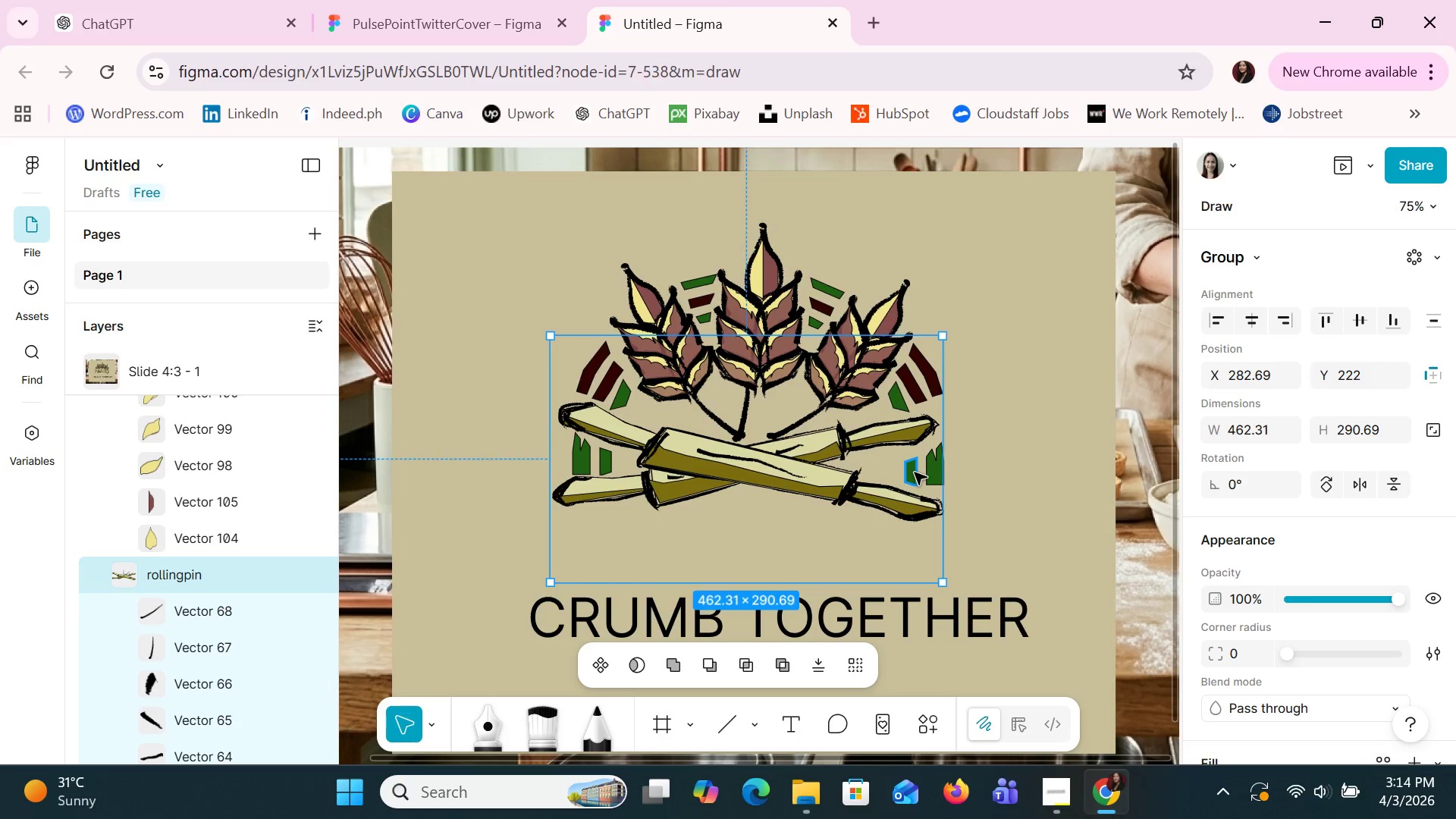 
hold_key(key=ShiftLeft, duration=0.78)
left_click([941, 479])
 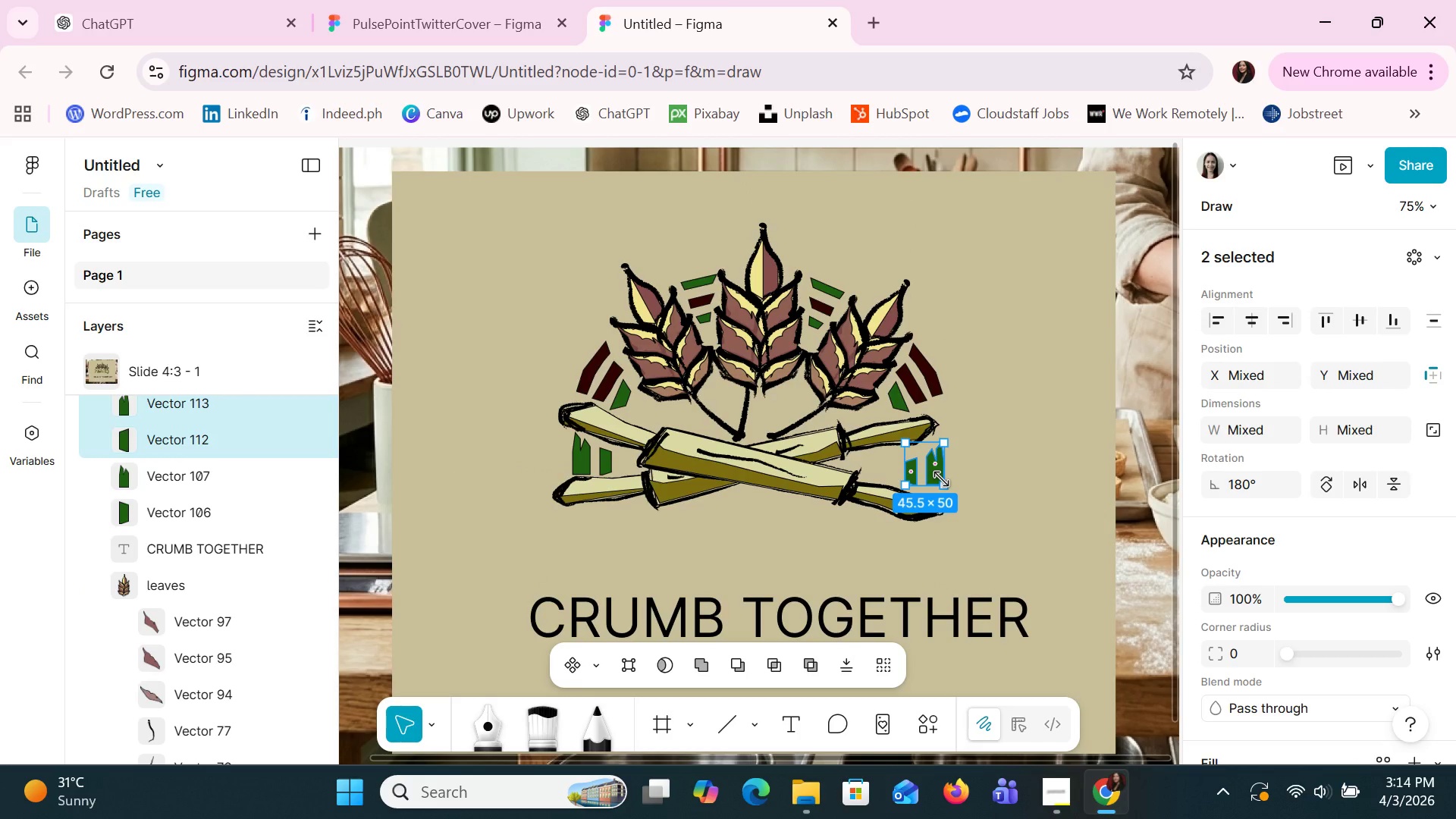 
key(ArrowLeft)
 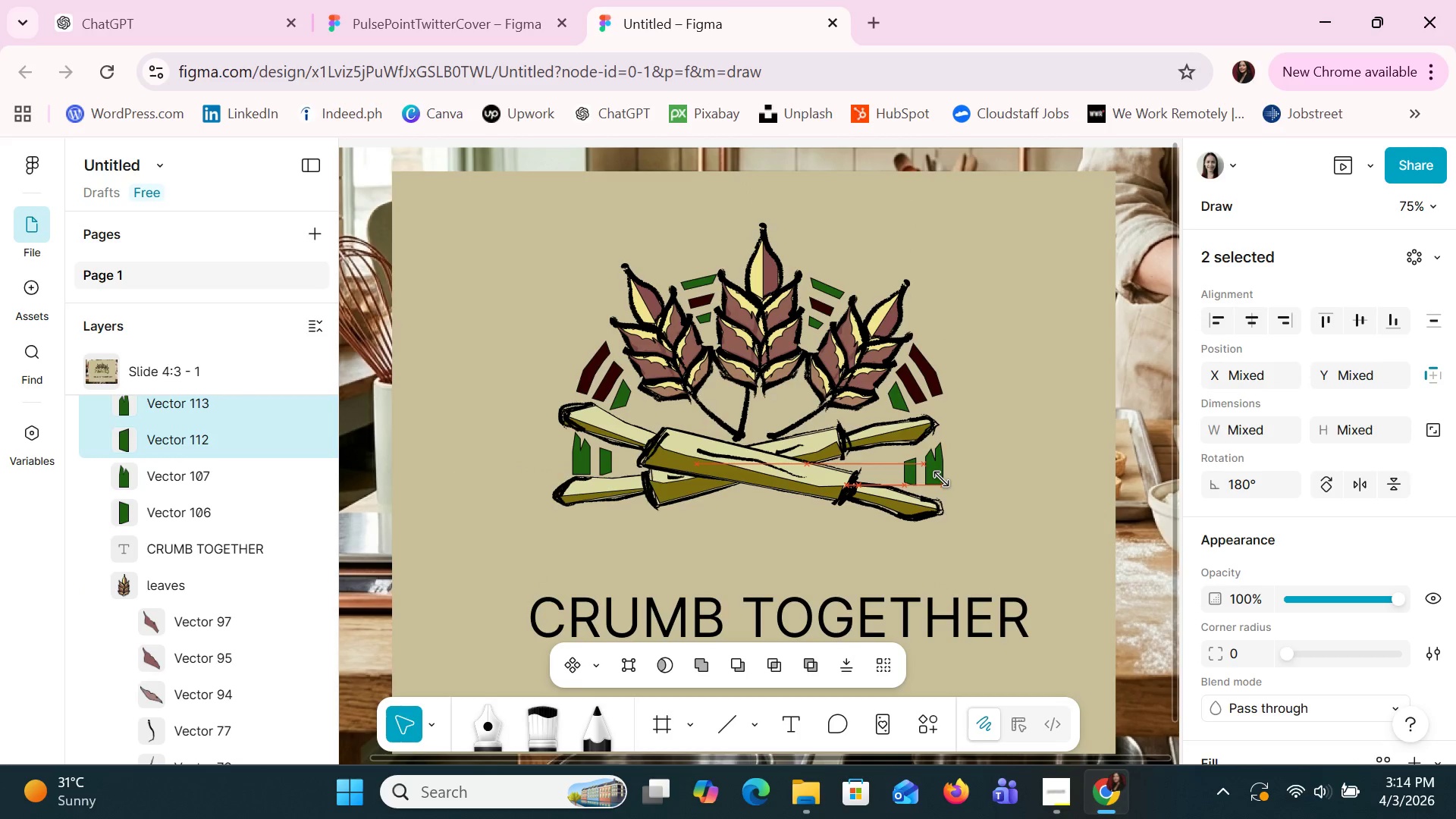 
key(ArrowLeft)
 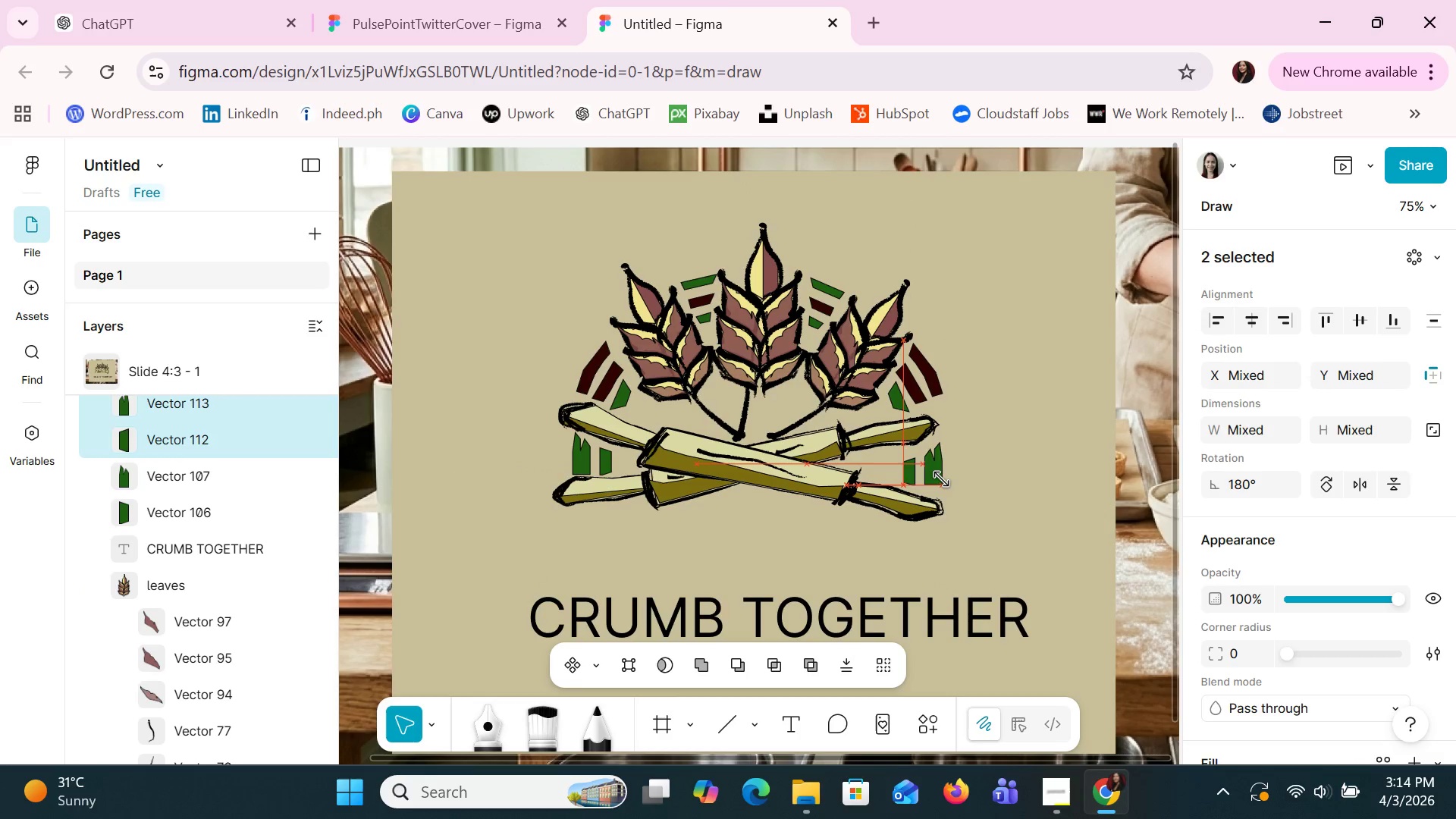 
key(ArrowLeft)
 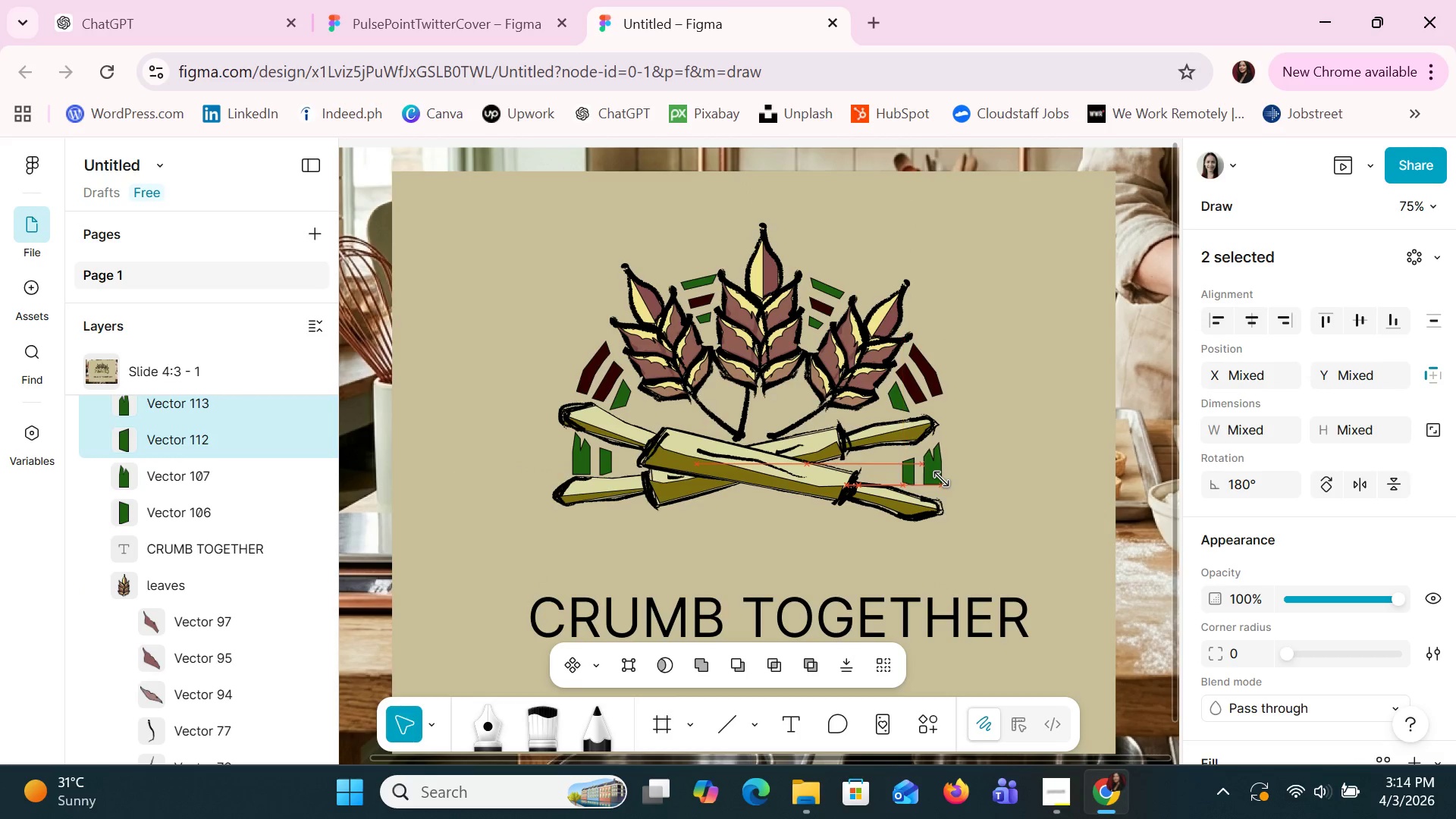 
hold_key(key=ArrowLeft, duration=0.52)
 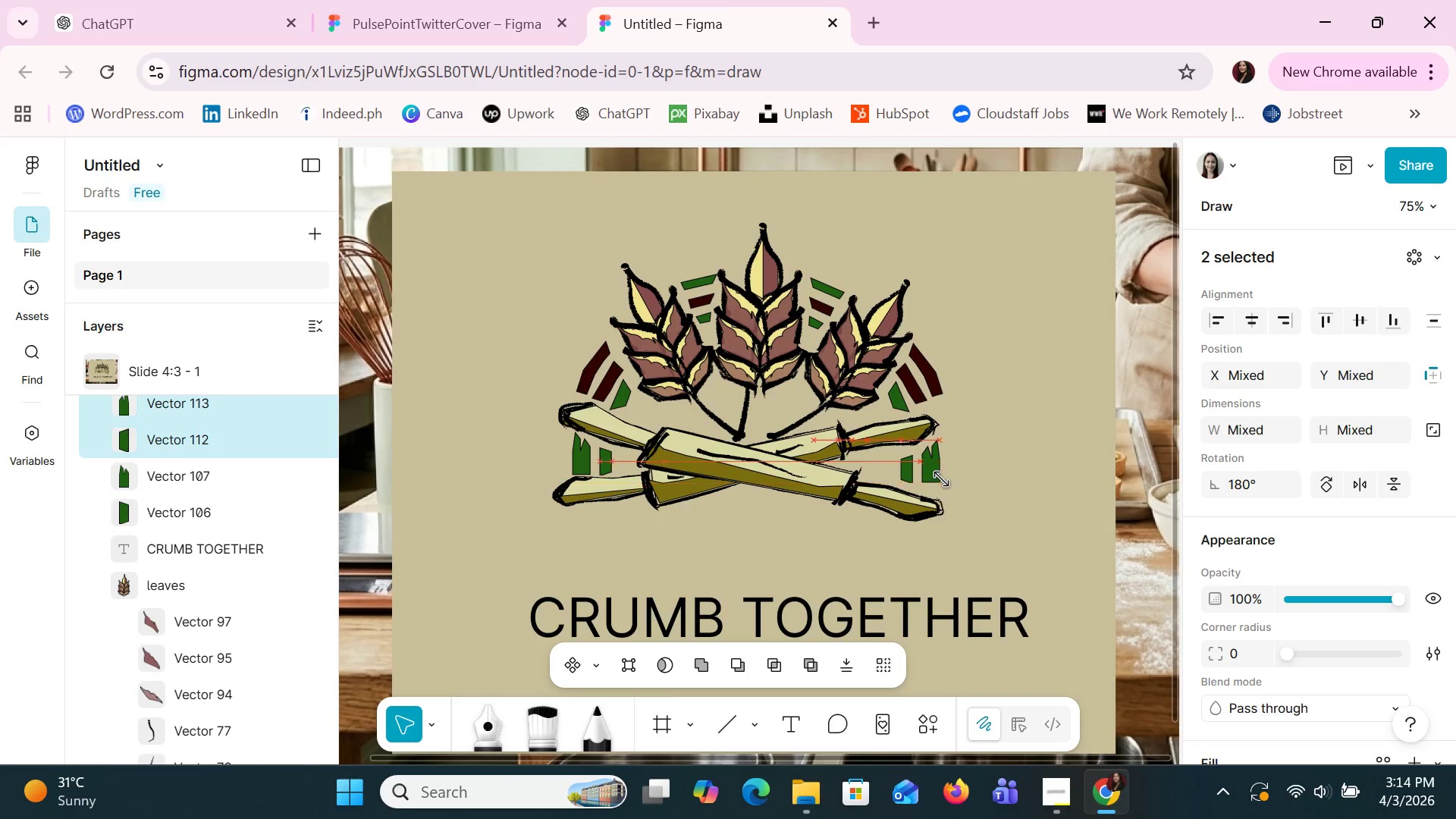 
key(ArrowUp)
 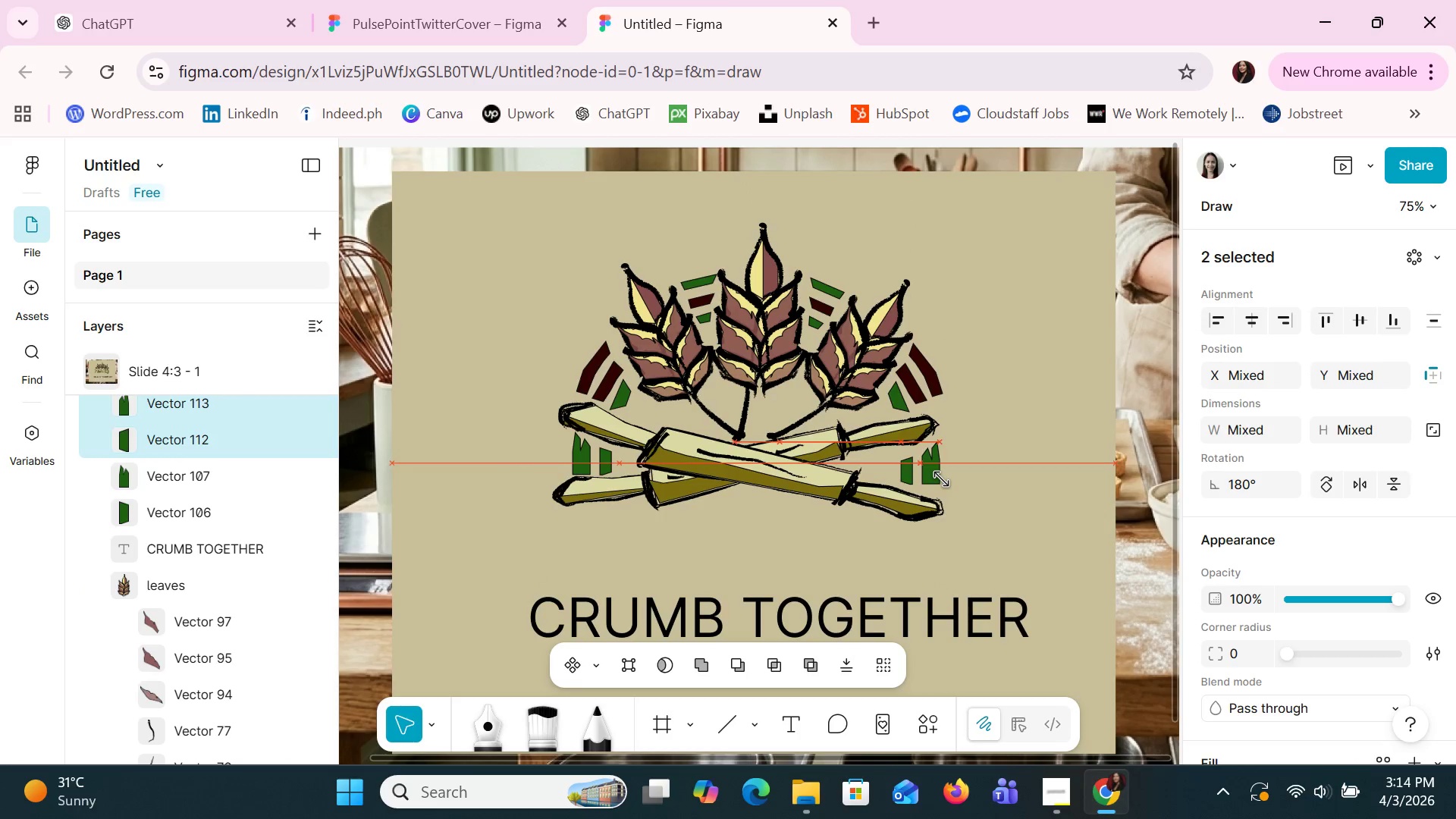 
key(ArrowUp)
 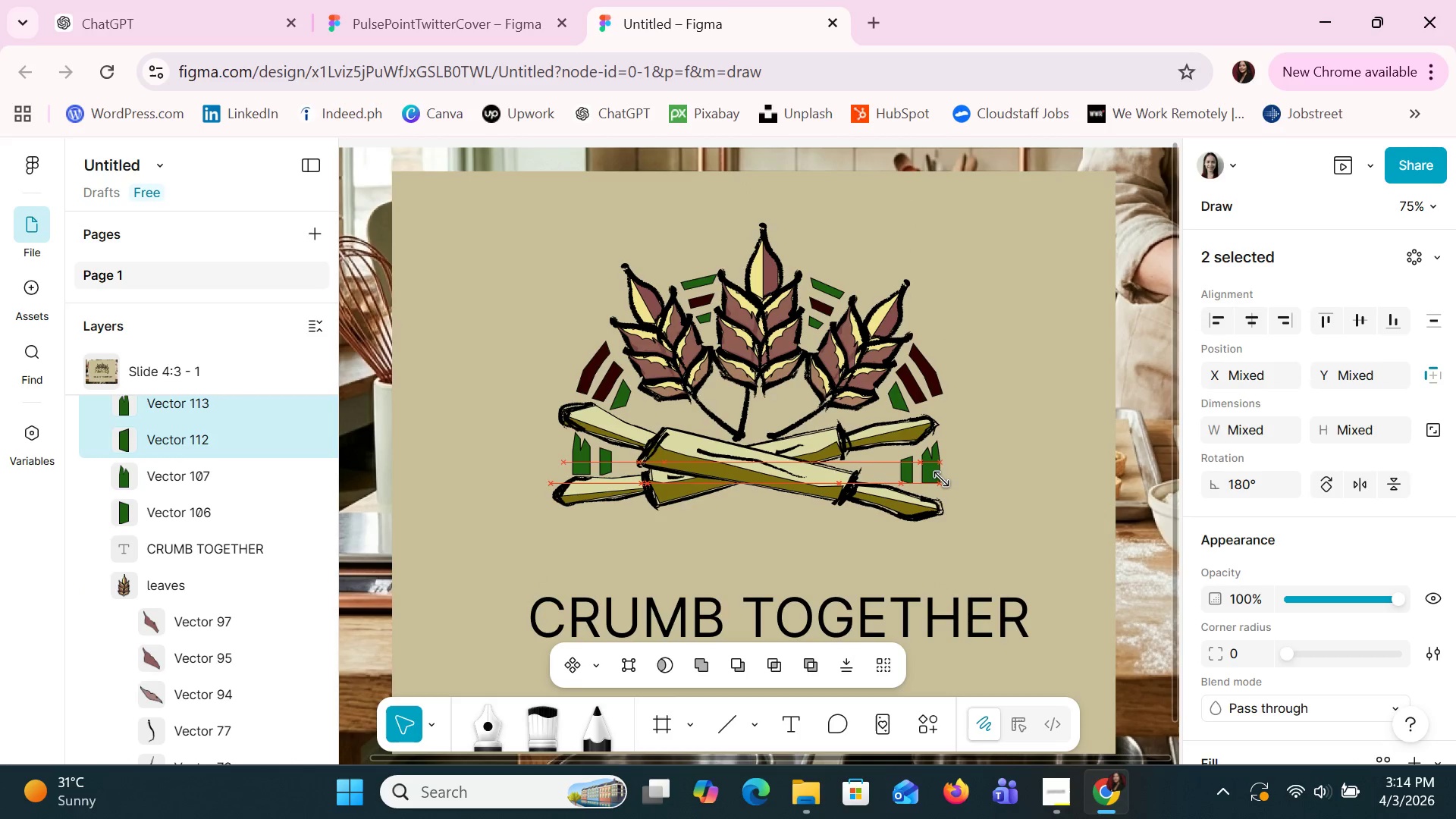 
key(ArrowUp)
 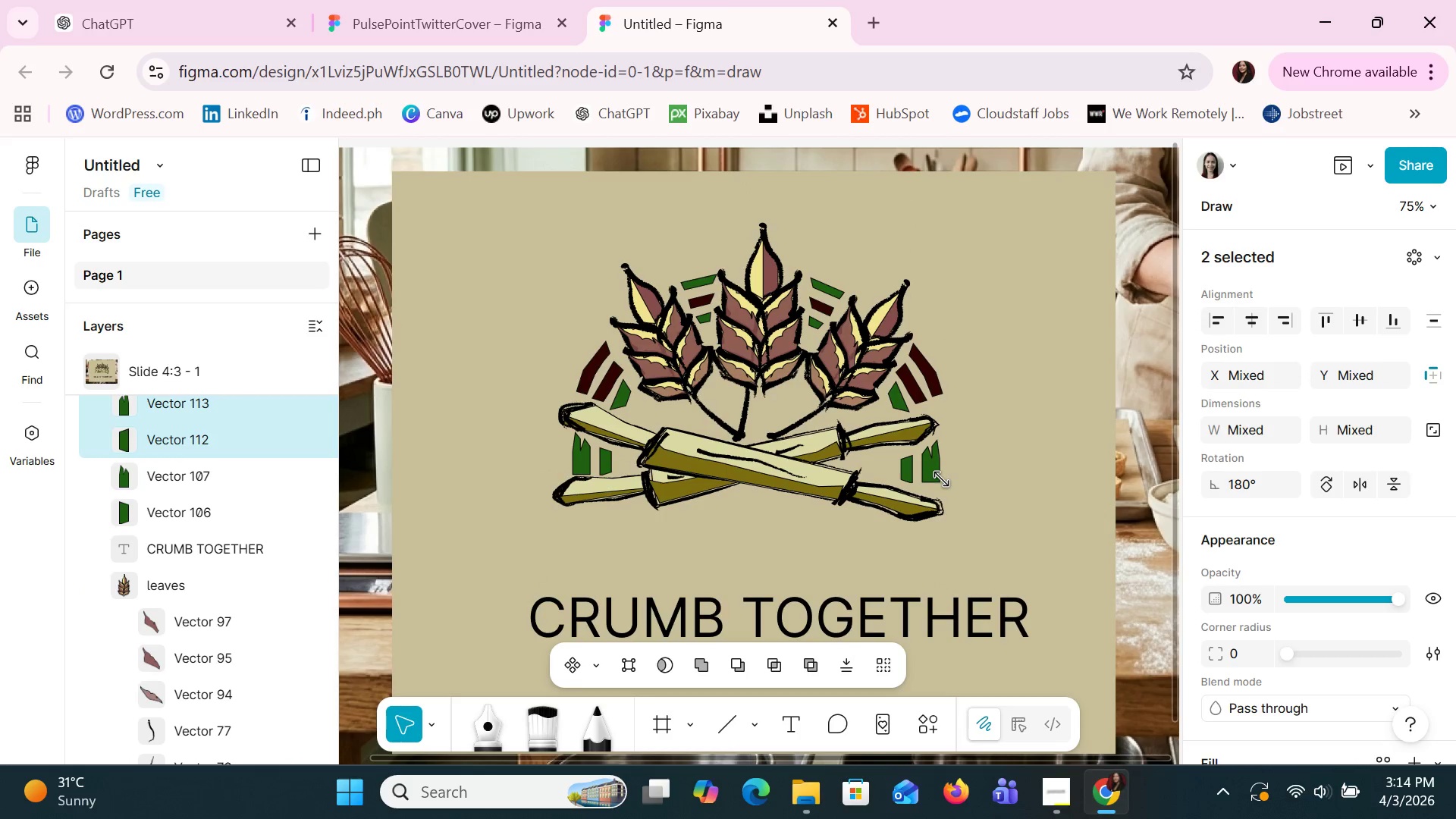 
key(ArrowRight)
 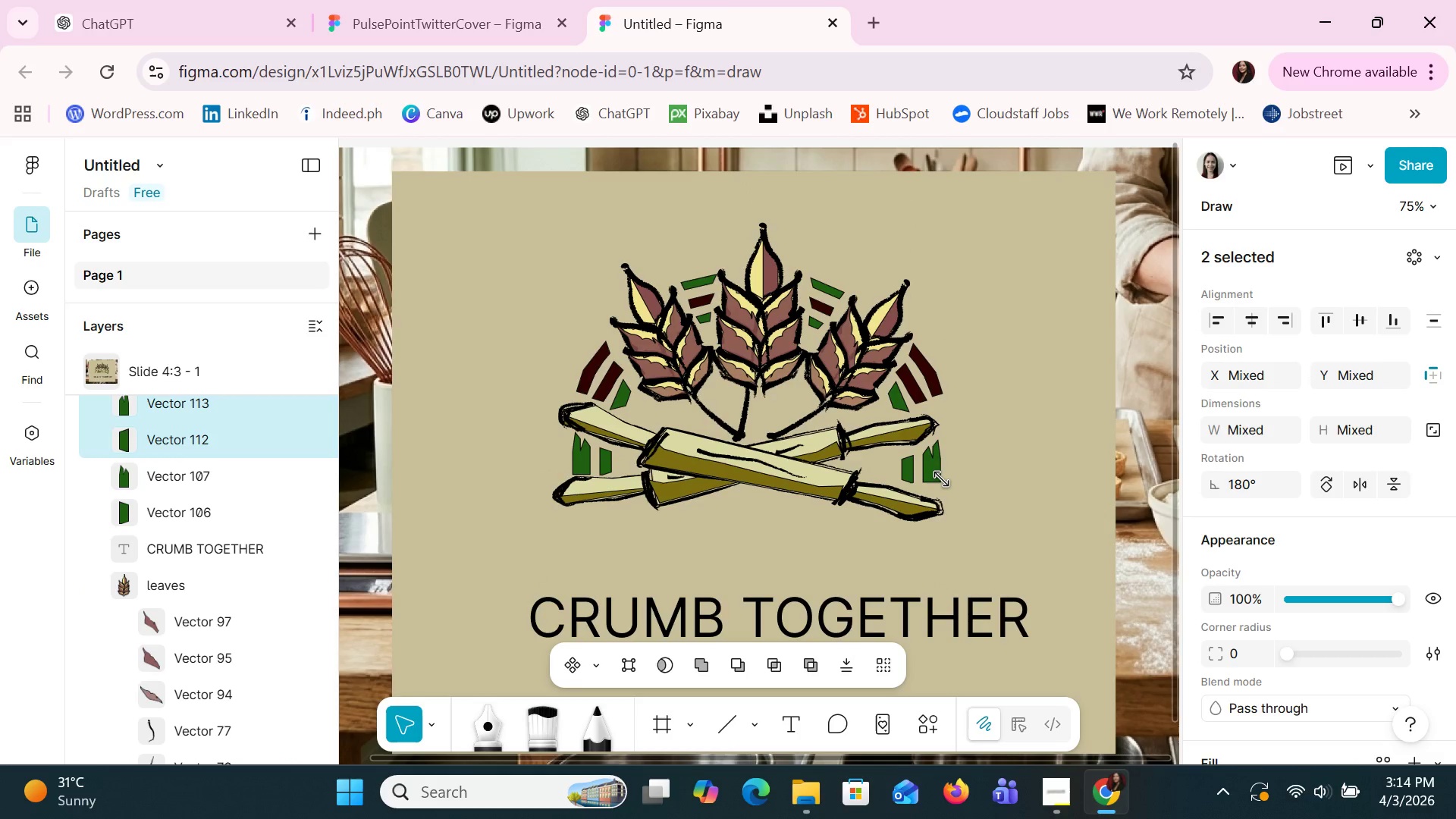 
key(ArrowRight)
 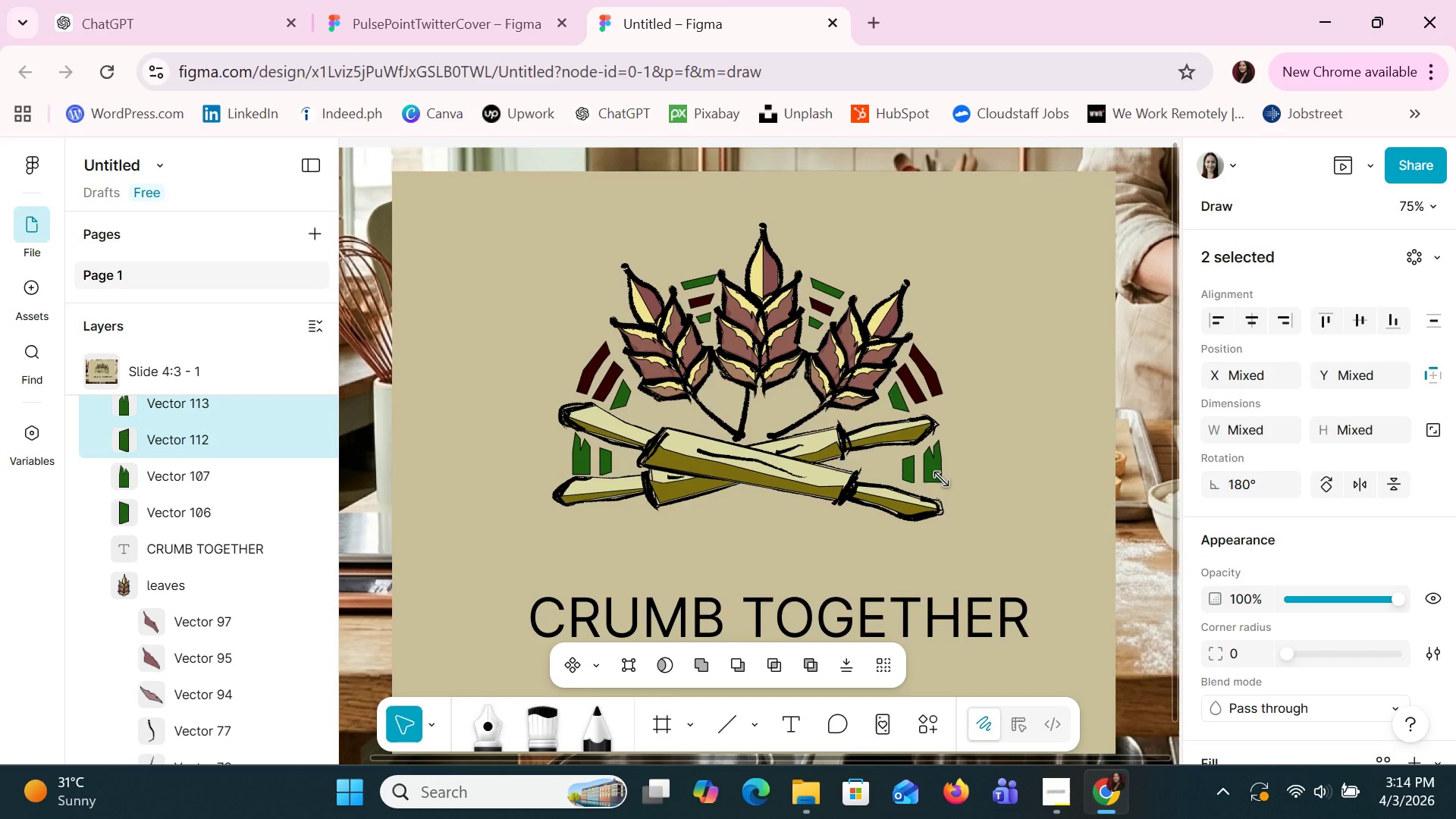 
key(ArrowDown)
 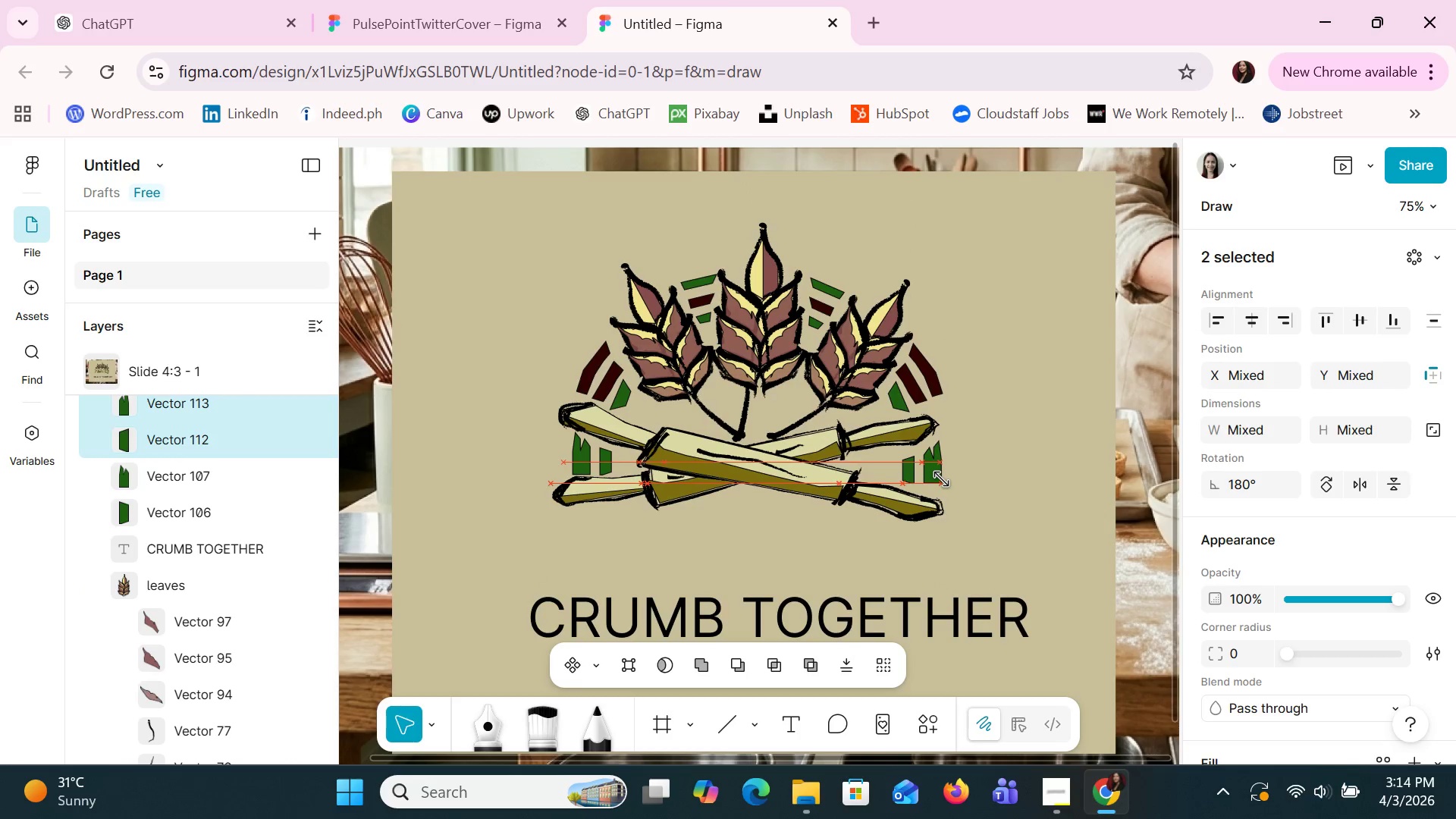 
key(ArrowDown)
 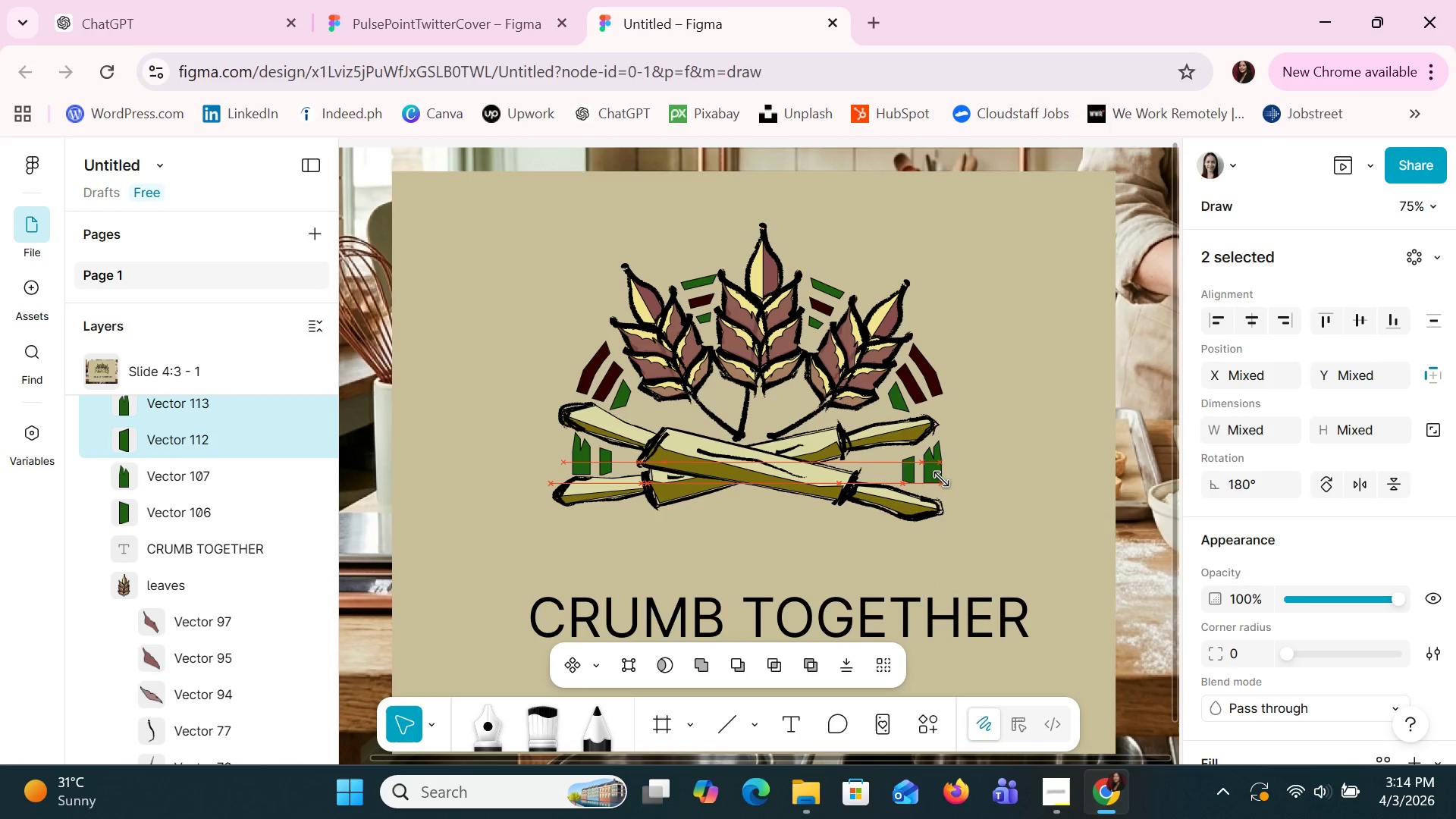 
key(ArrowUp)
 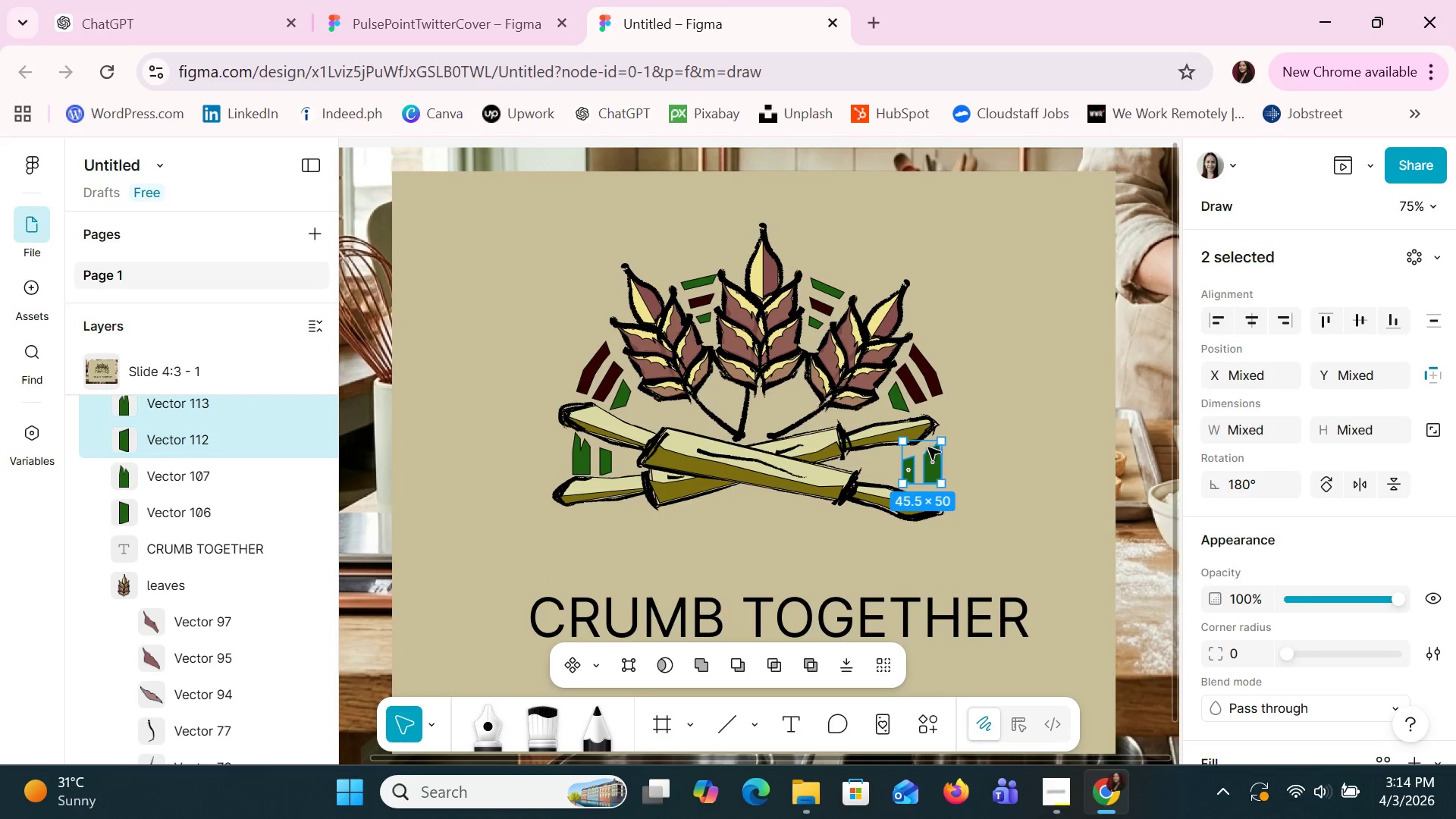 
left_click([918, 410])
 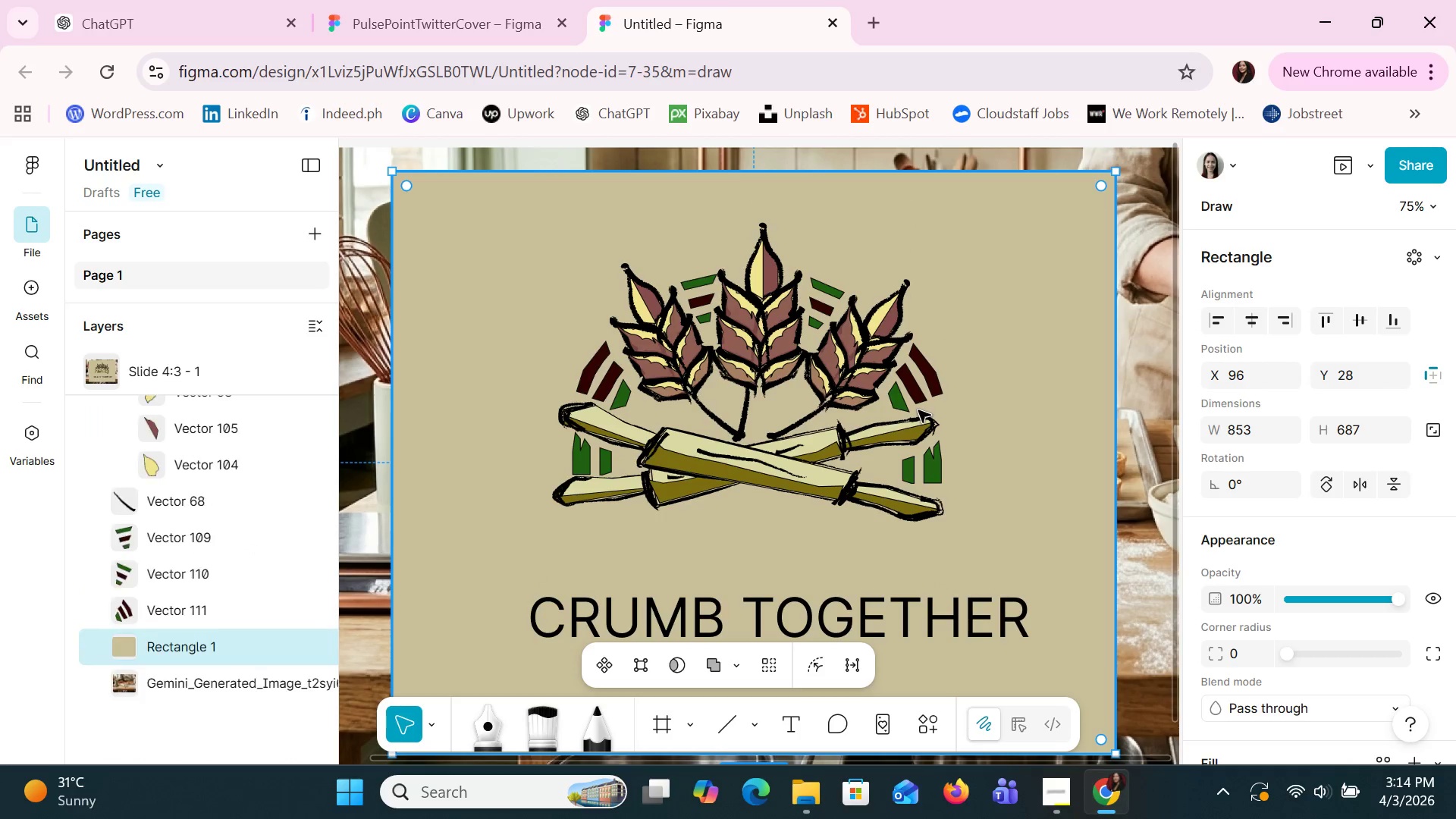 
left_click([923, 394])
 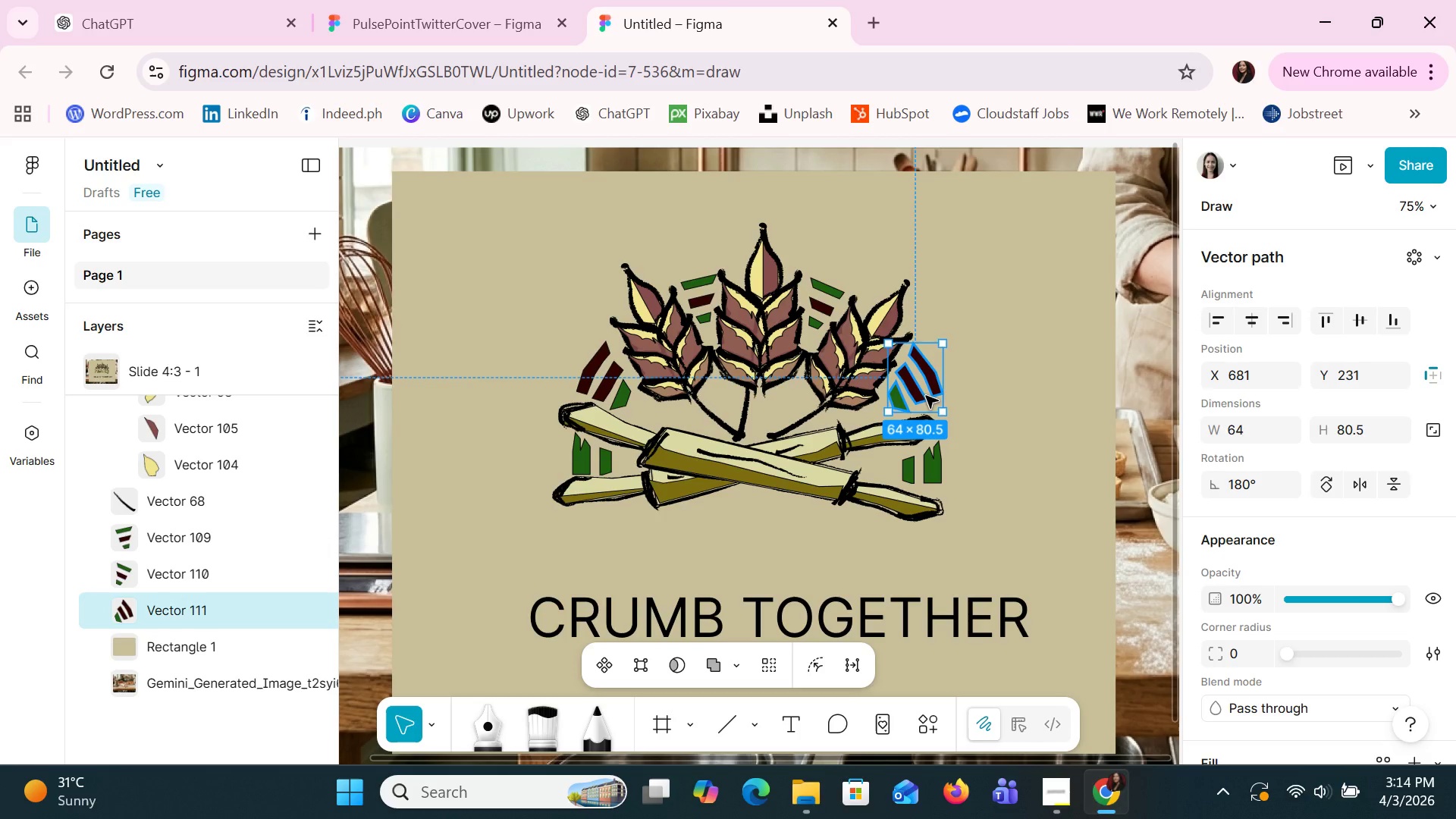 
key(ArrowLeft)
 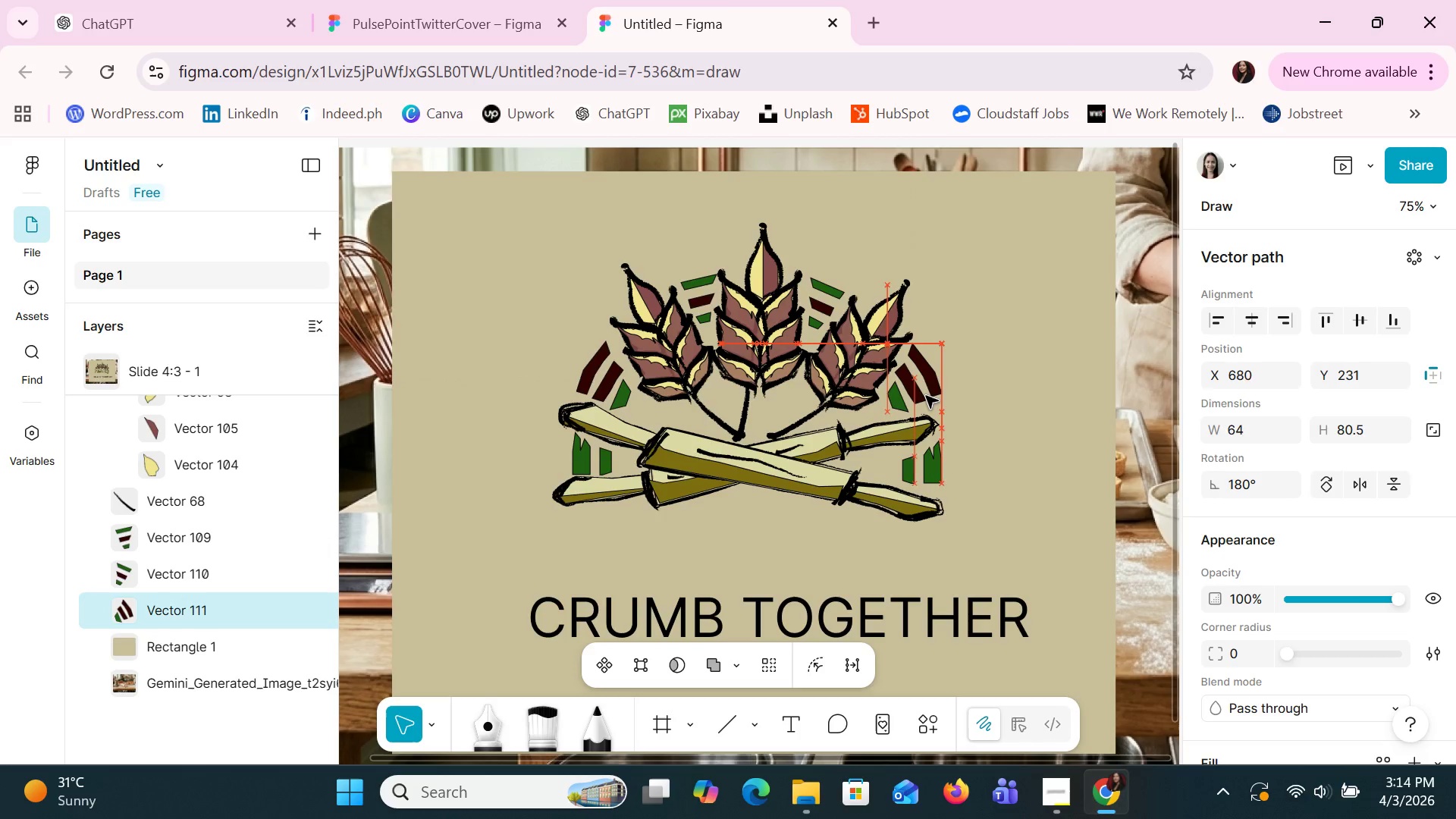 
key(ArrowLeft)
 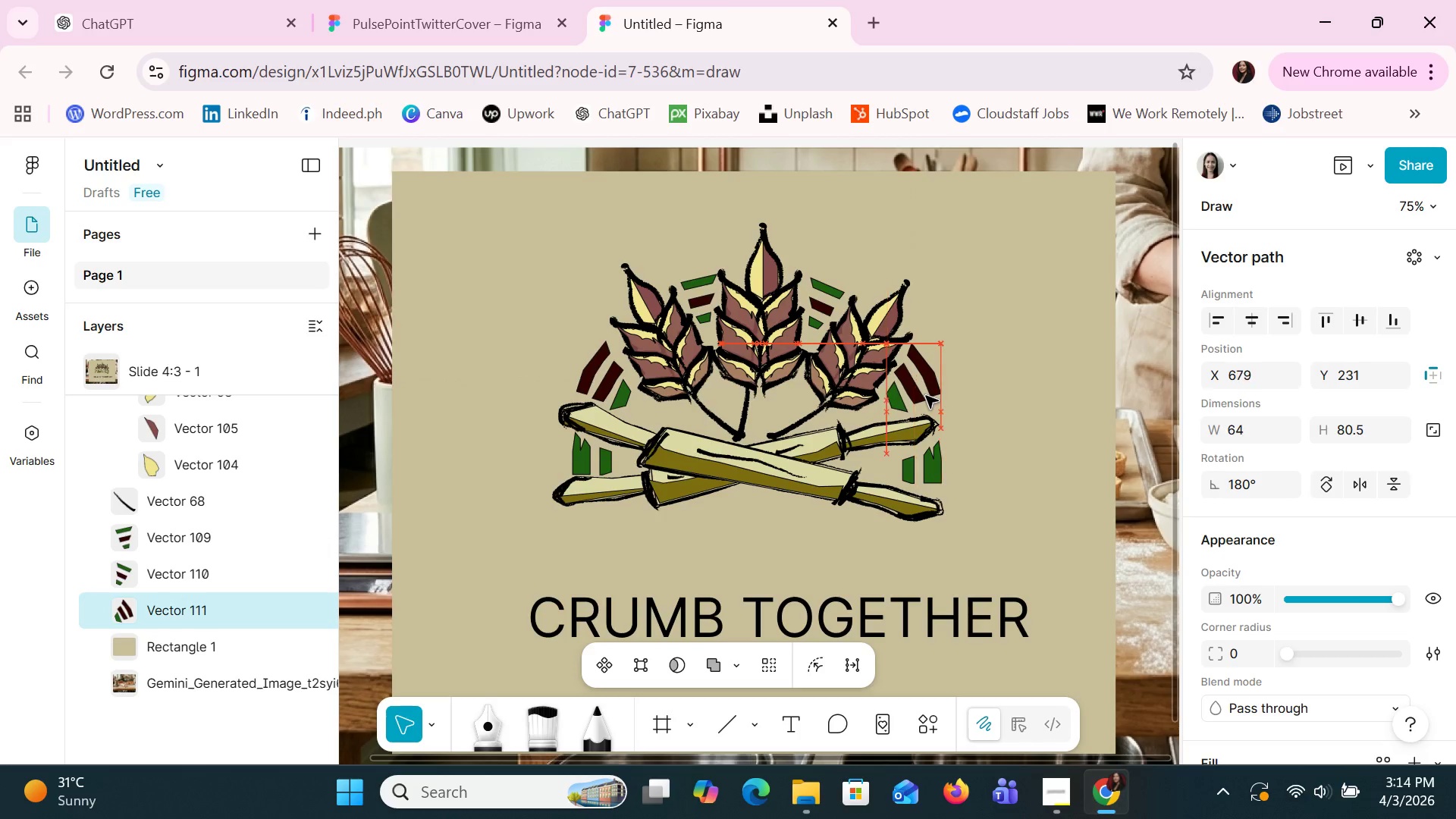 
key(ArrowLeft)
 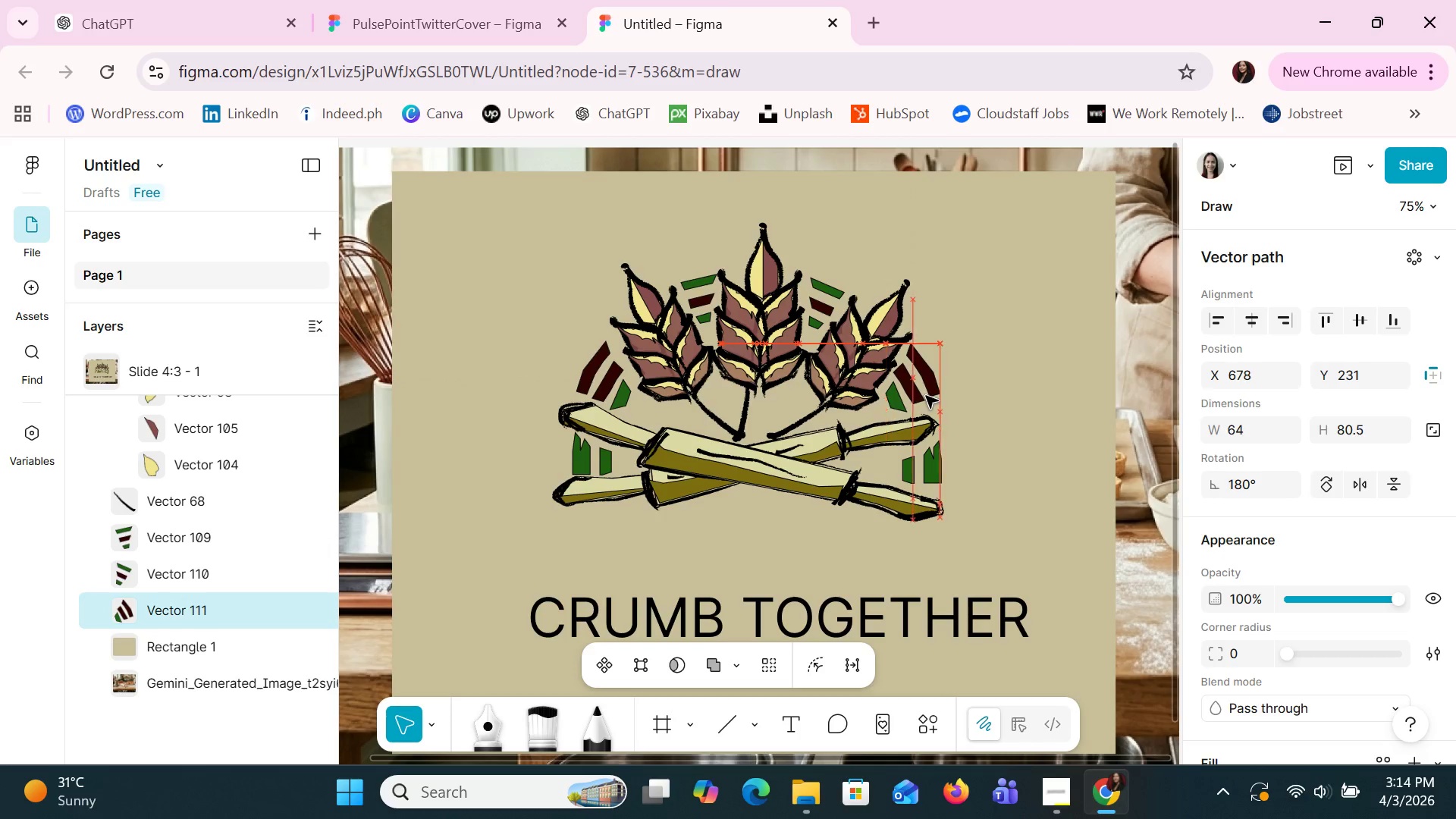 
key(ArrowDown)
 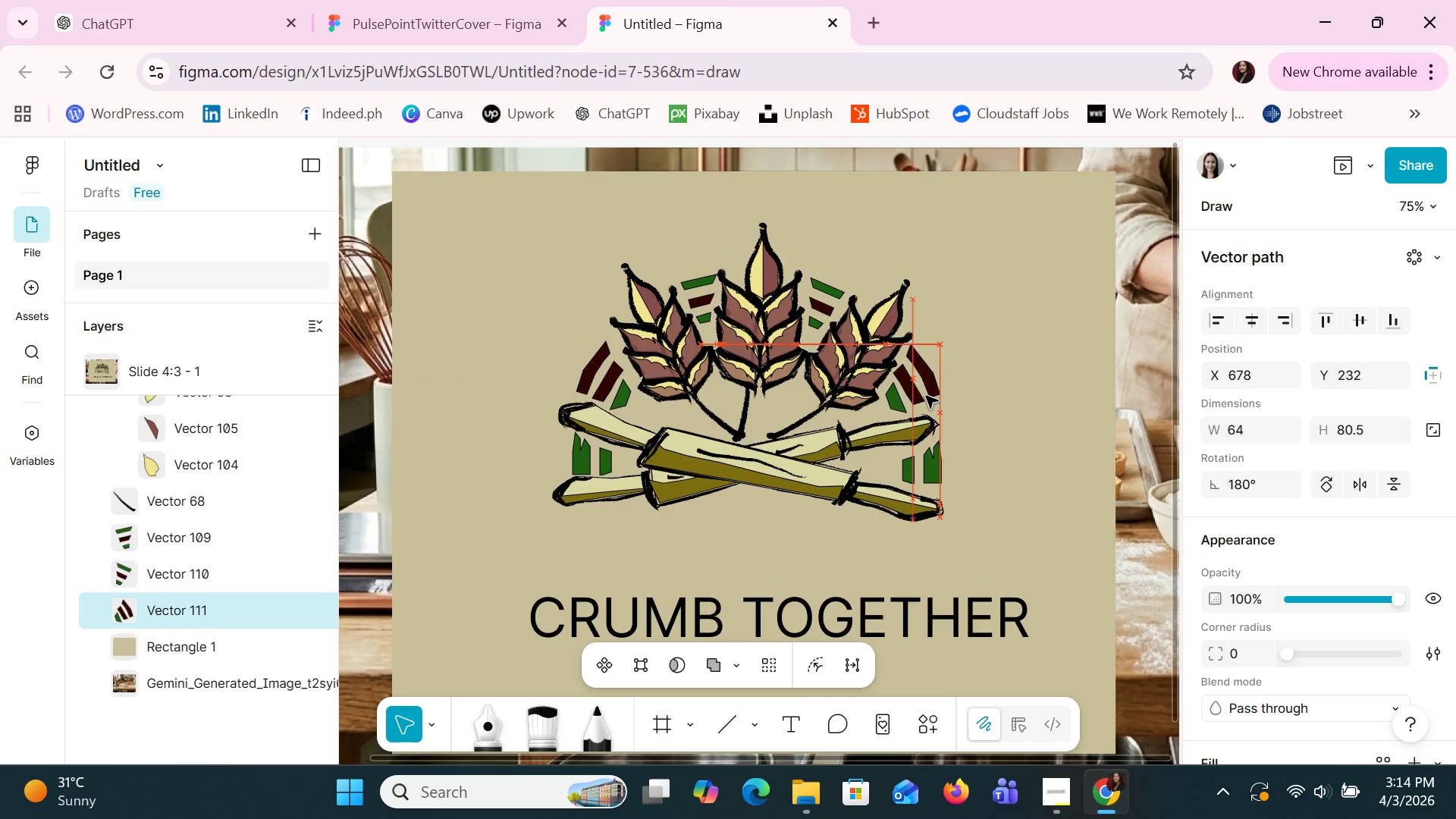 
key(ArrowDown)
 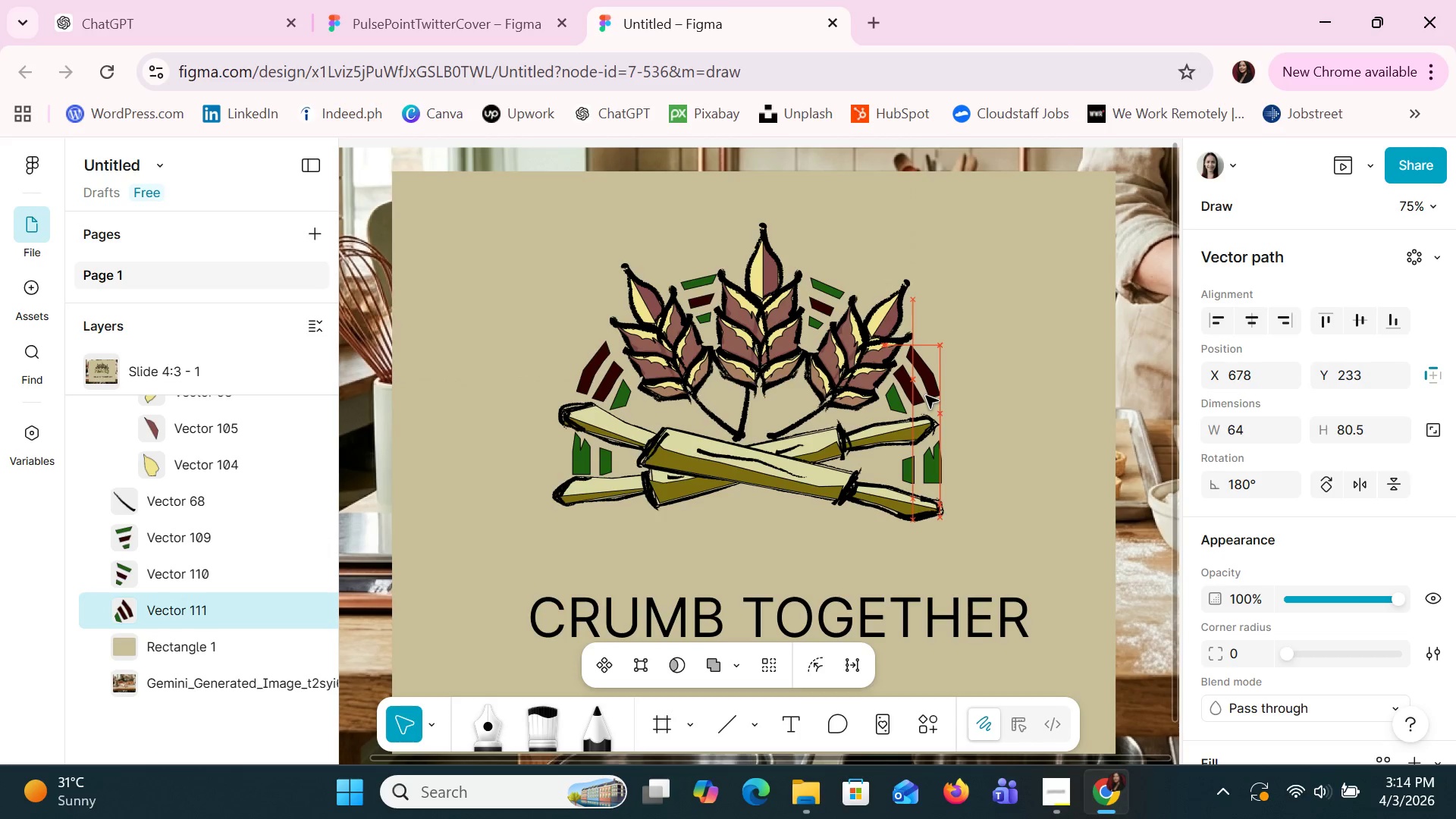 
key(ArrowLeft)
 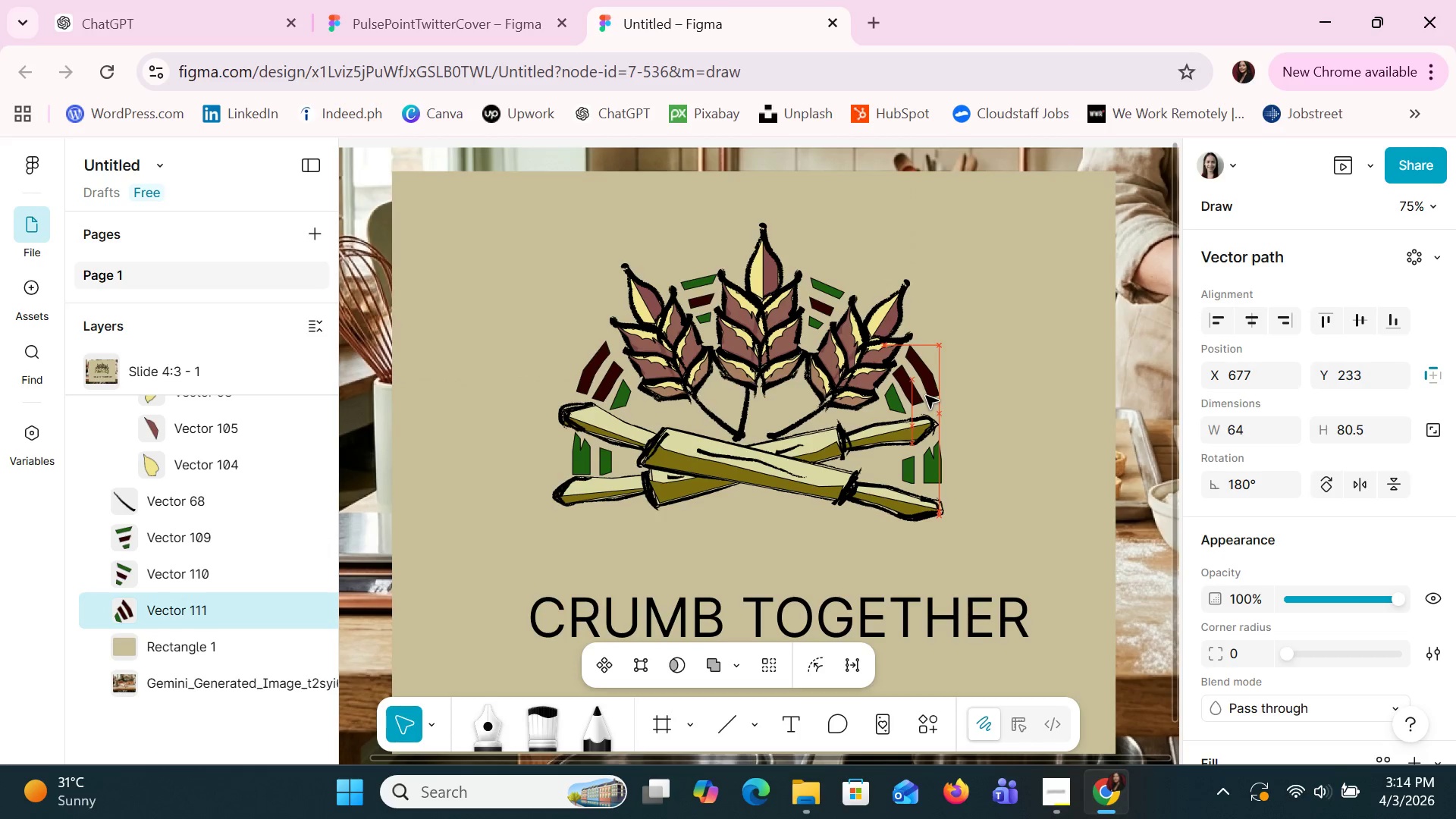 
key(ArrowLeft)
 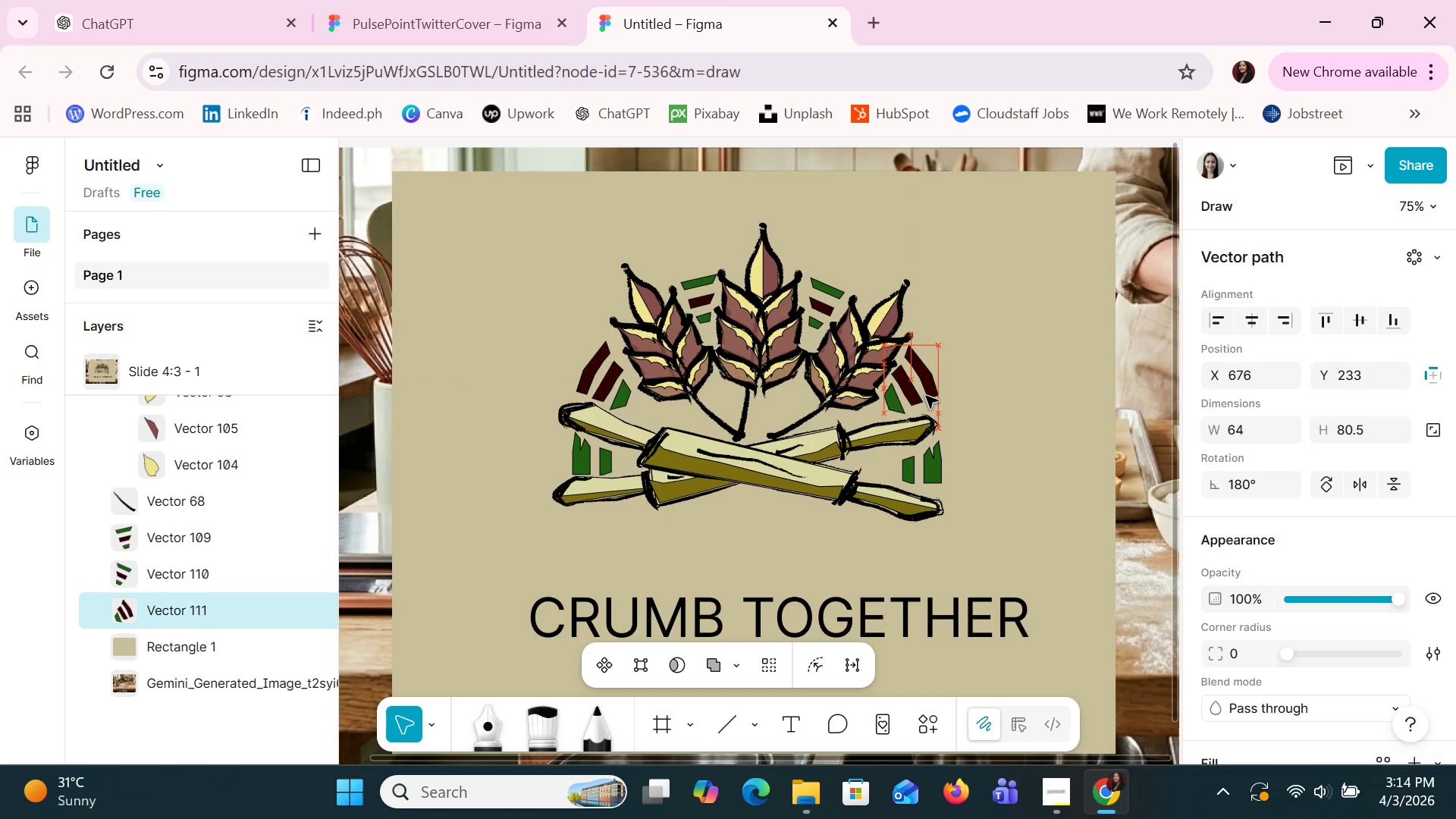 
key(ArrowLeft)
 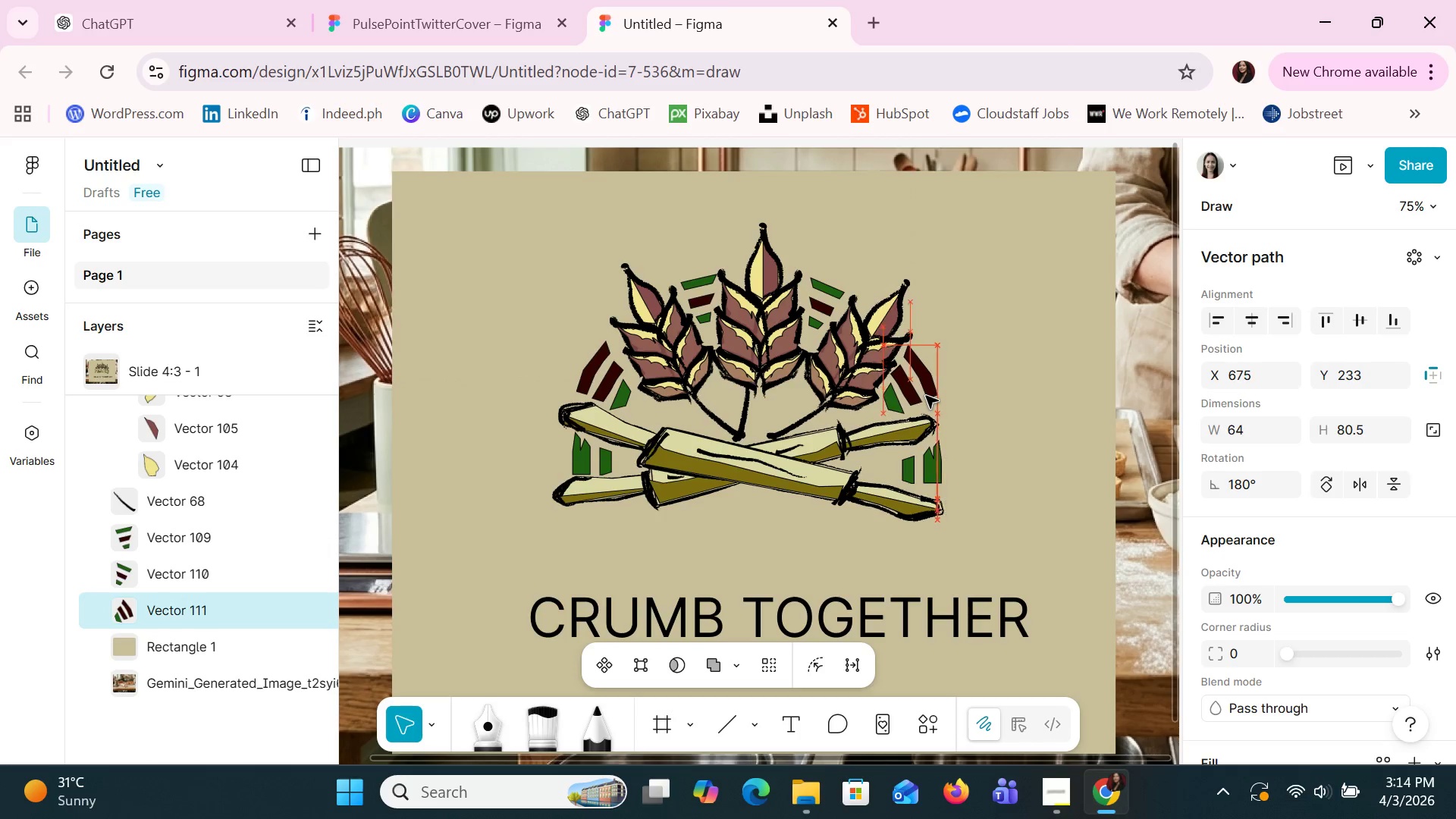 
key(ArrowDown)
 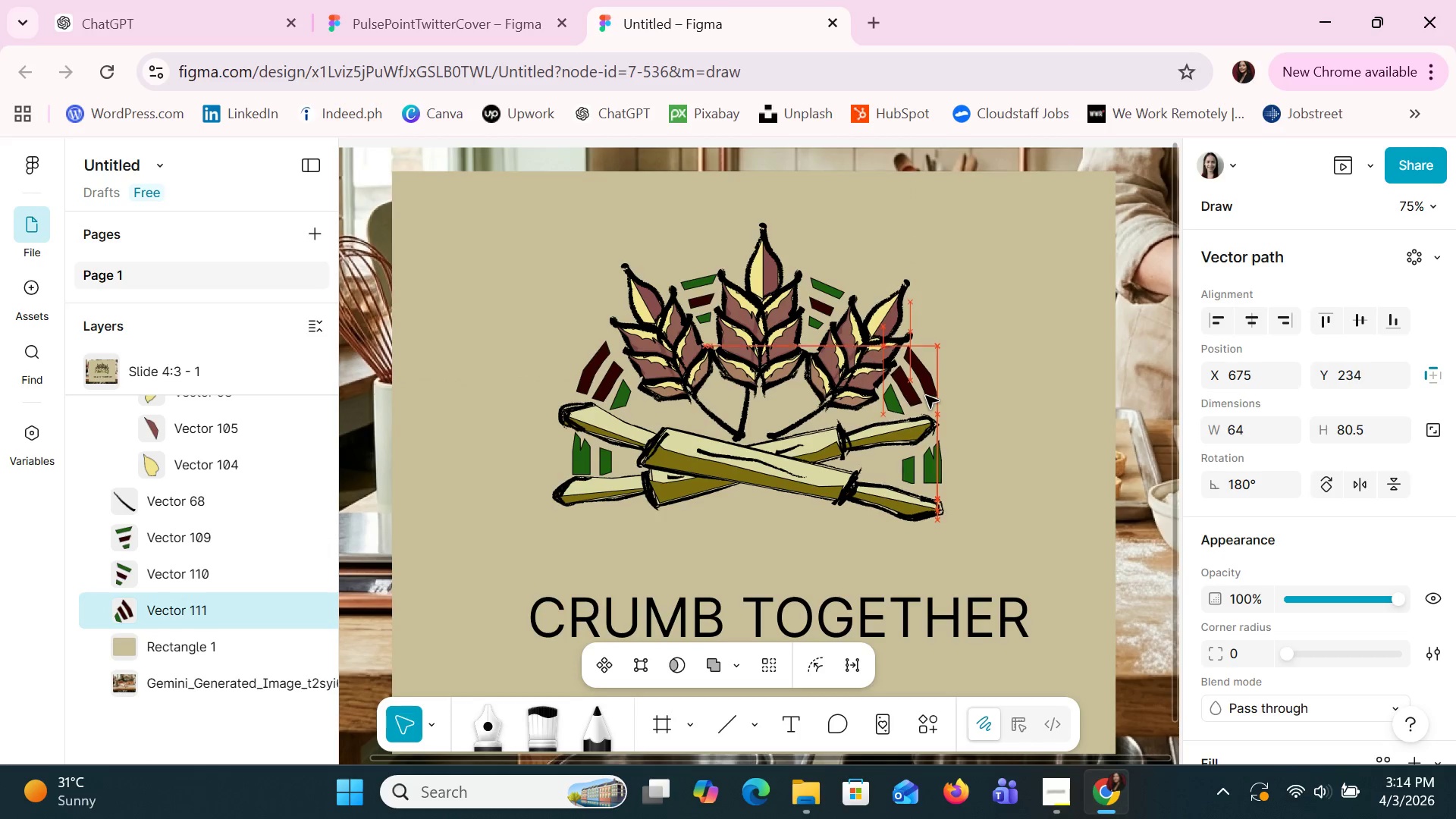 
key(ArrowDown)
 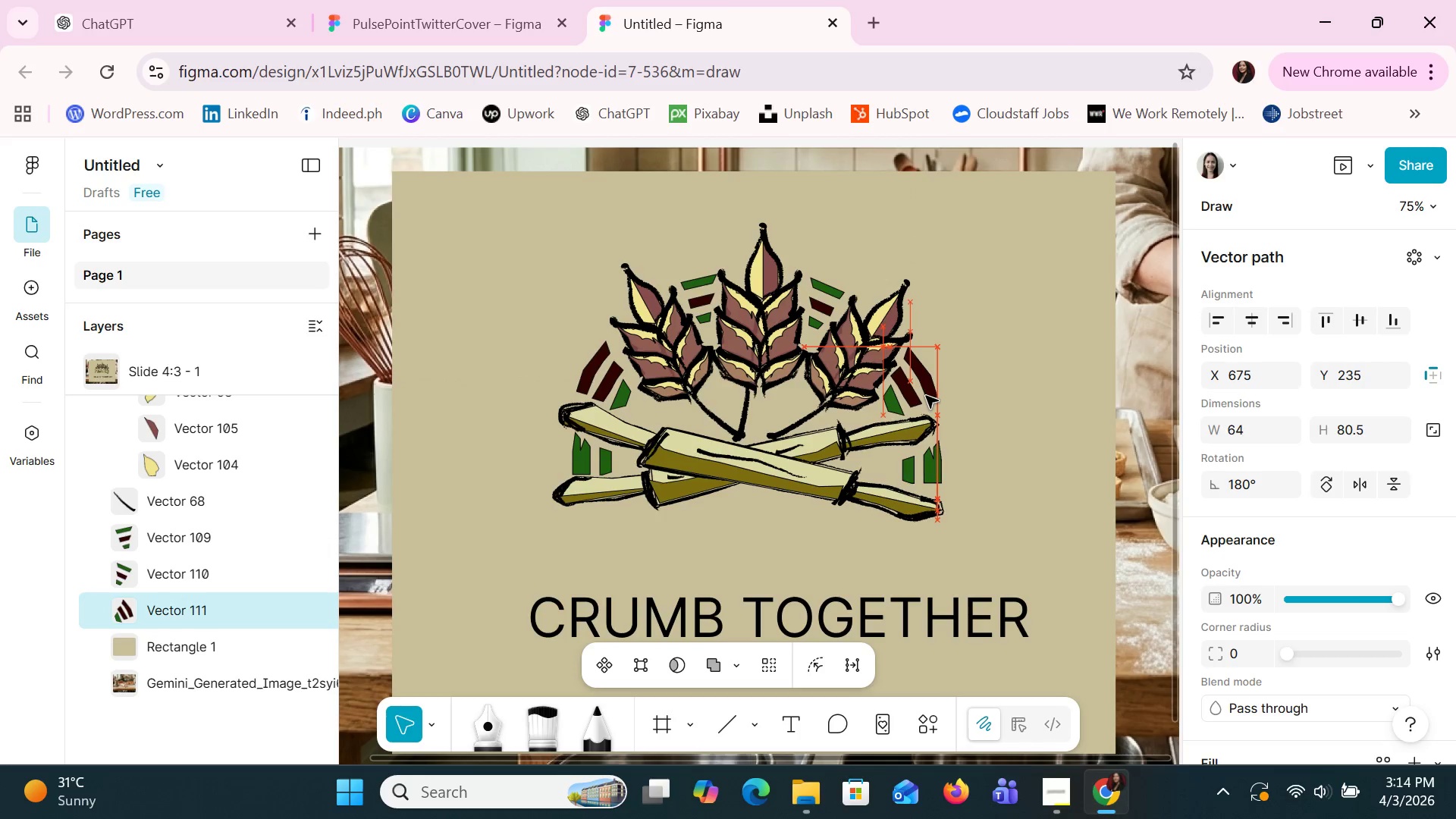 
key(ArrowDown)
 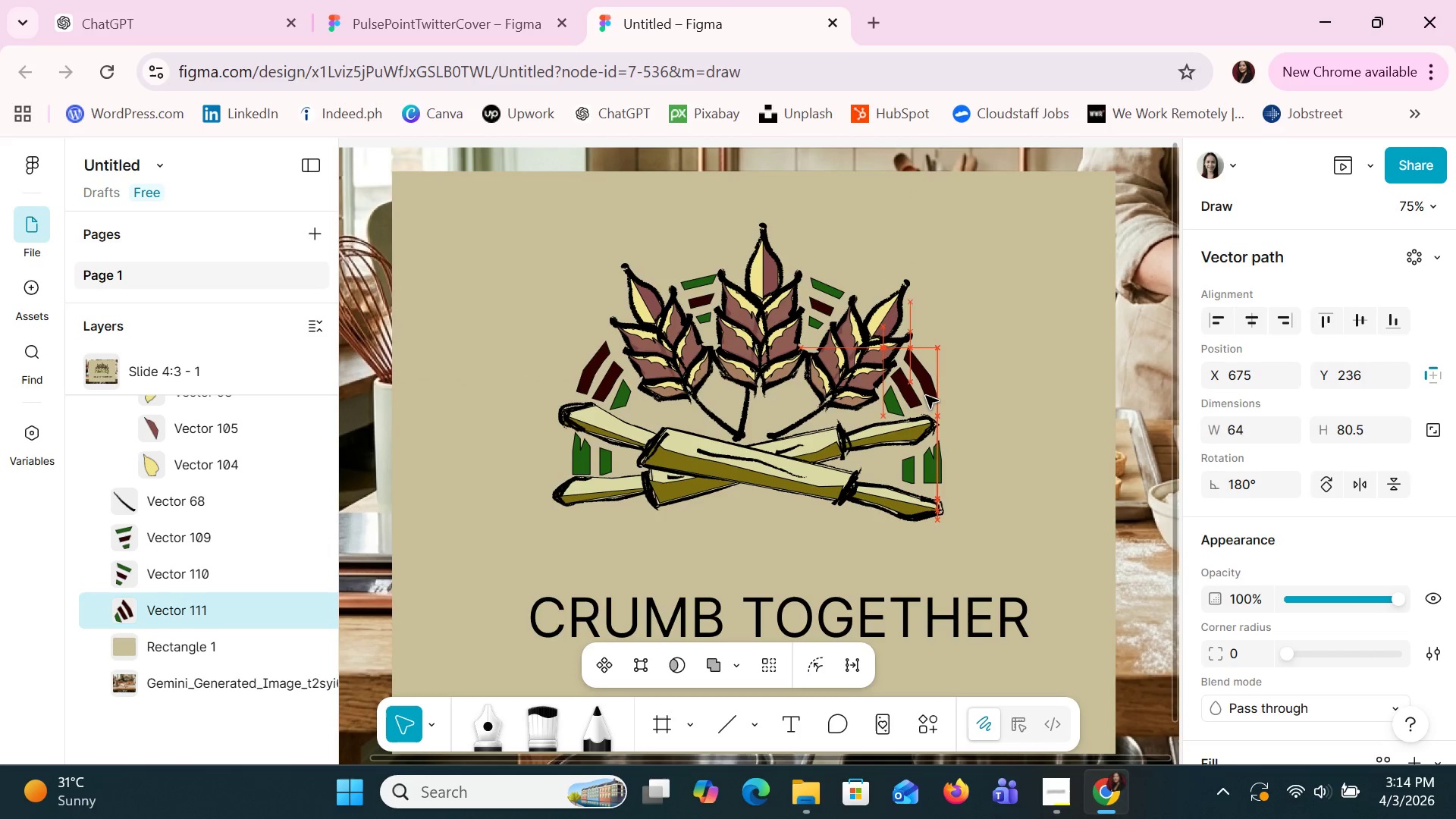 
key(ArrowRight)
 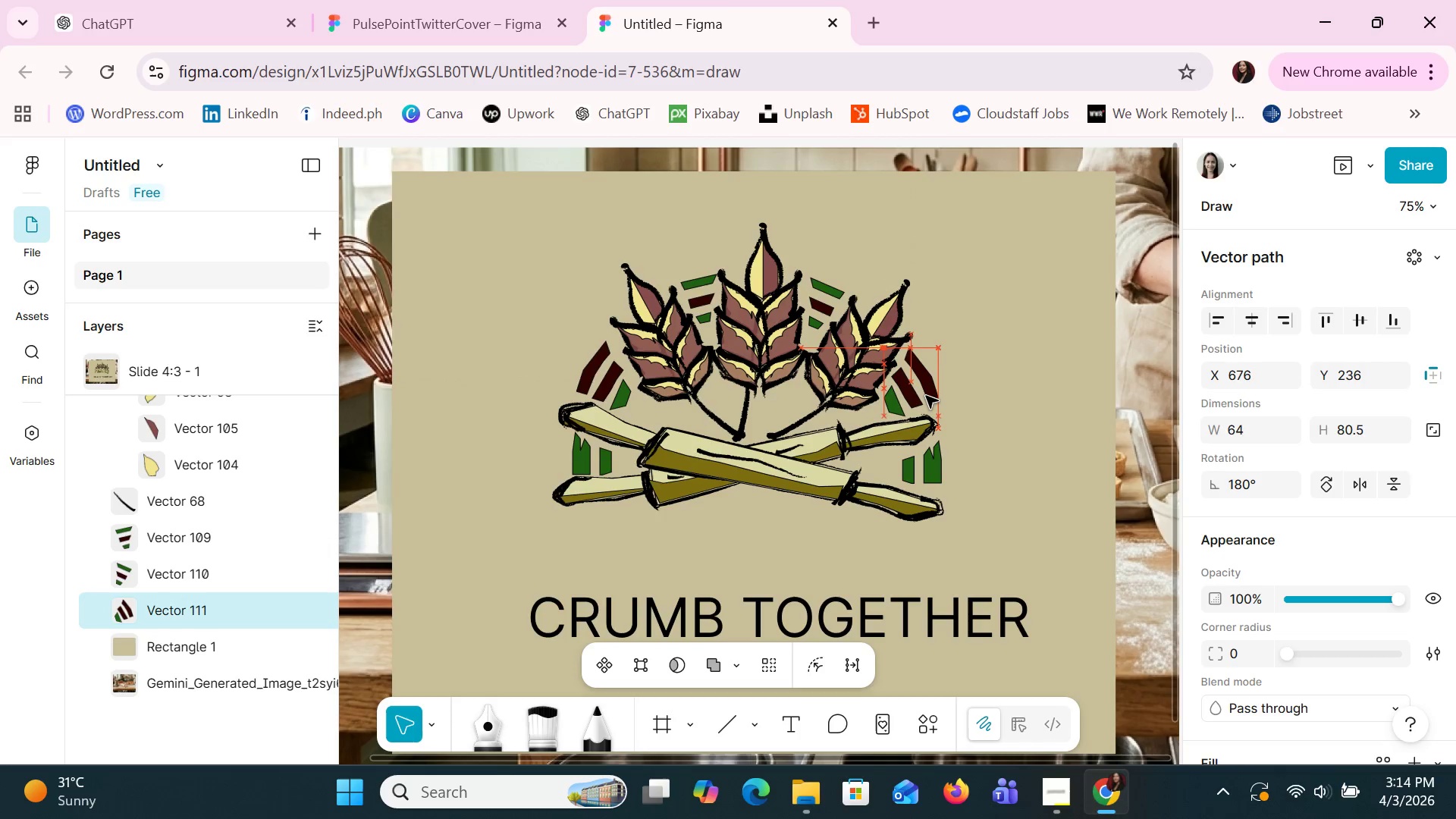 
key(ArrowRight)
 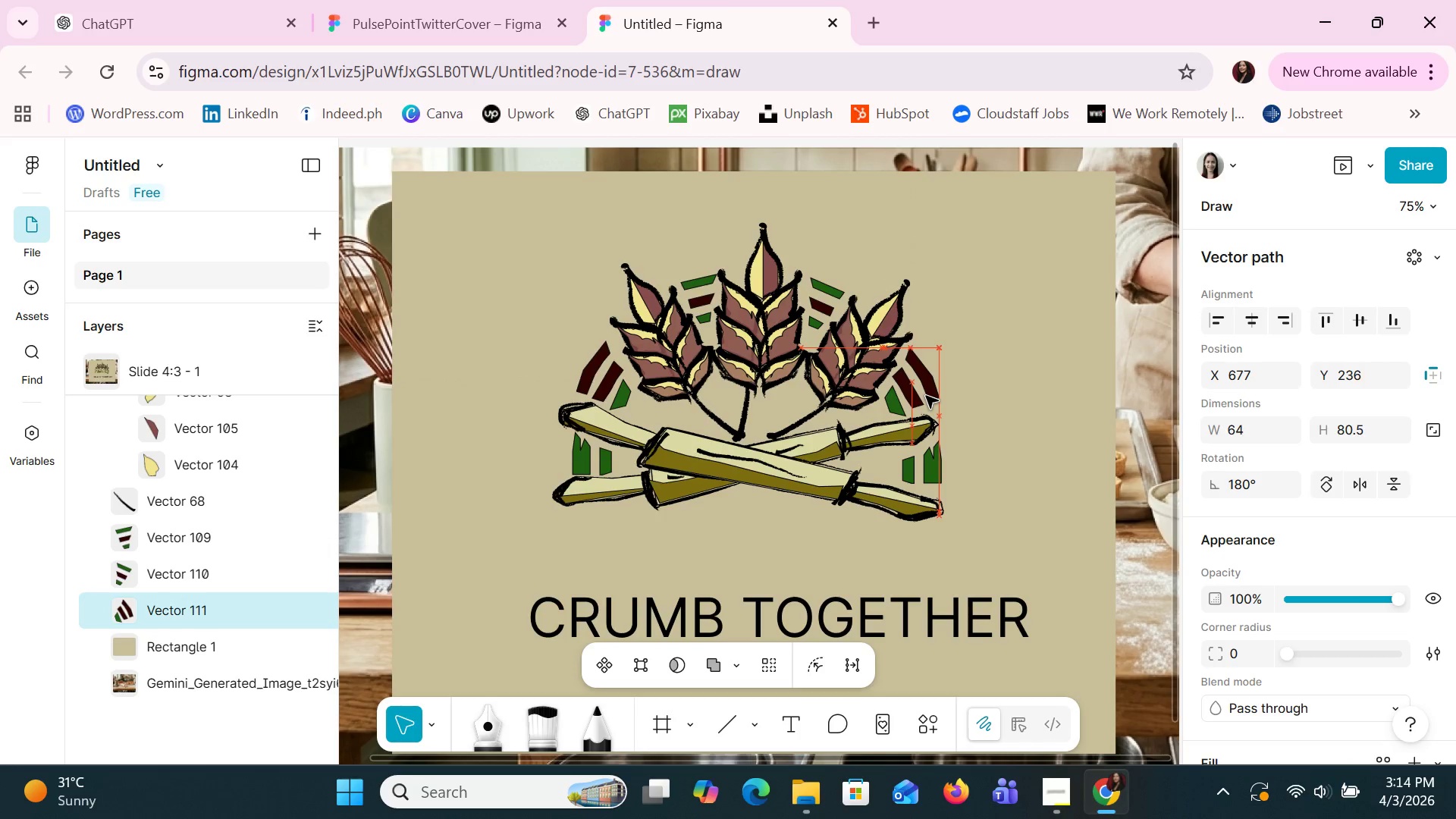 
key(ArrowDown)
 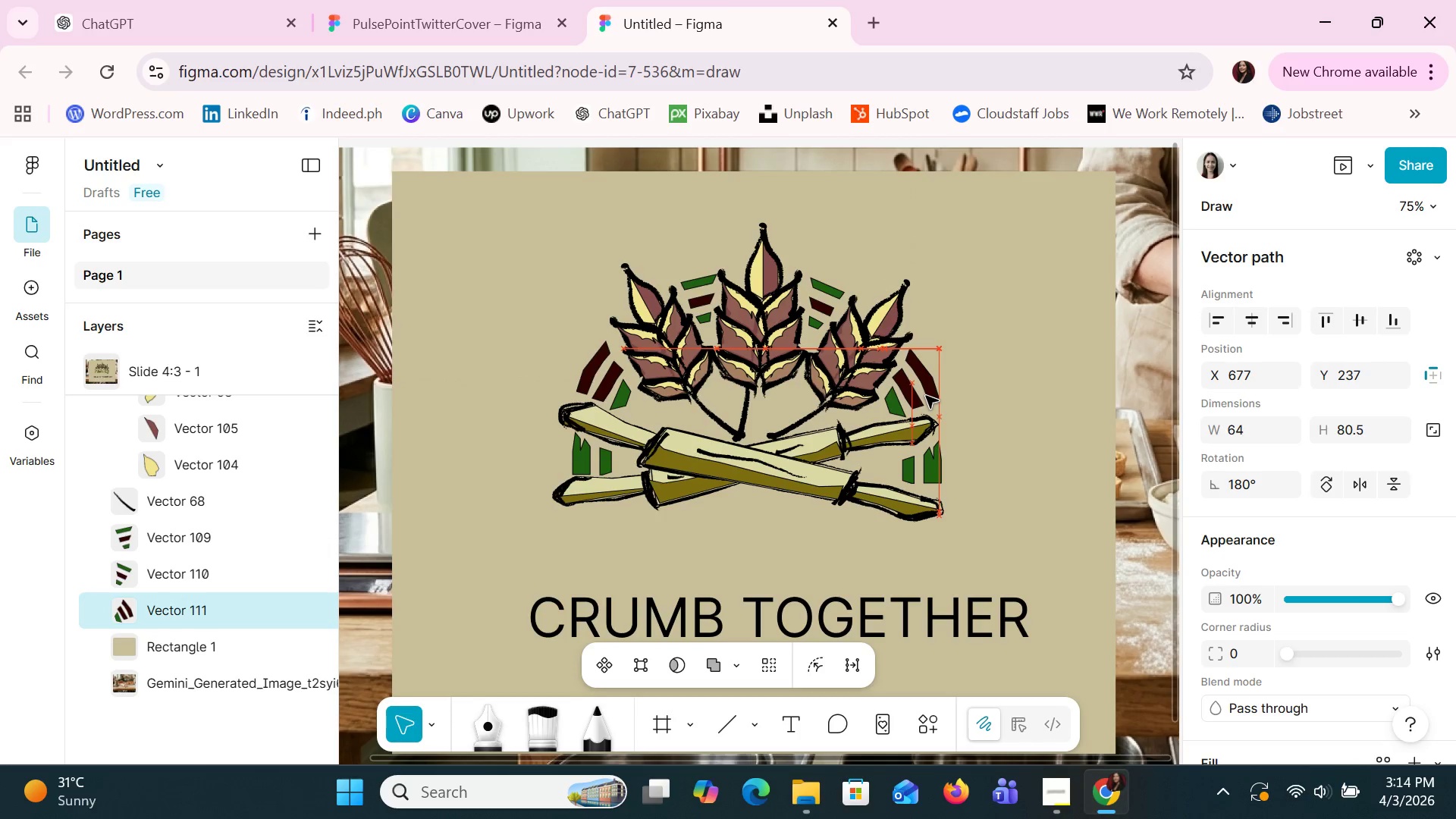 
key(ArrowLeft)
 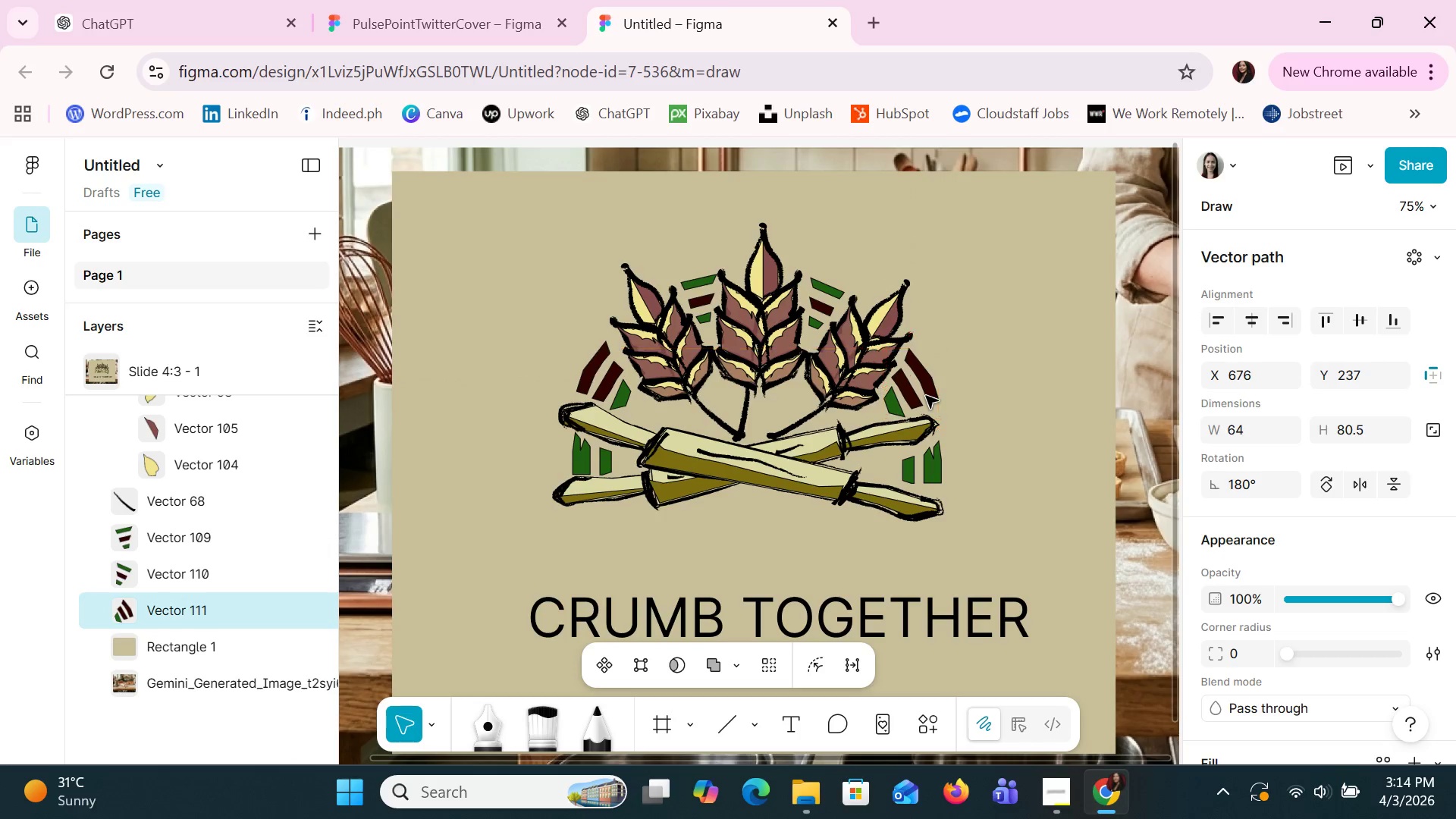 
key(ArrowLeft)
 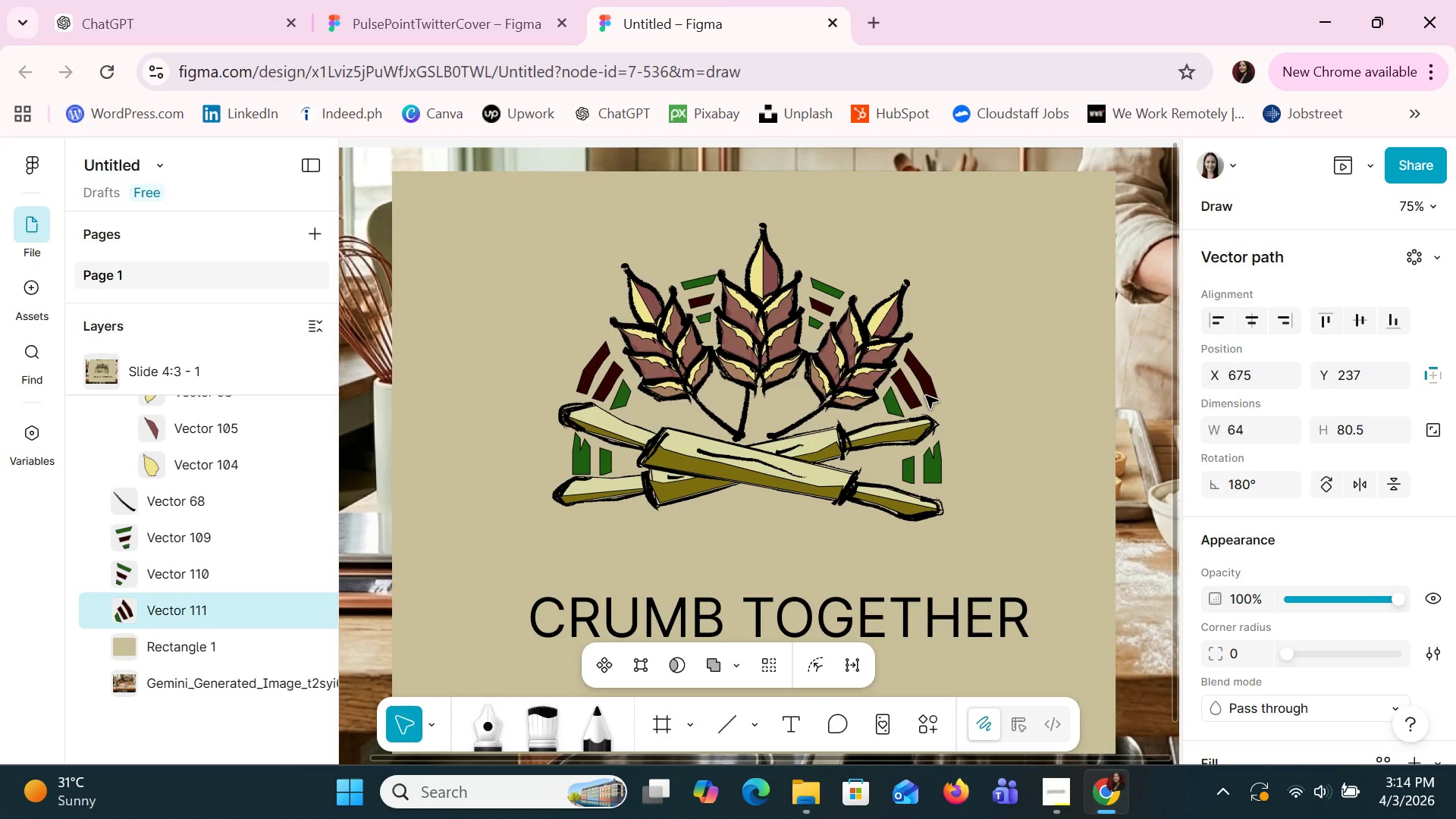 
key(ArrowRight)
 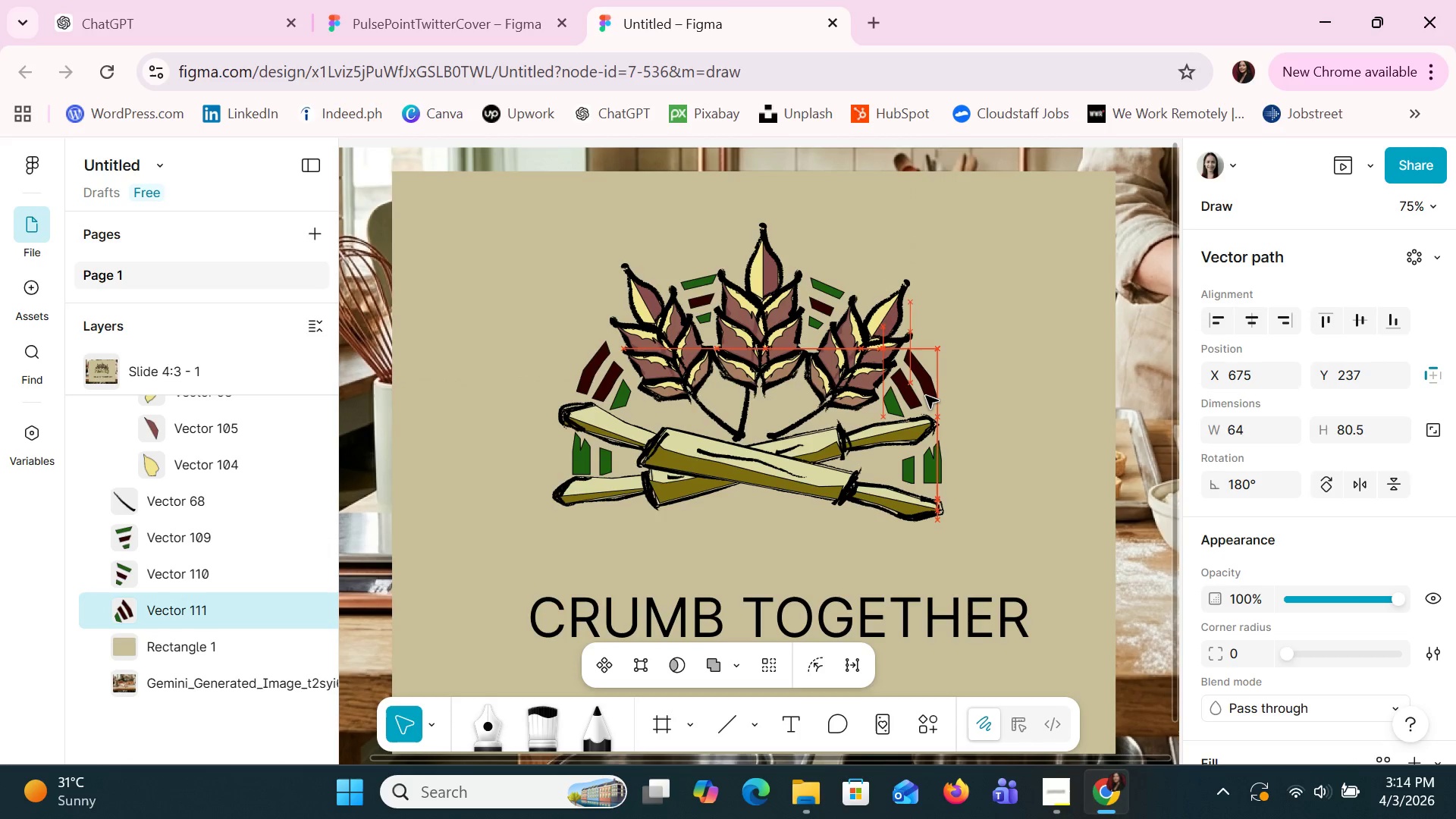 
key(ArrowLeft)
 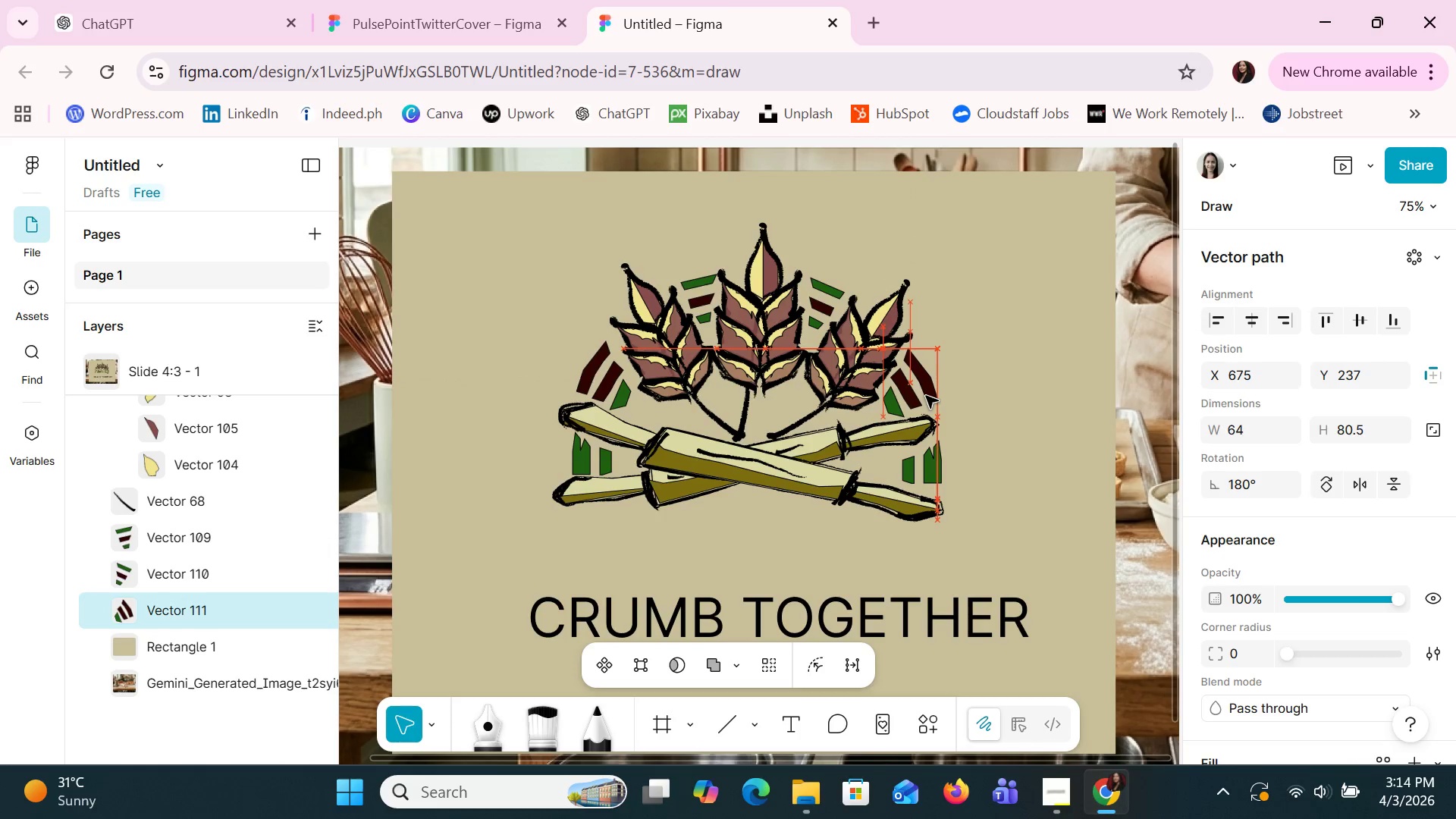 
key(ArrowLeft)
 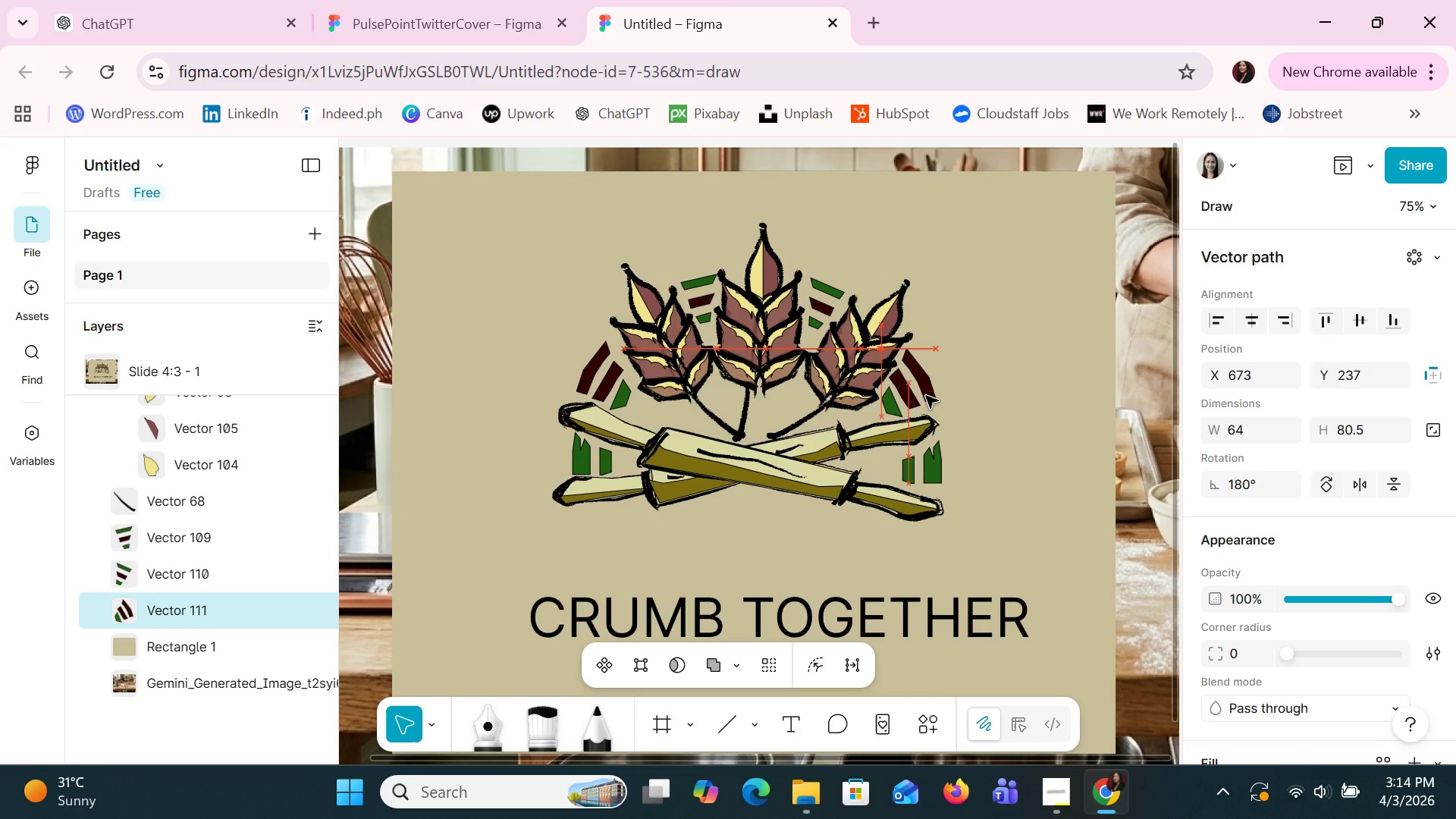 
key(ArrowLeft)
 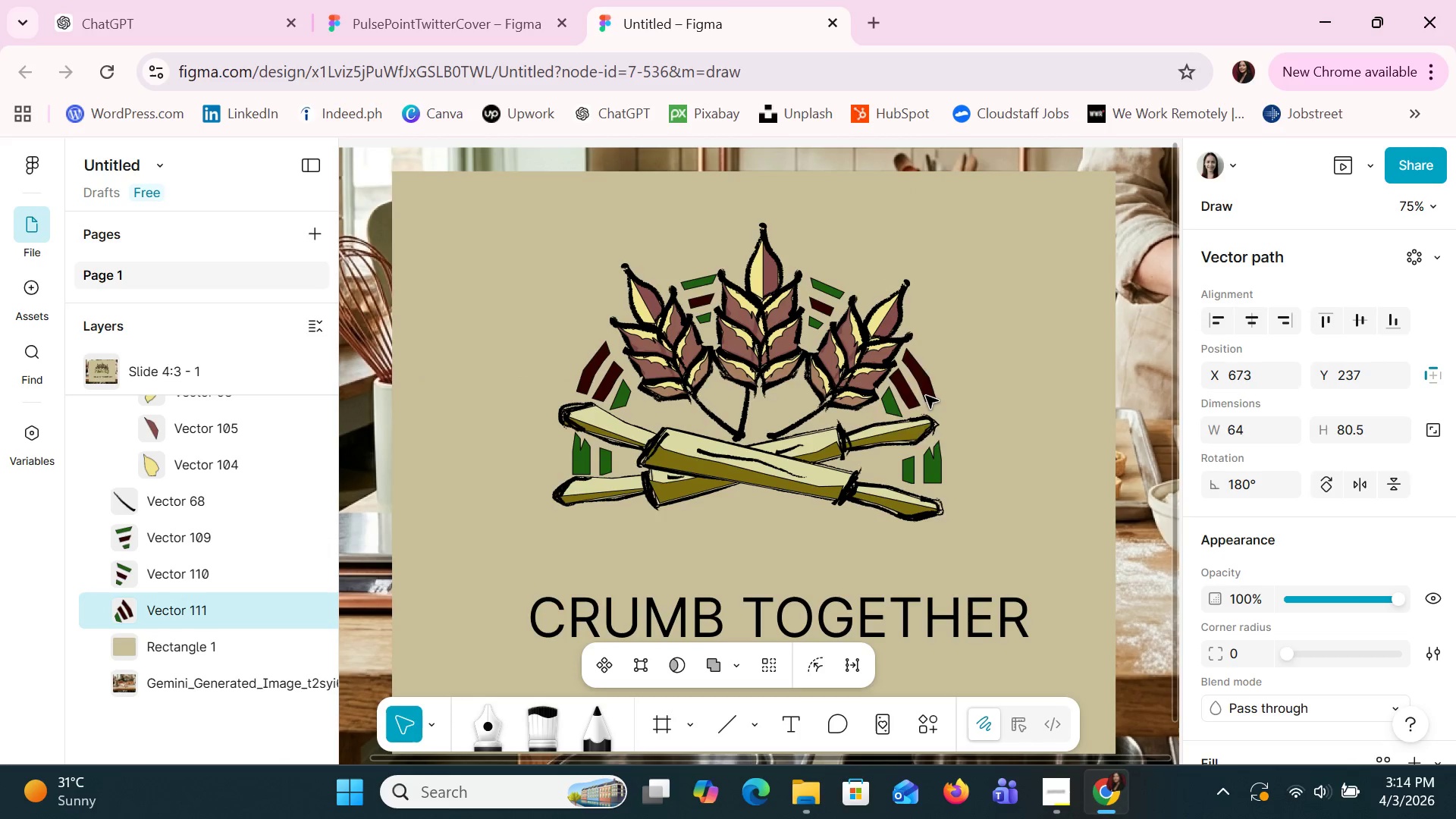 
key(ArrowLeft)
 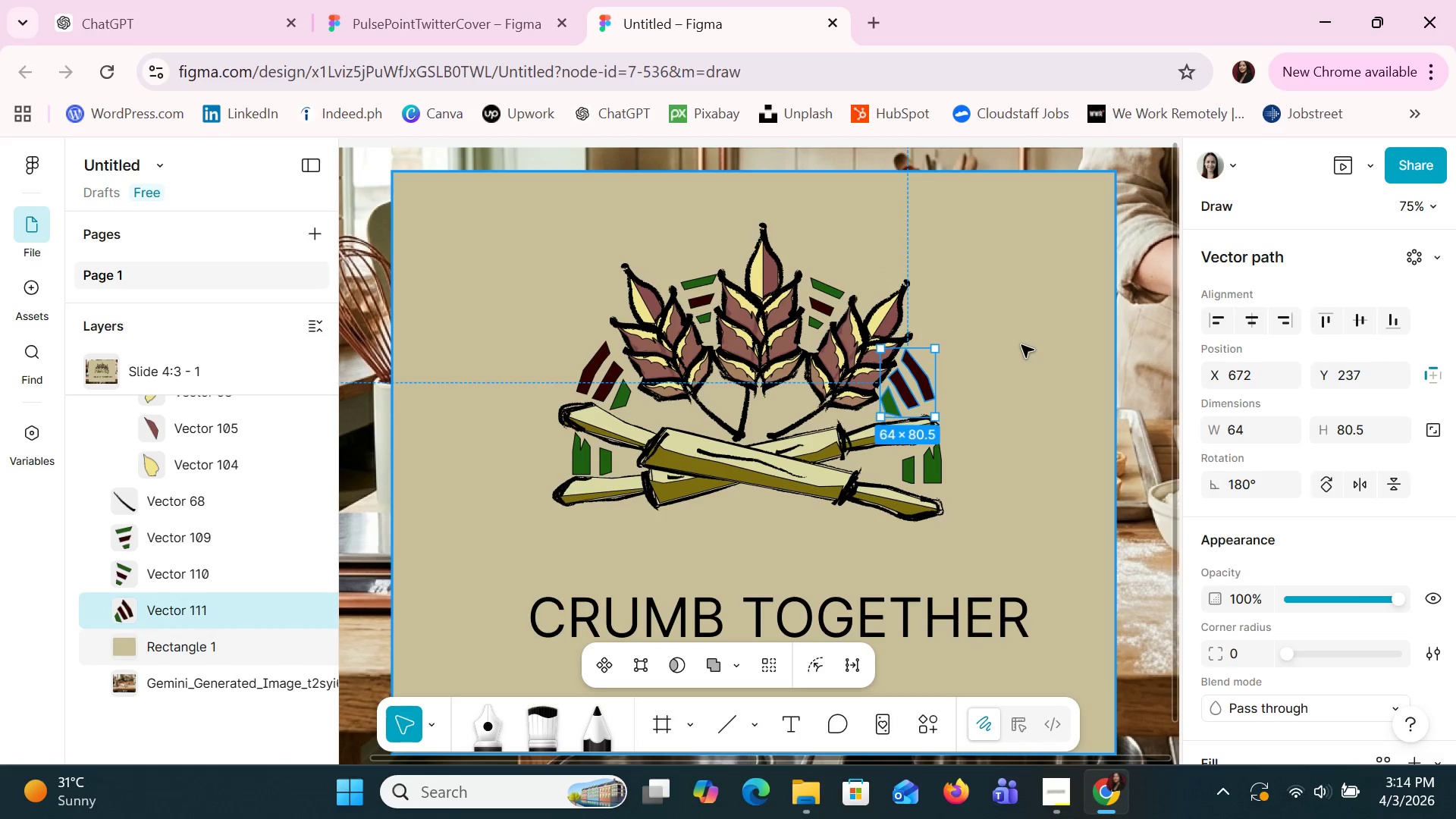 
hold_key(key=ControlLeft, duration=1.5)
scroll: coordinate [1023, 345], scroll_direction: down, amount: 7.0
 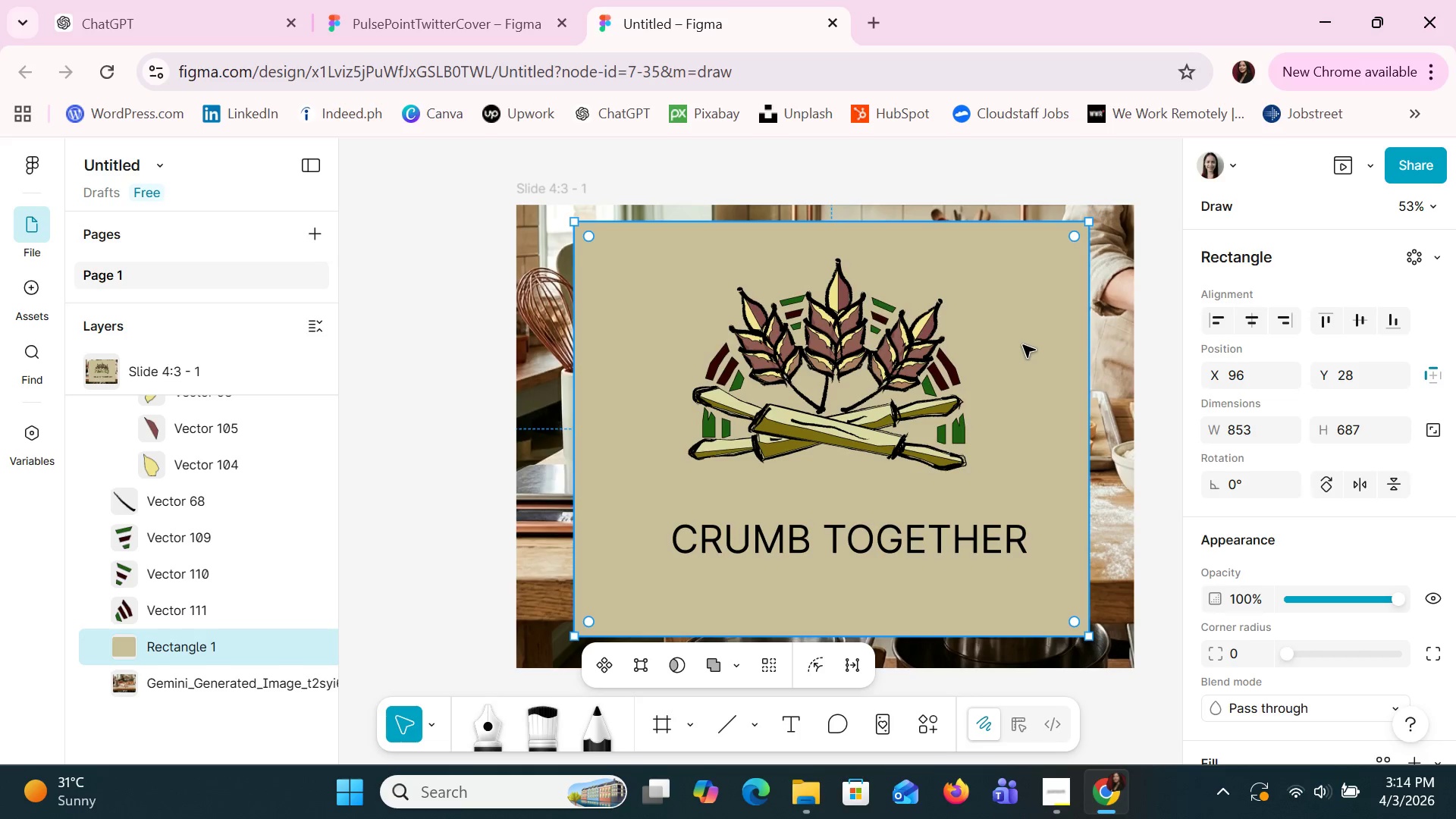 
key(Control+ControlLeft)
 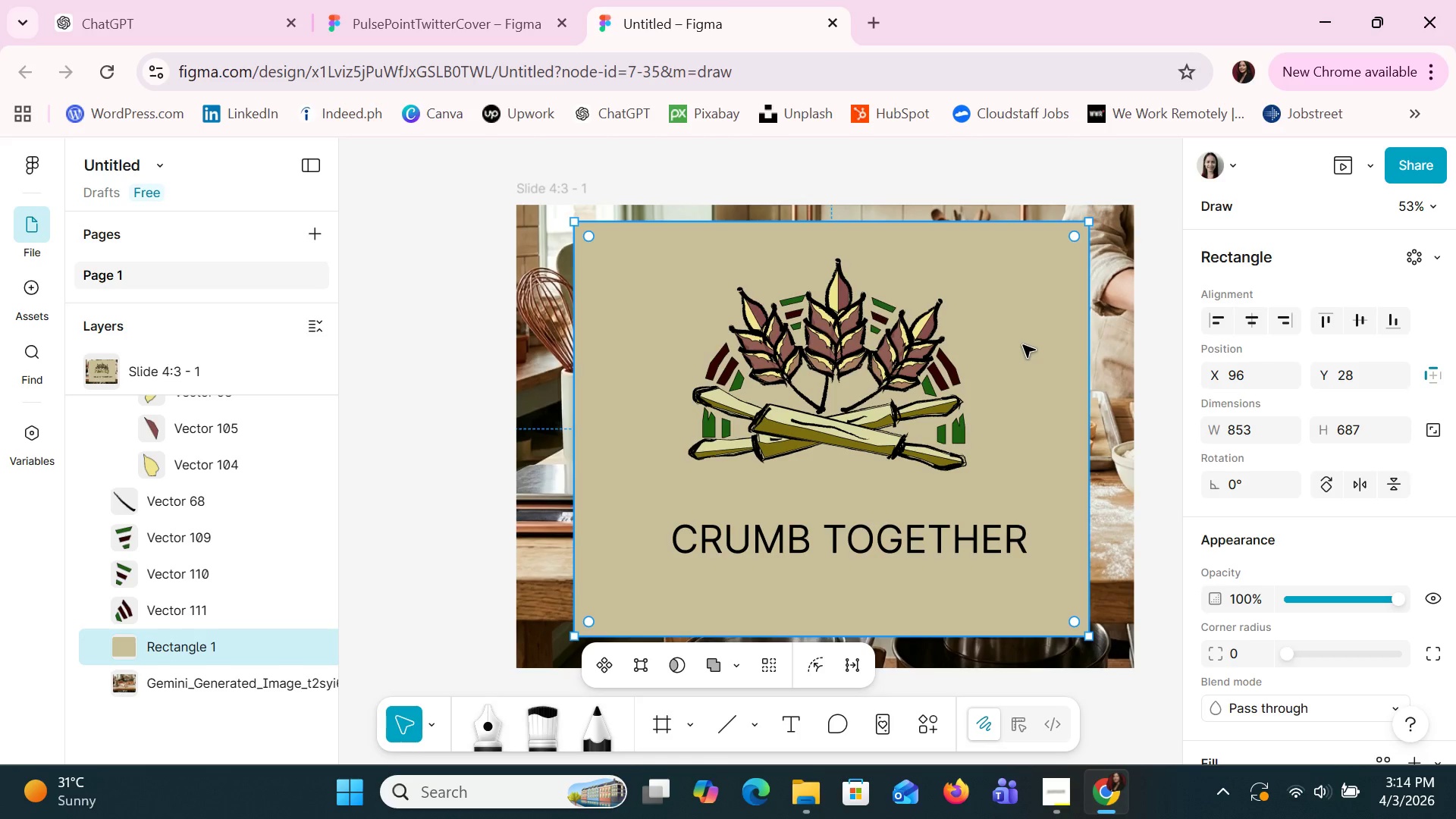 
key(Control+ControlLeft)
 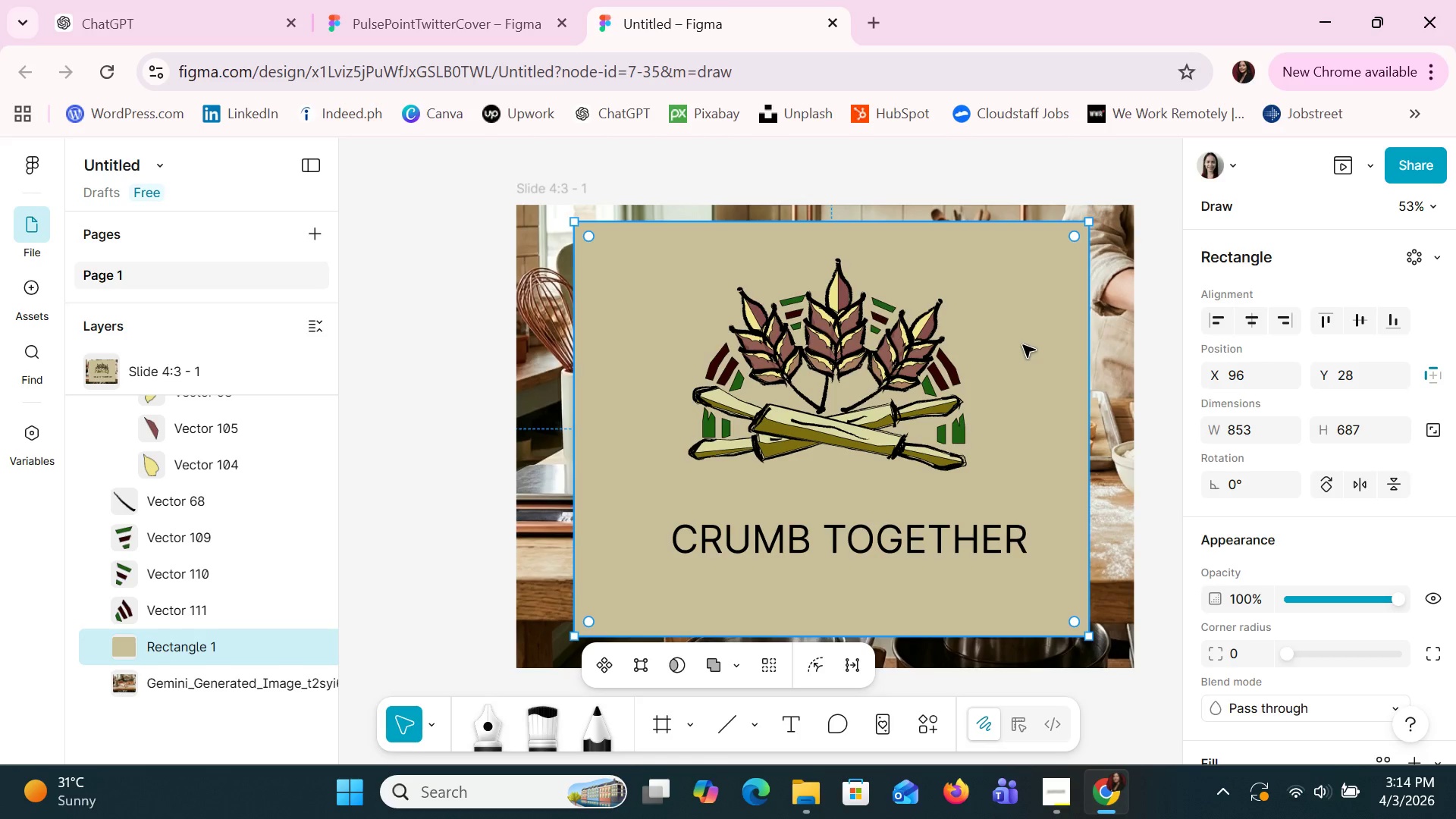 
key(Control+ControlLeft)
 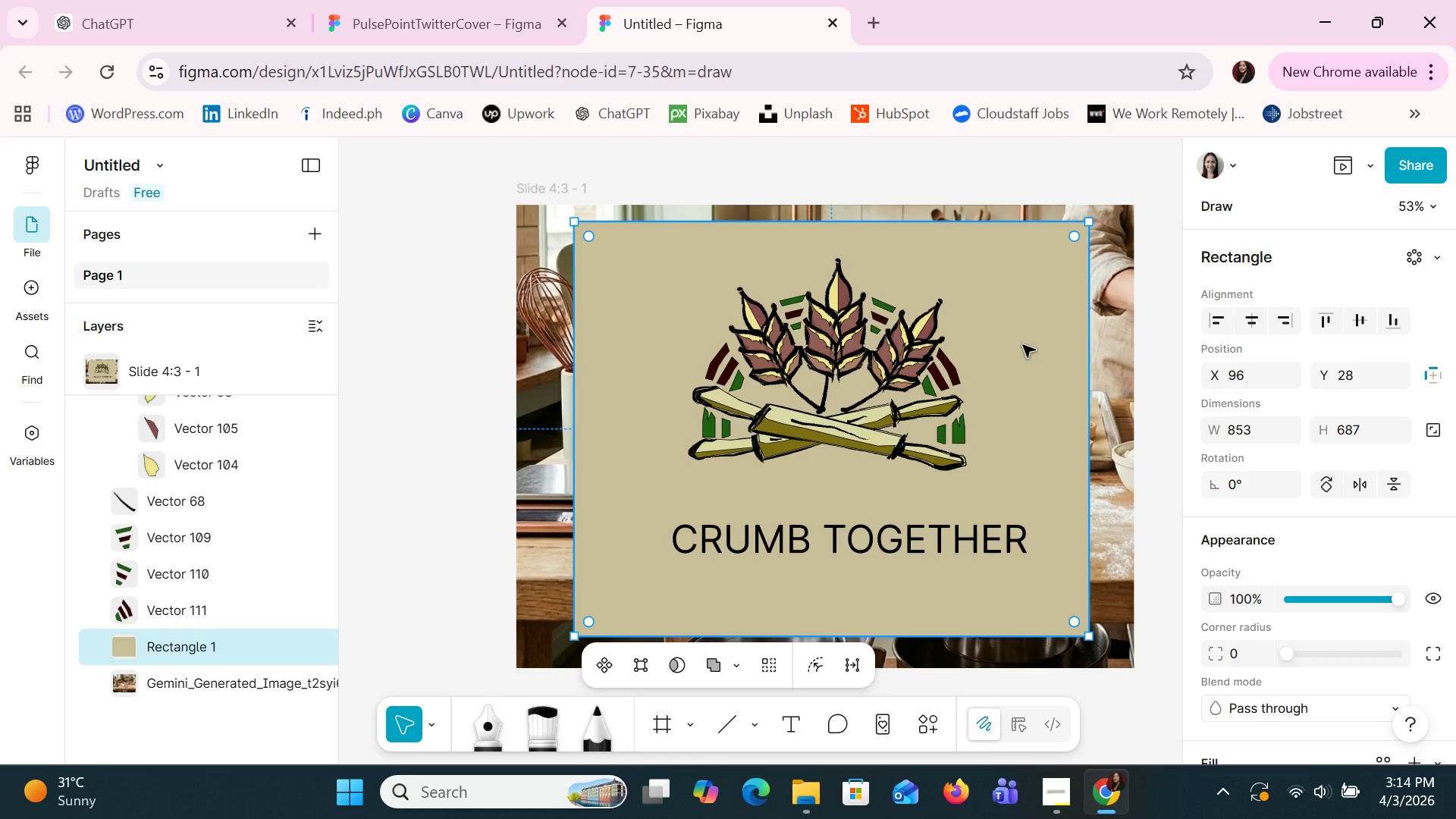 
key(Control+ControlLeft)
 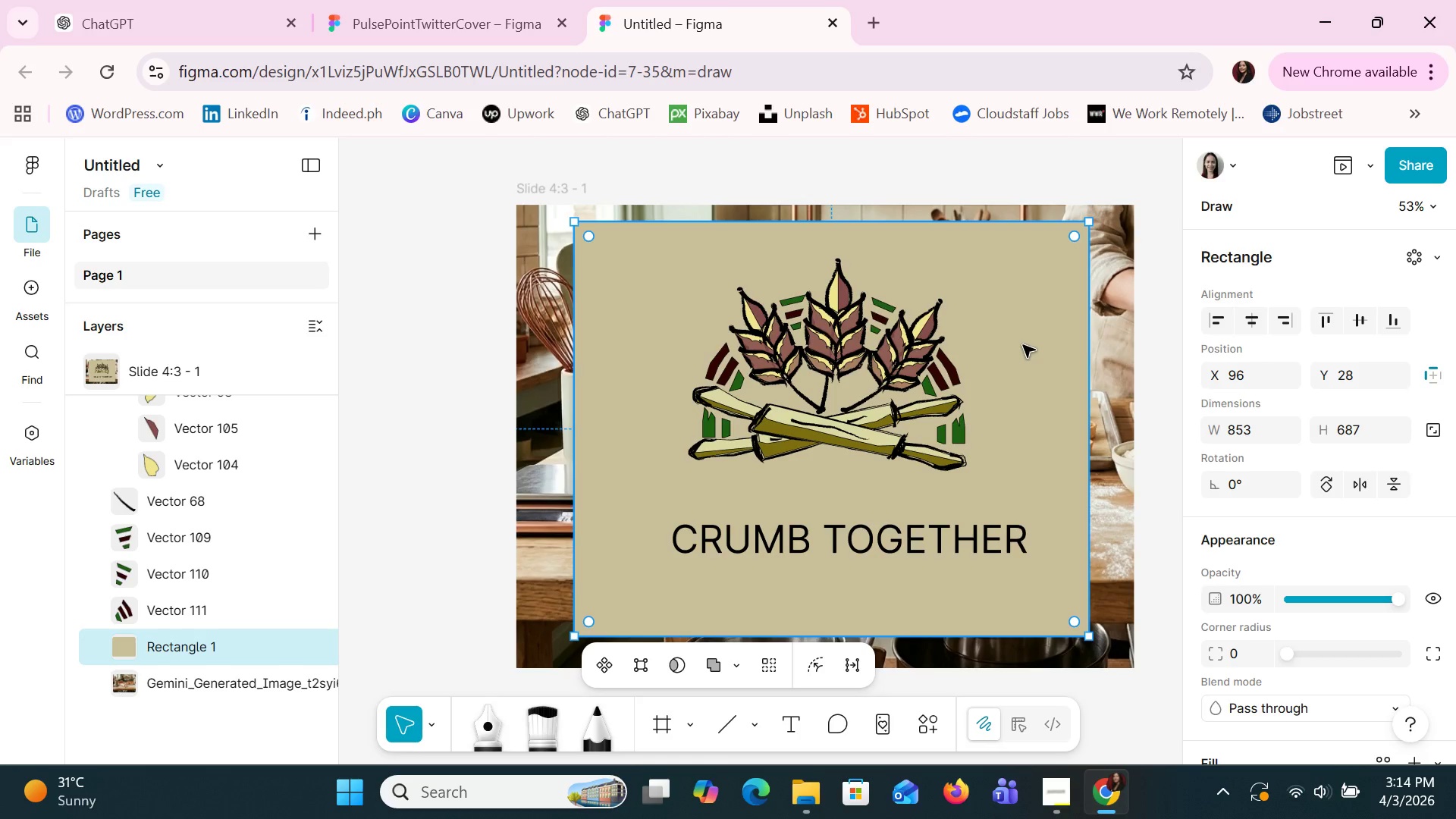 
key(Control+ControlLeft)
 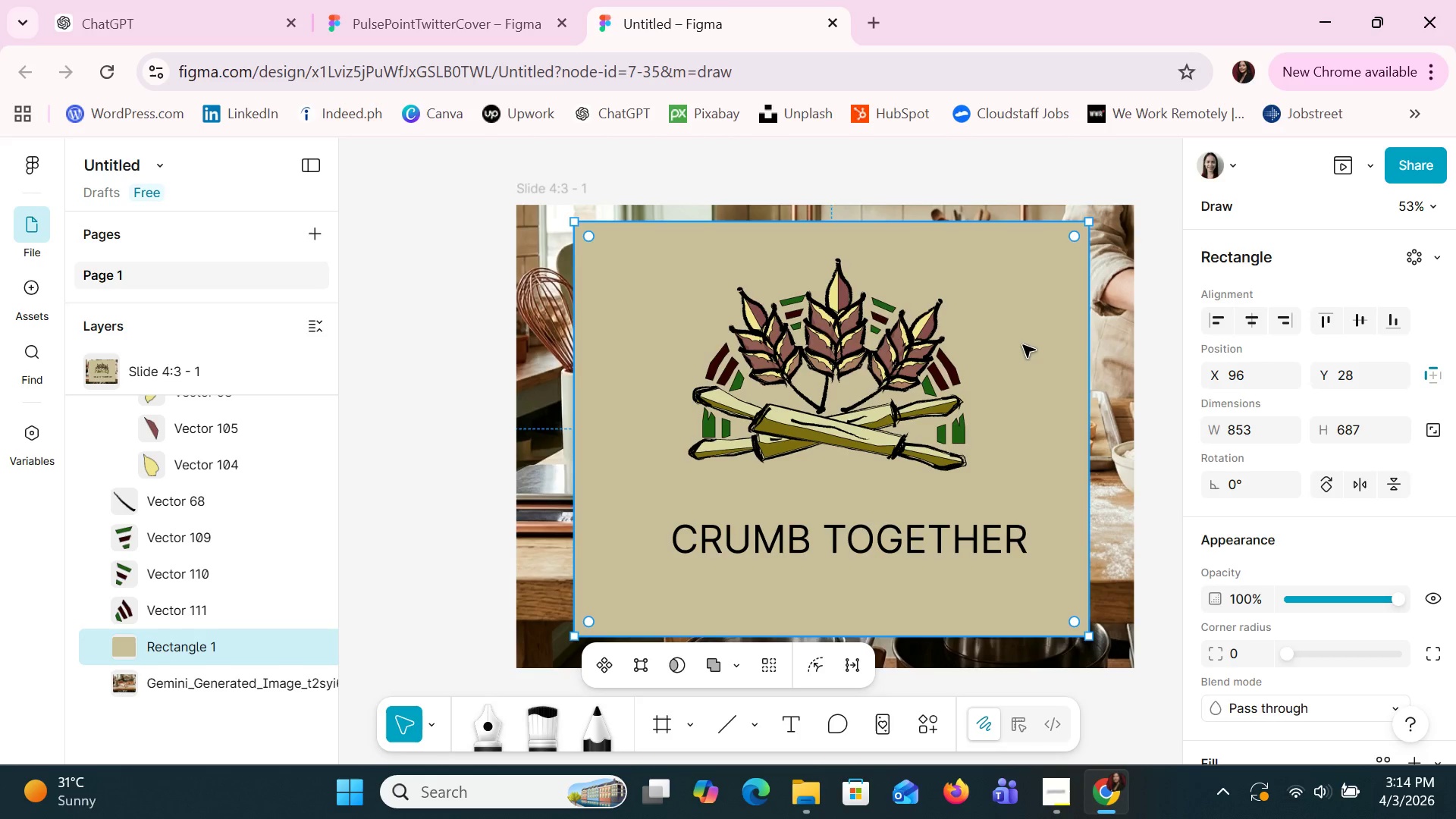 
key(Control+ControlLeft)
 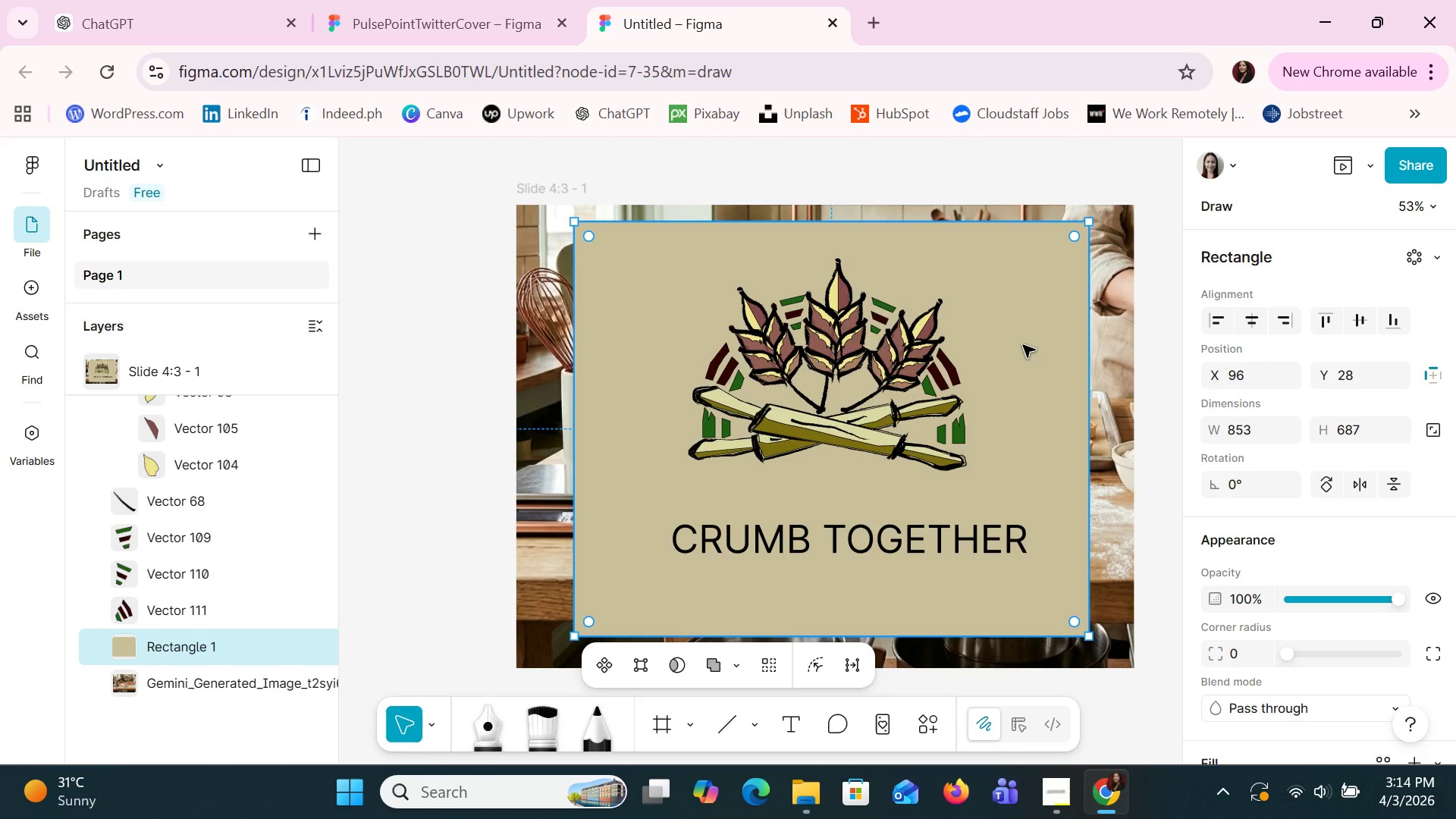 
key(Control+ControlLeft)
 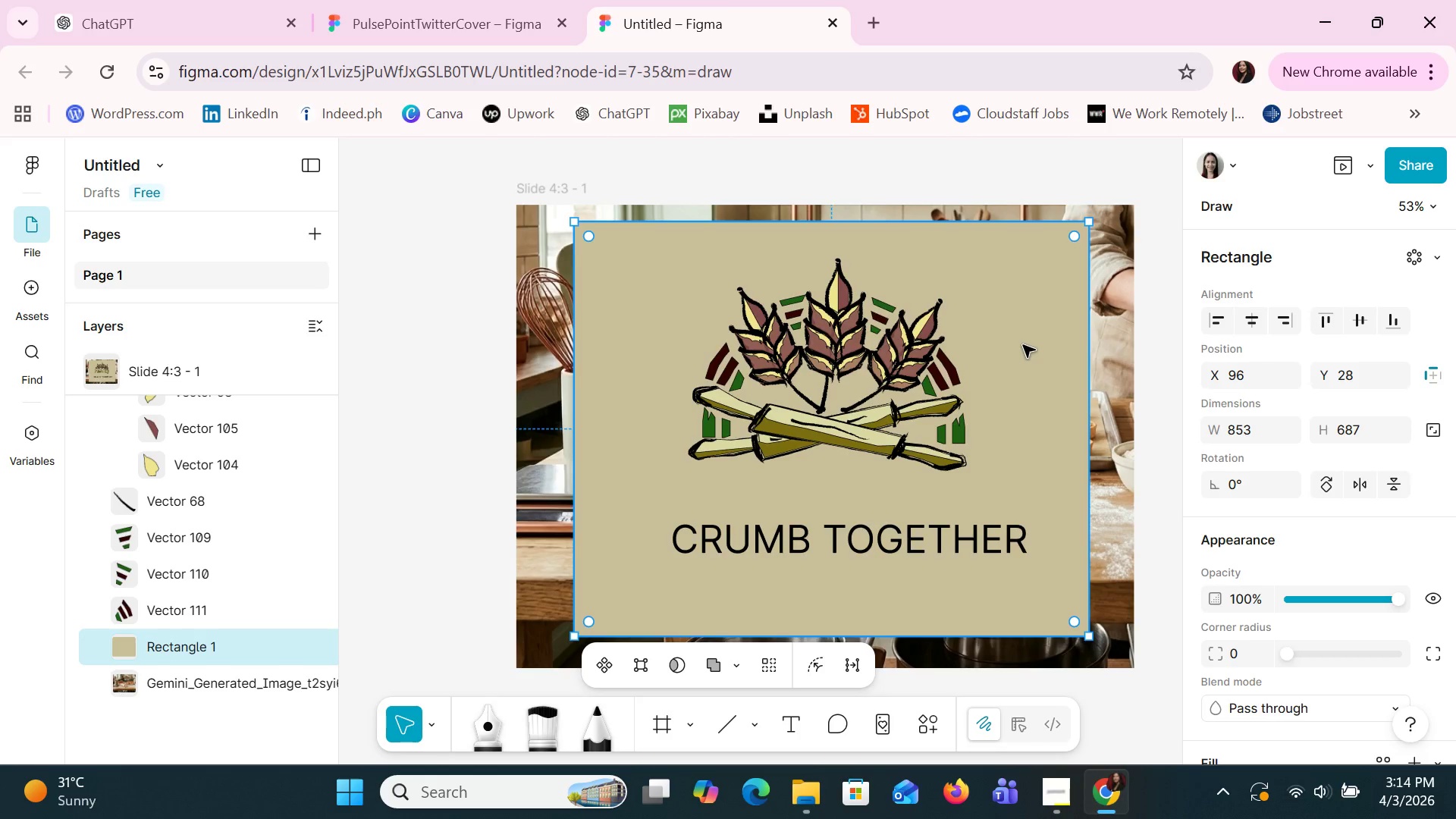 
key(Control+ControlLeft)
 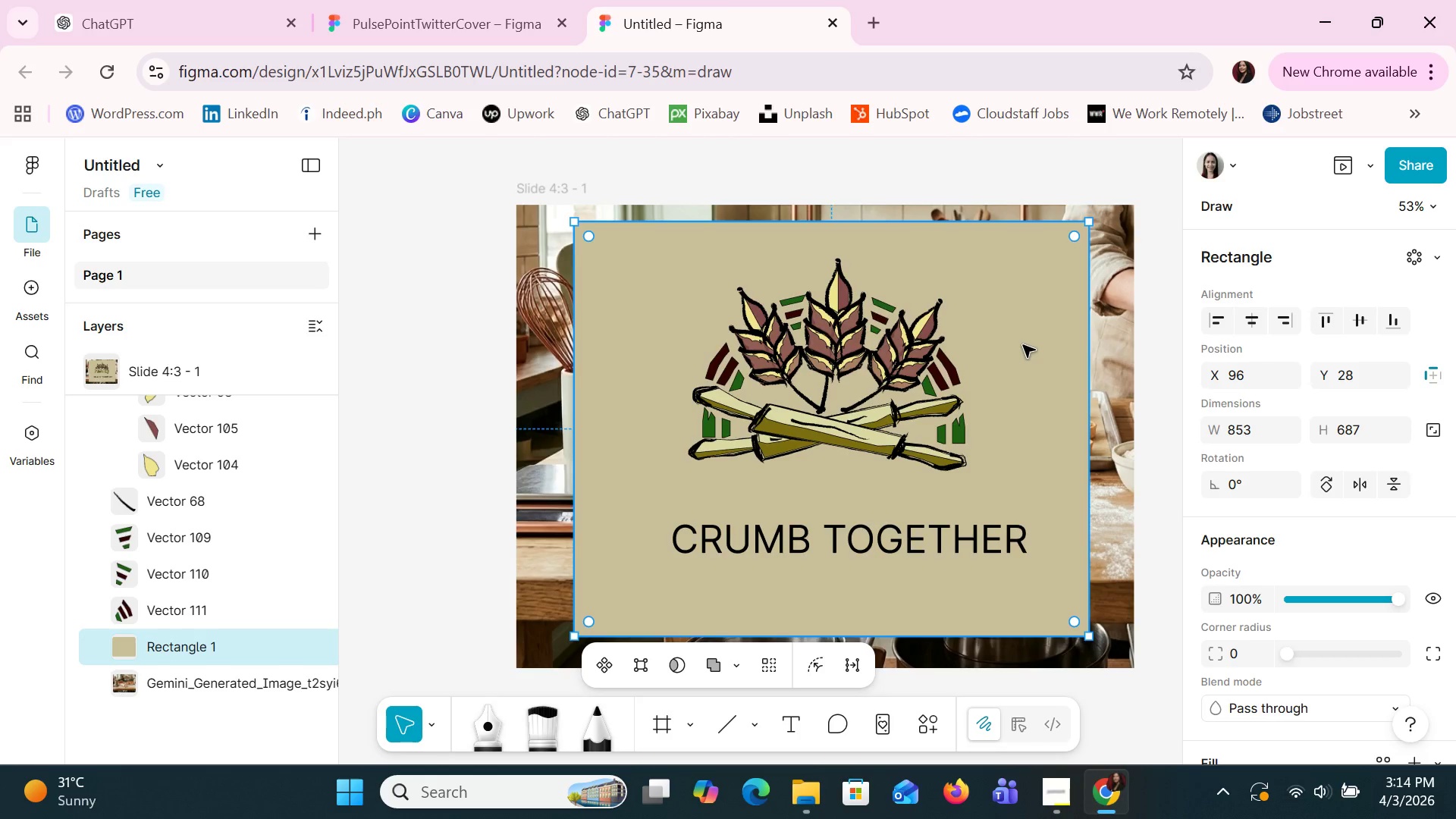 
key(Control+ControlLeft)
 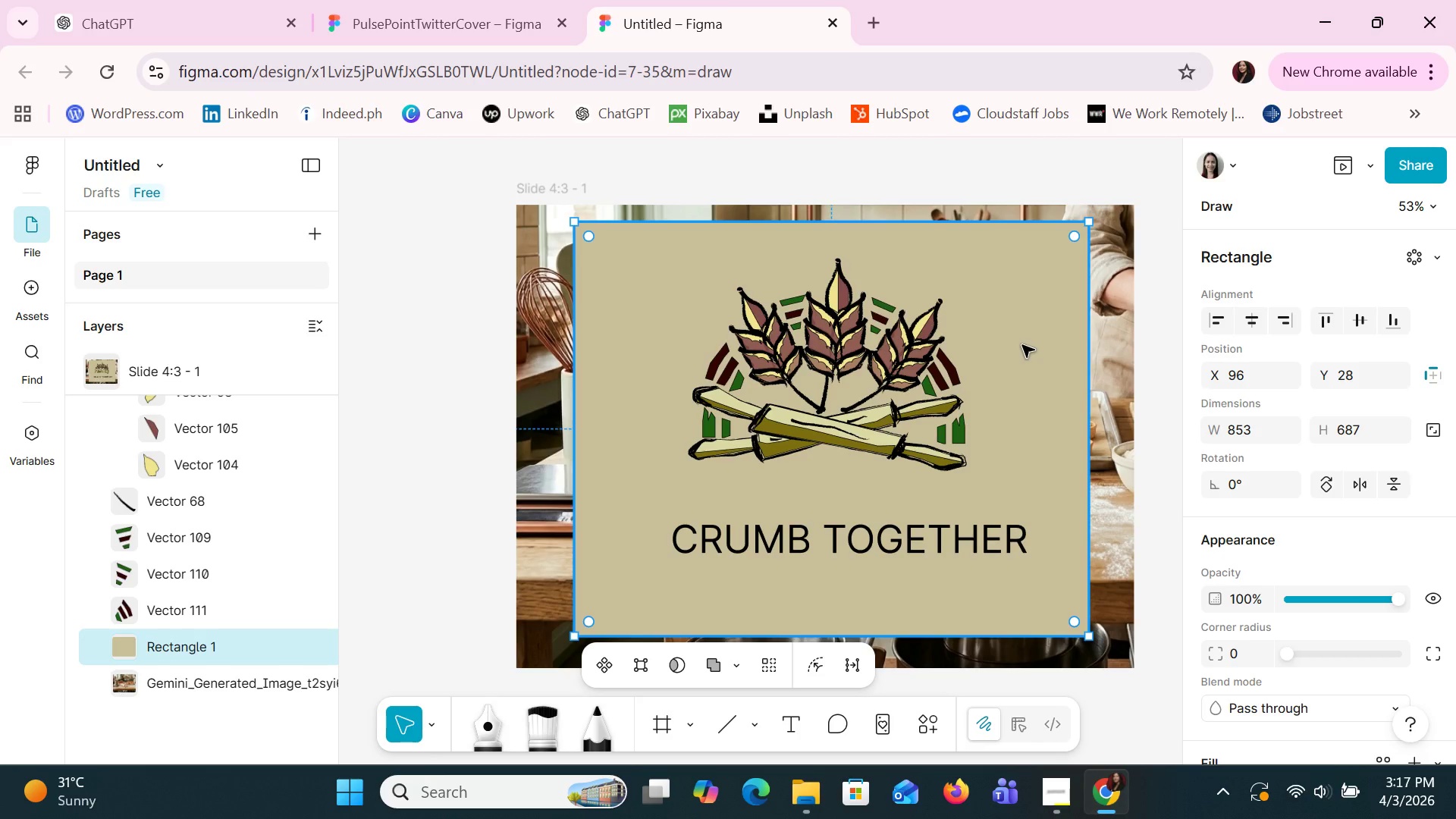 
wait(161.77)
 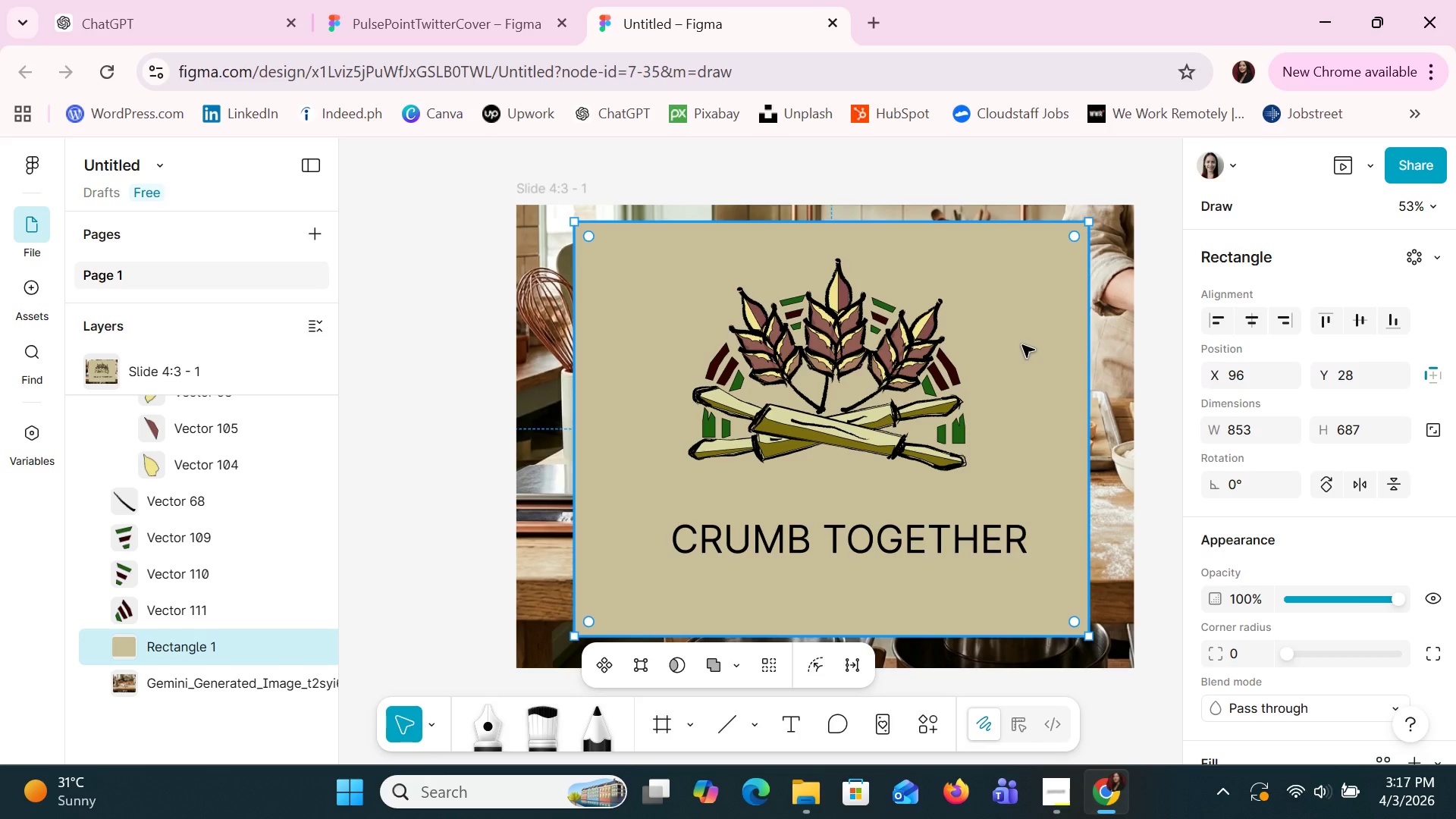 
hold_key(key=ControlLeft, duration=1.5)
 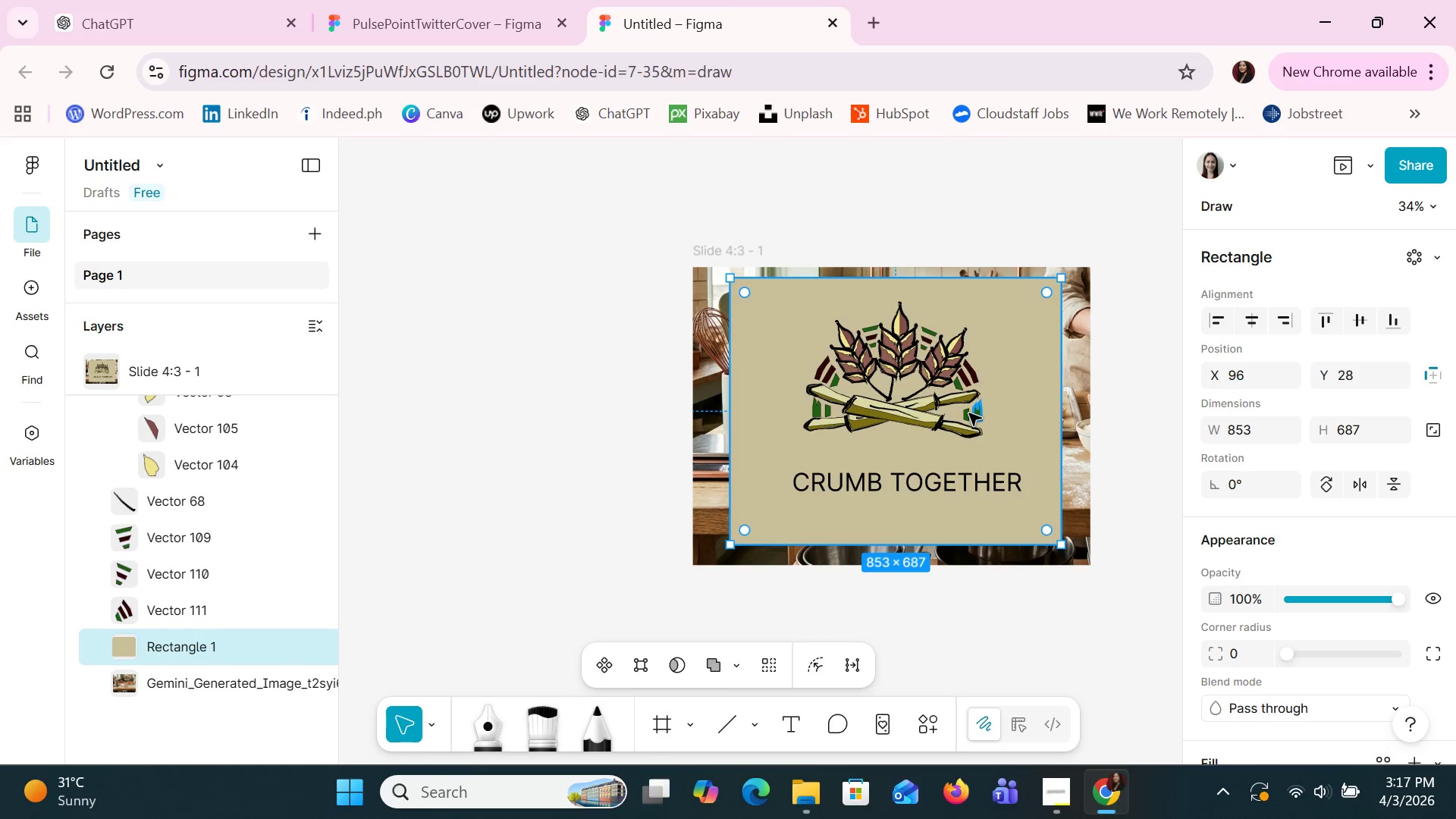 
key(Control+ControlLeft)
 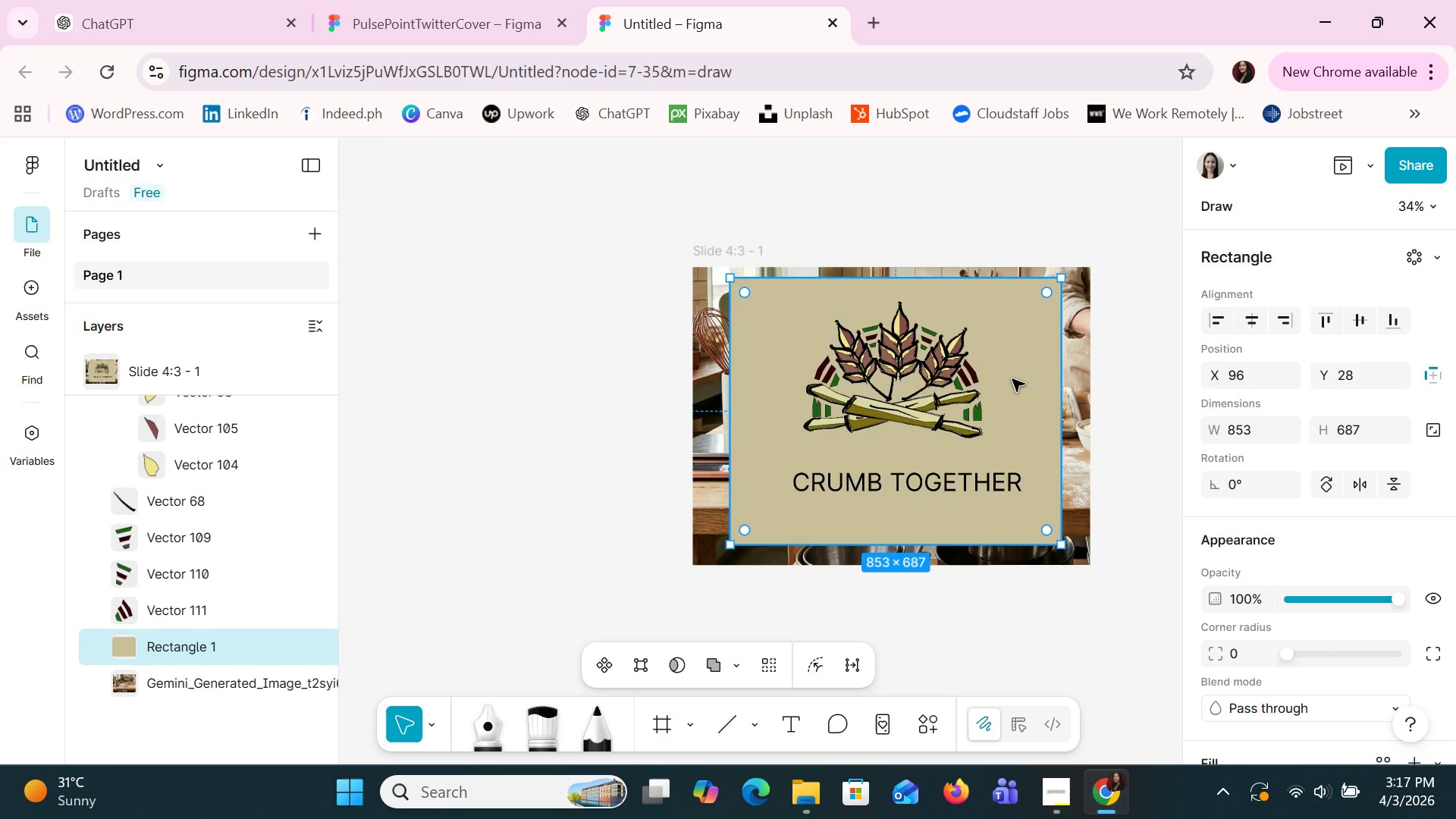 
key(Control+ControlLeft)
 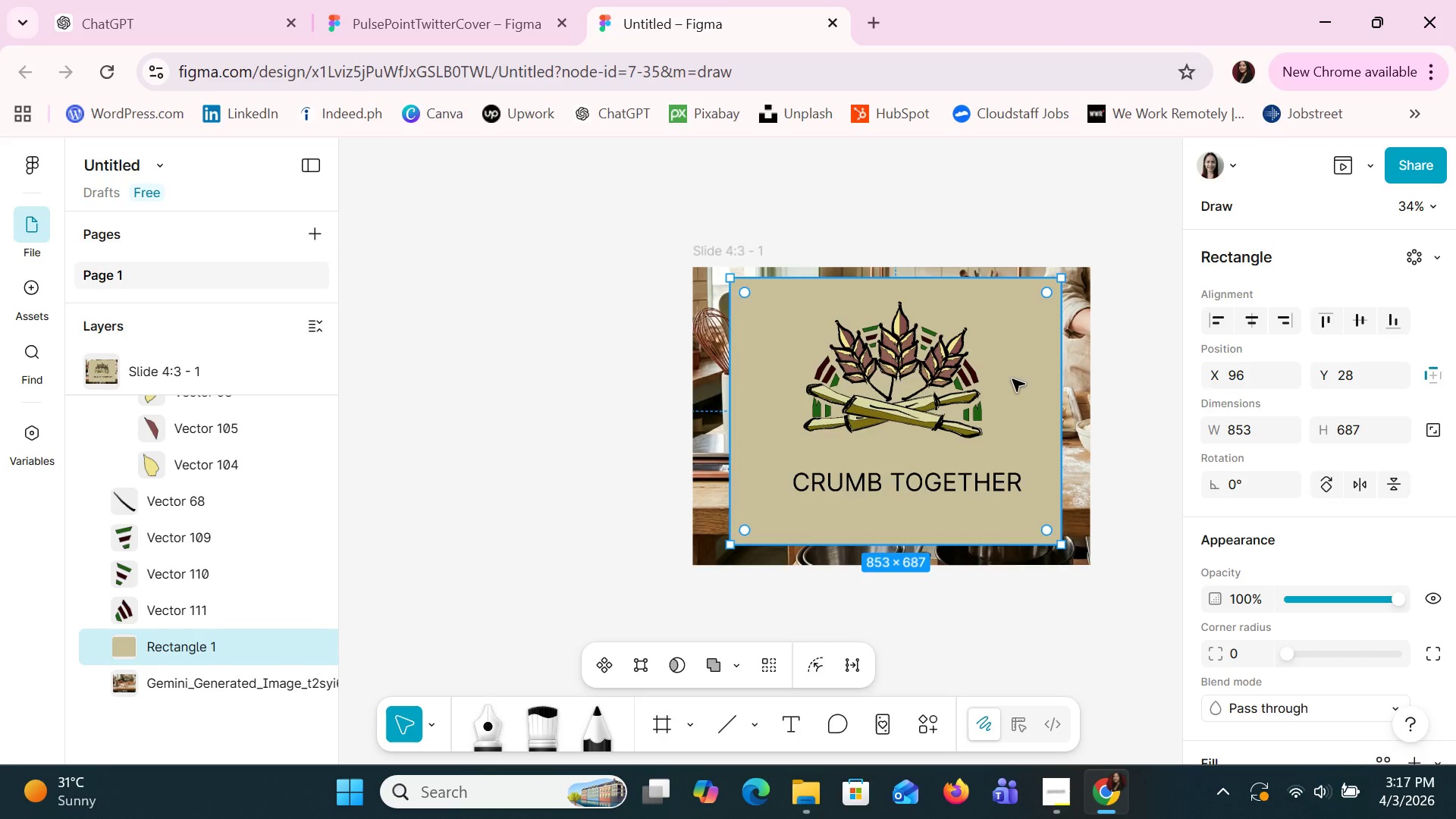 
key(Control+ControlLeft)
 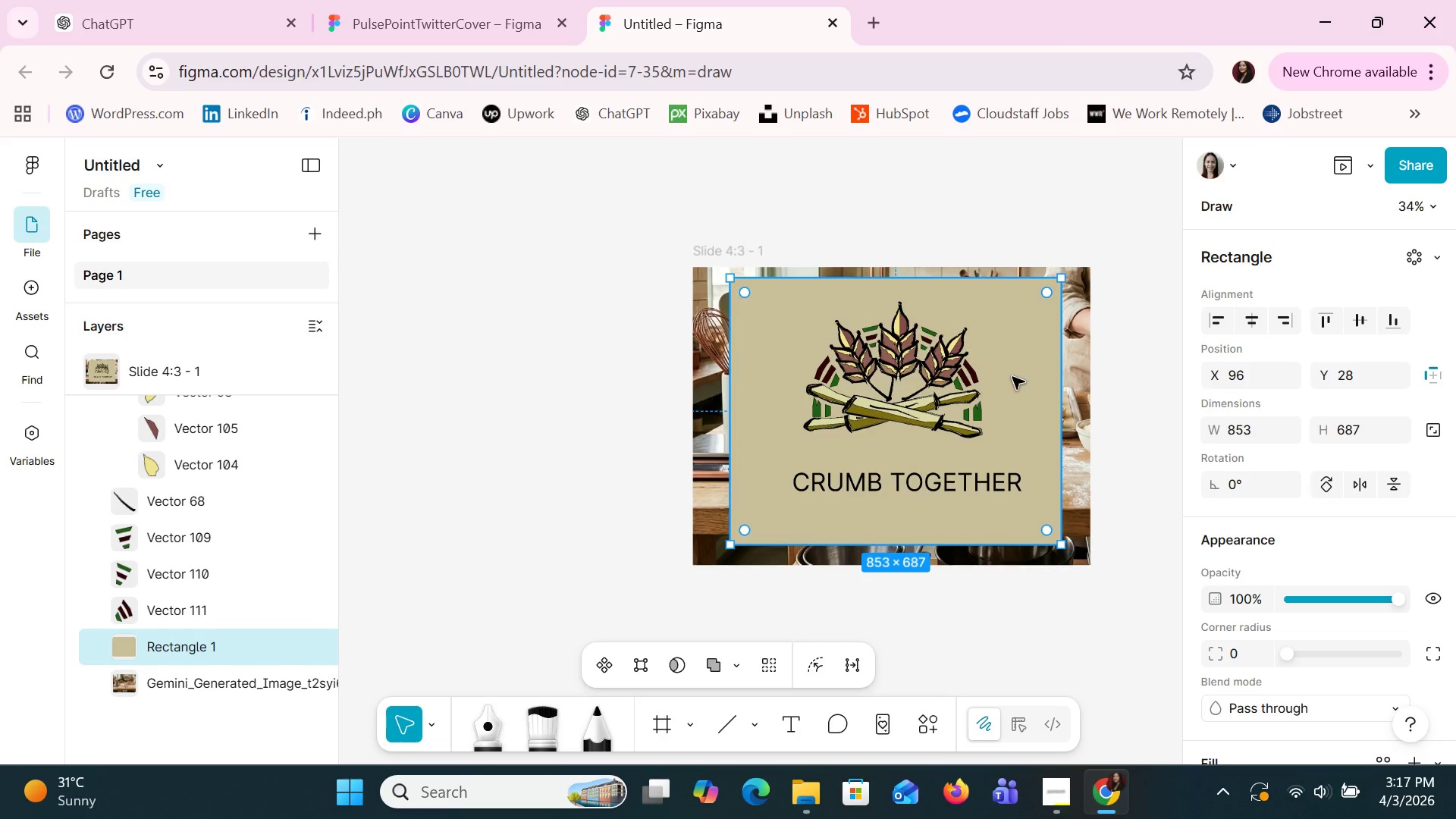 
key(Control+ControlLeft)
 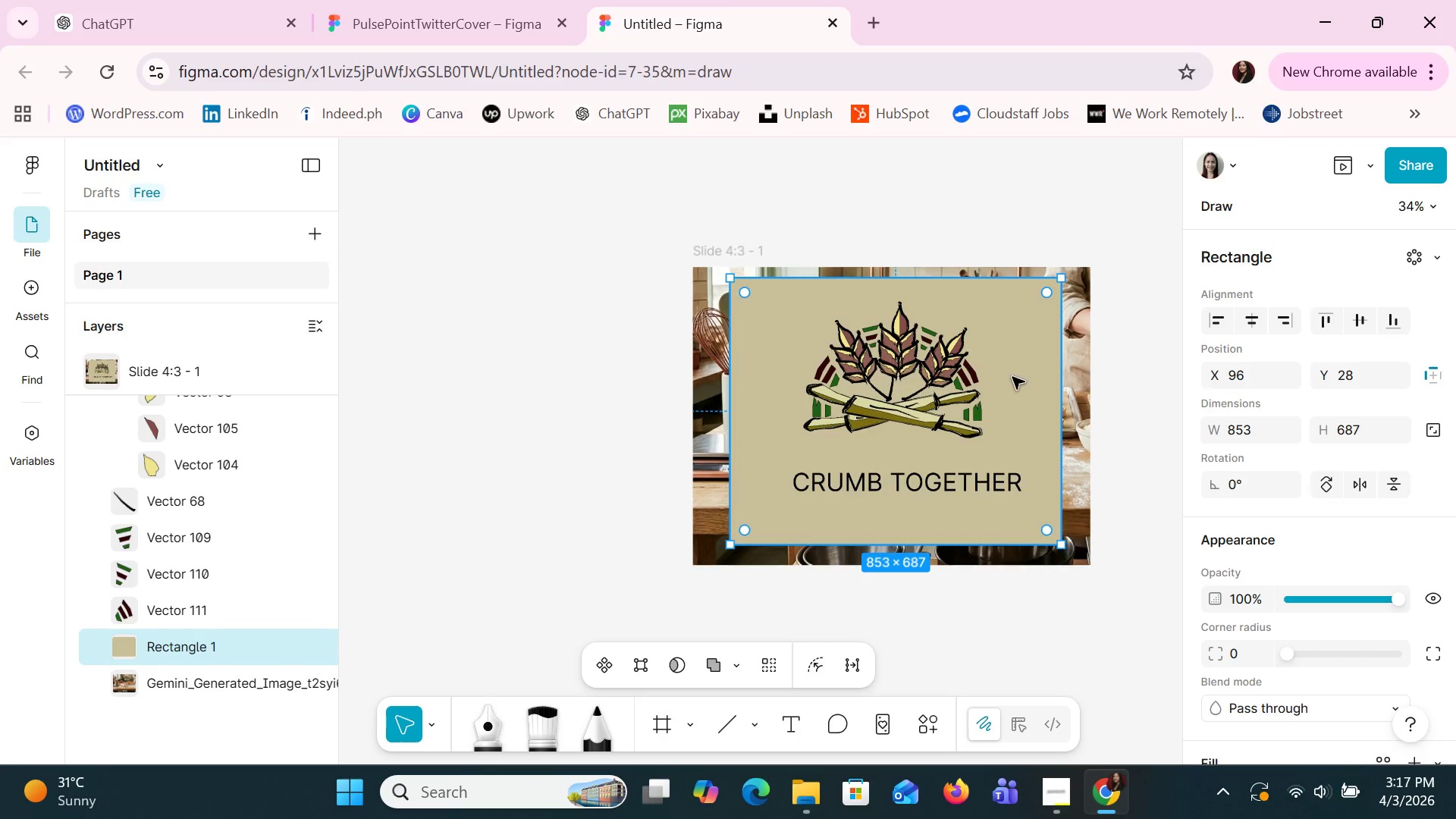 
key(Control+ControlLeft)
 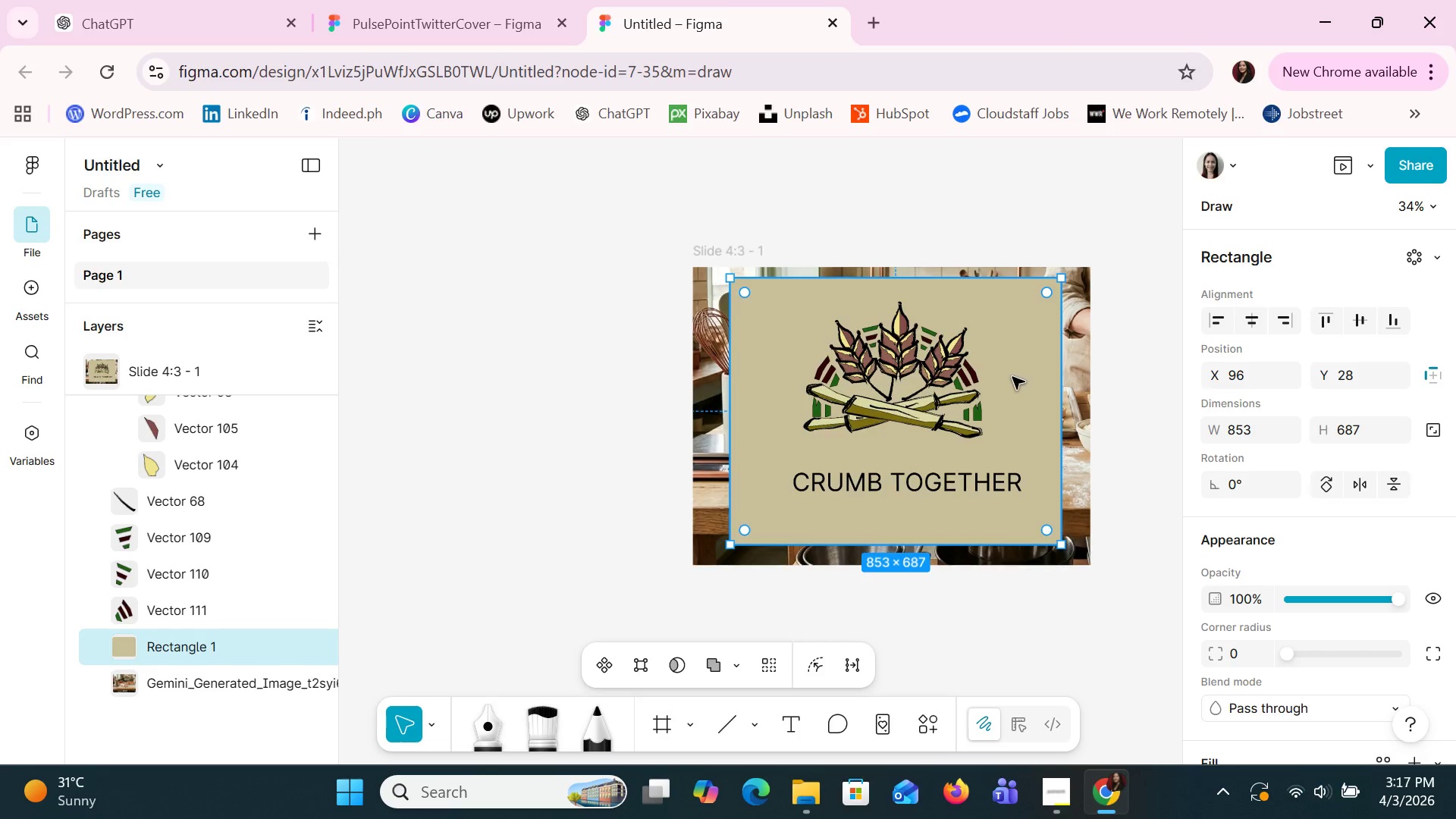 
key(Control+ControlLeft)
 